 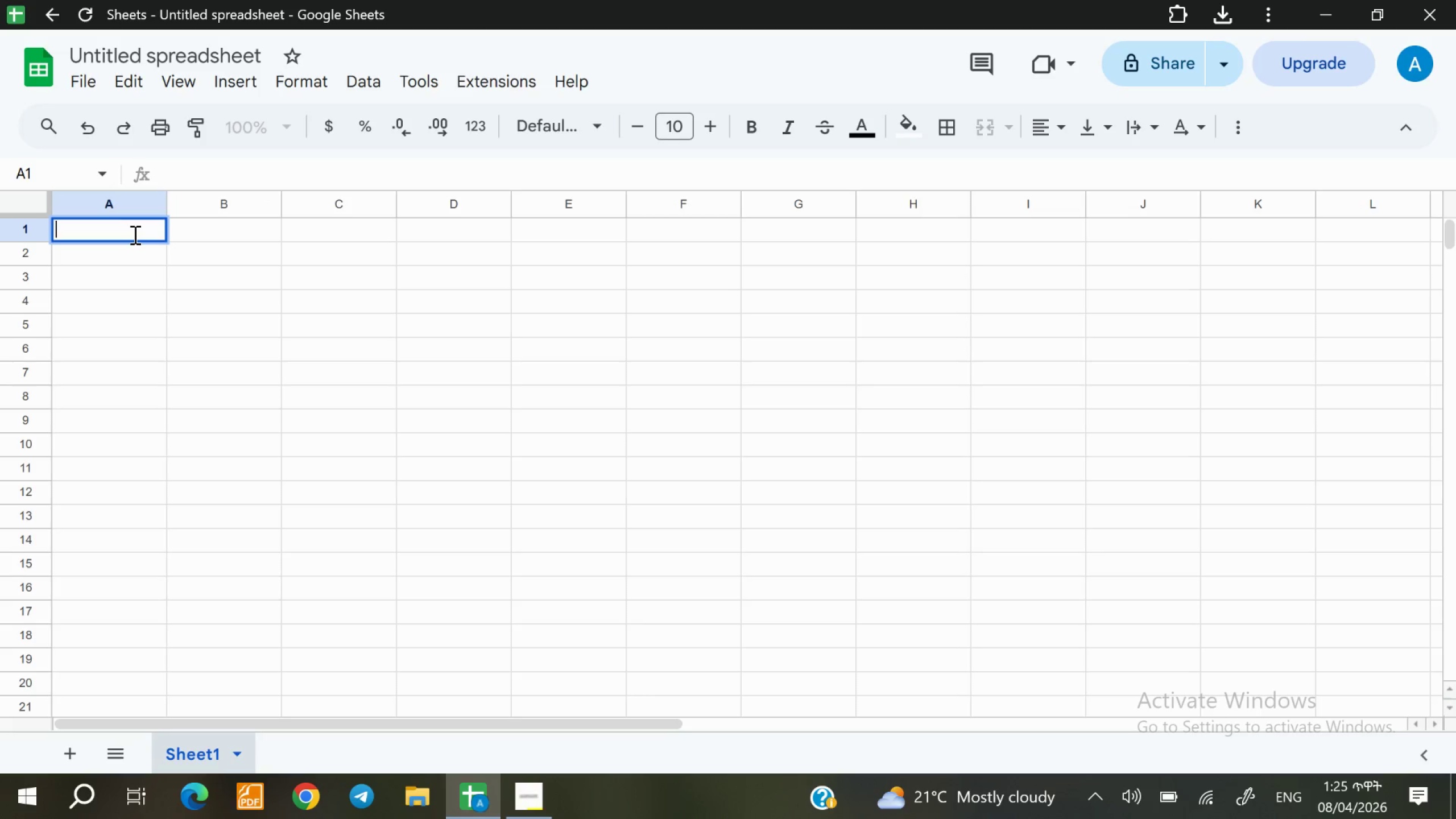 
type(Event Name)
 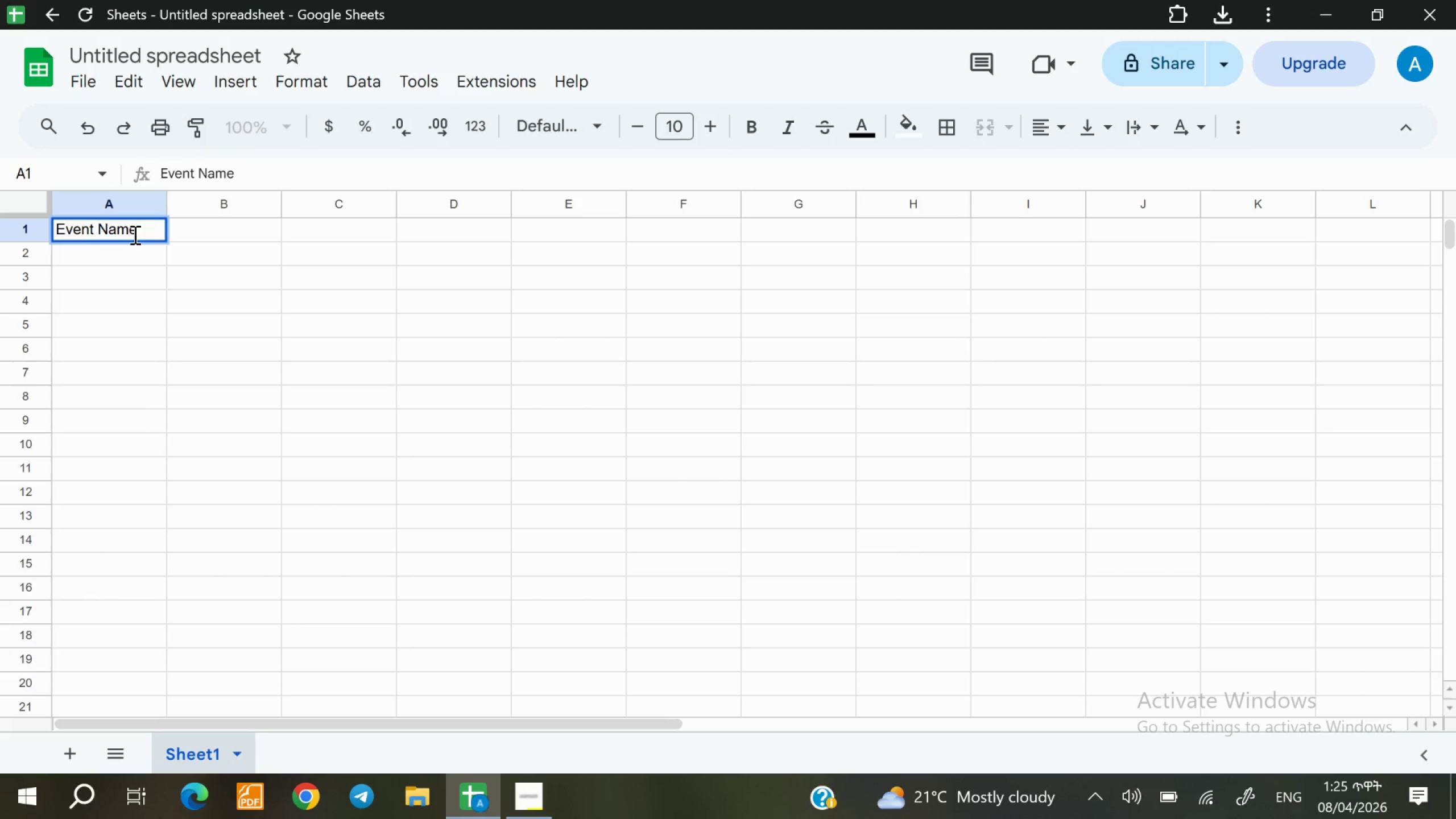 
wait(10.54)
 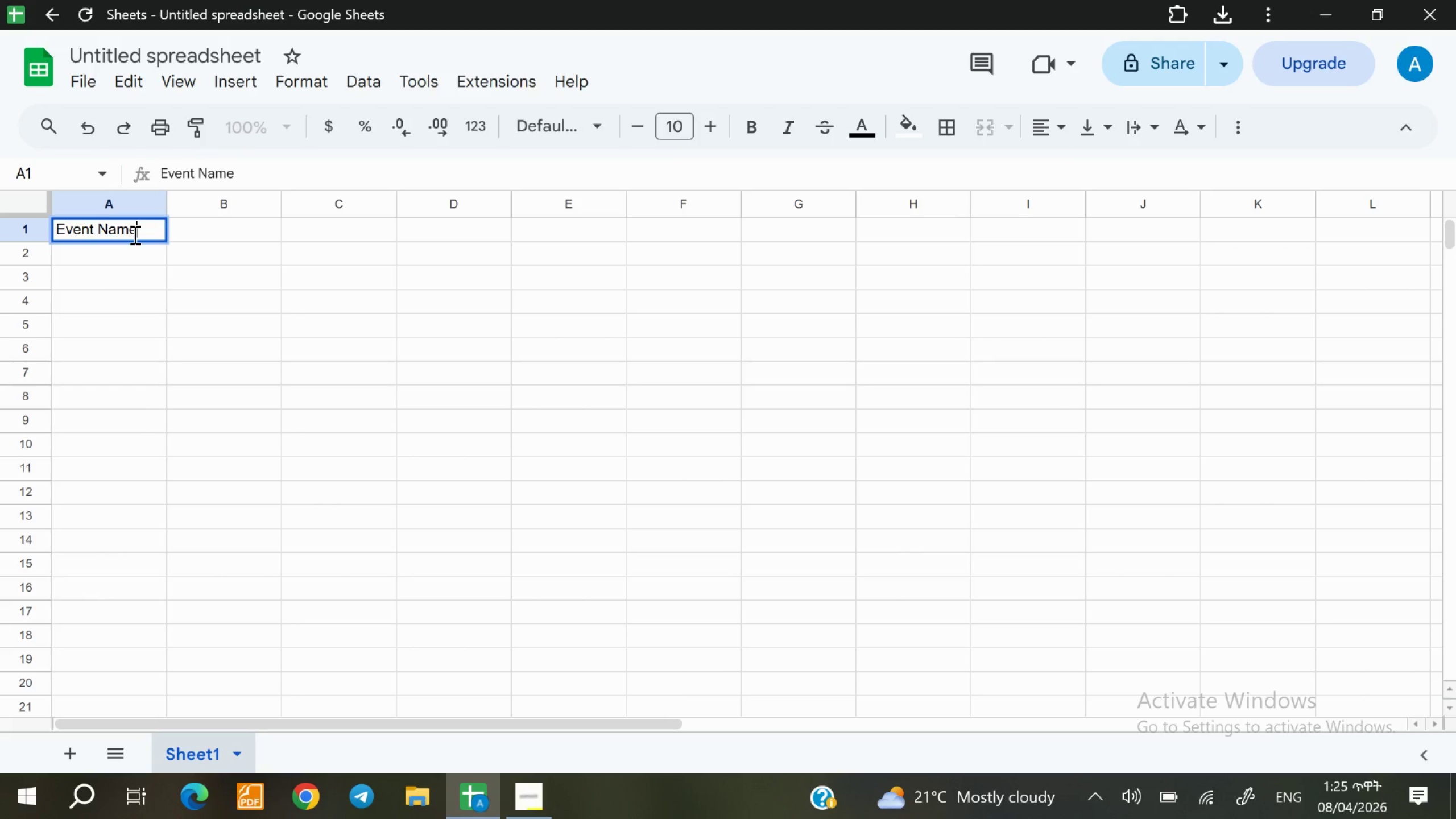 
double_click([213, 225])
 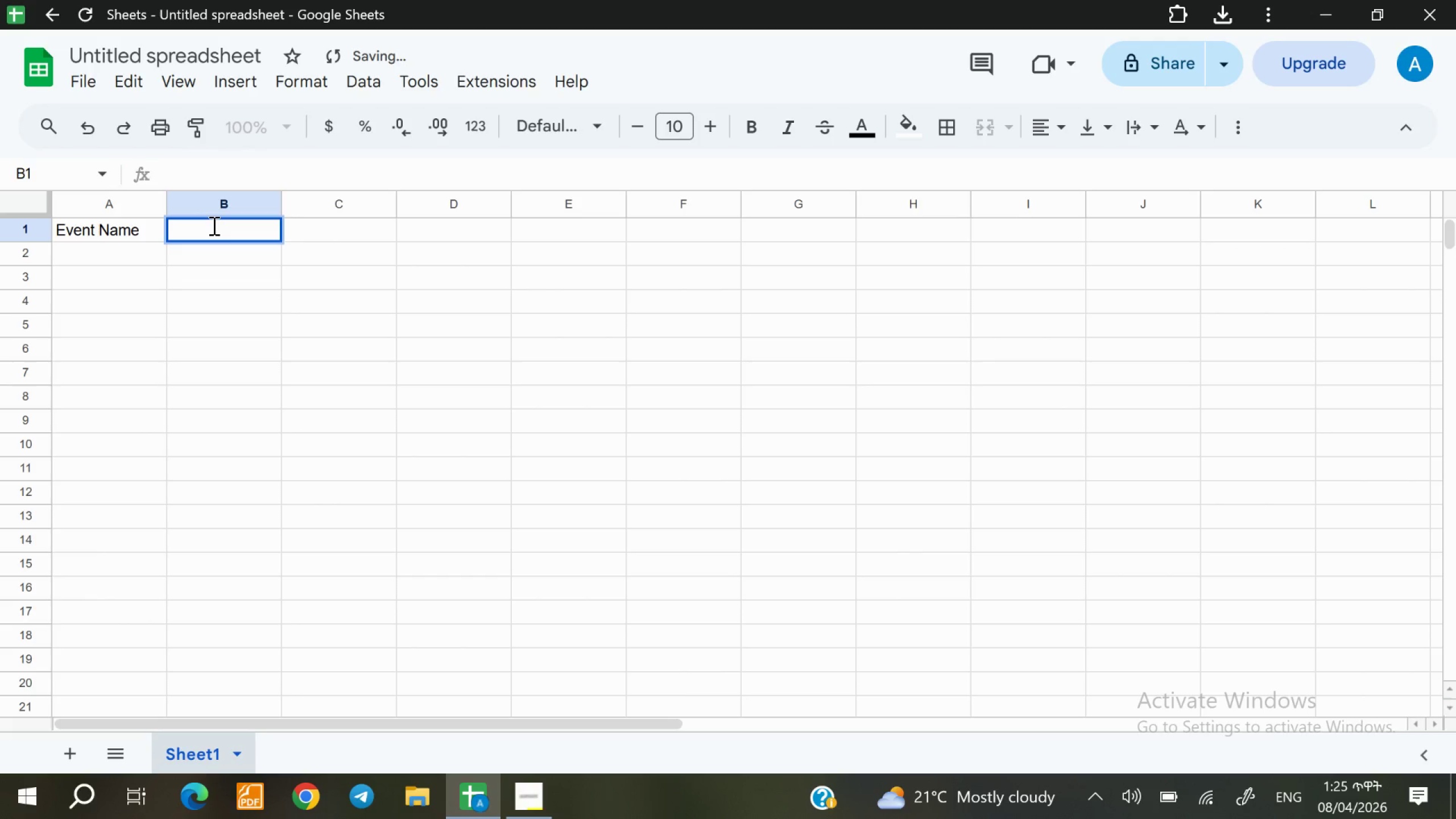 
type(Venue/)
 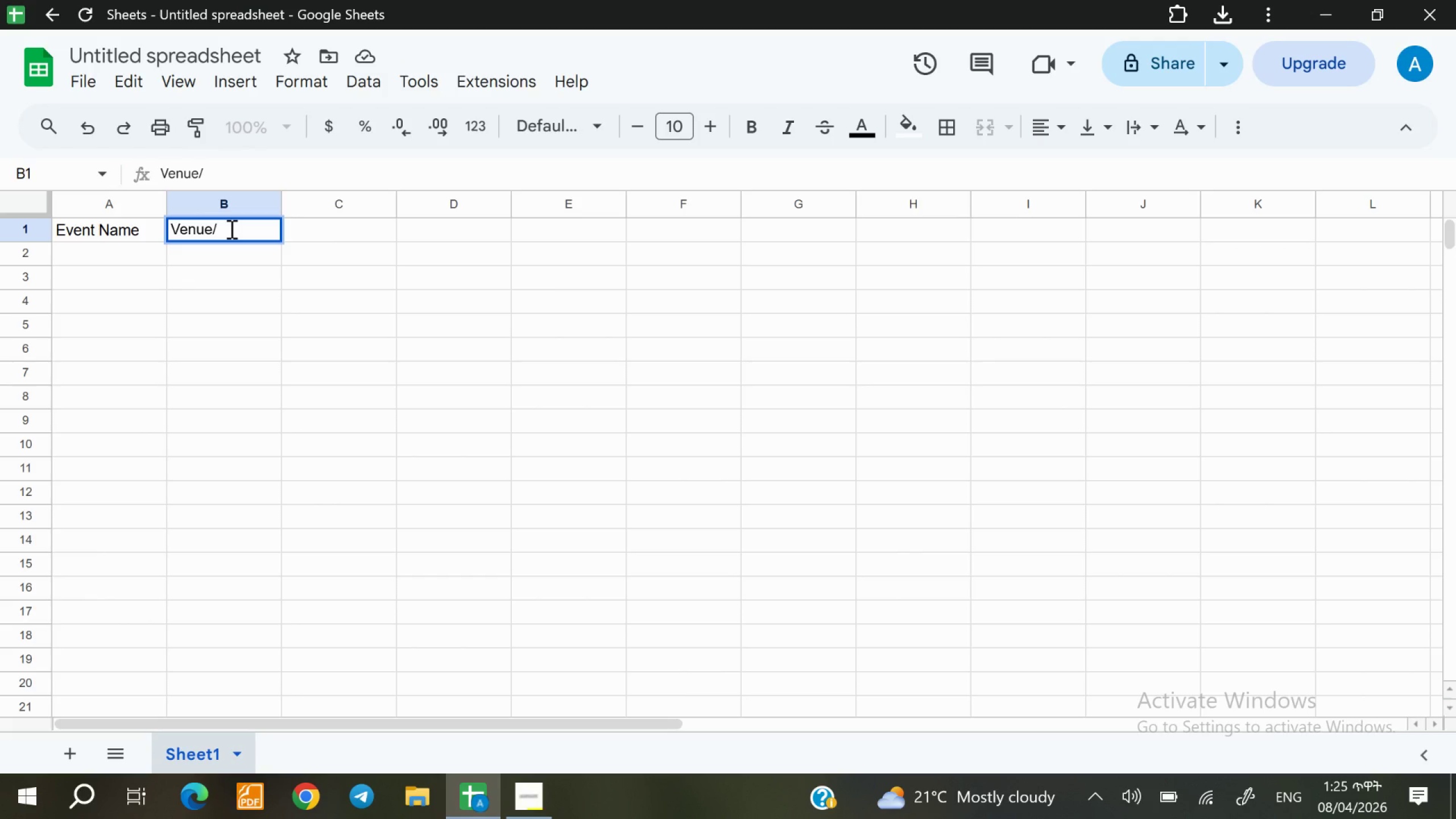 
type(Location)
 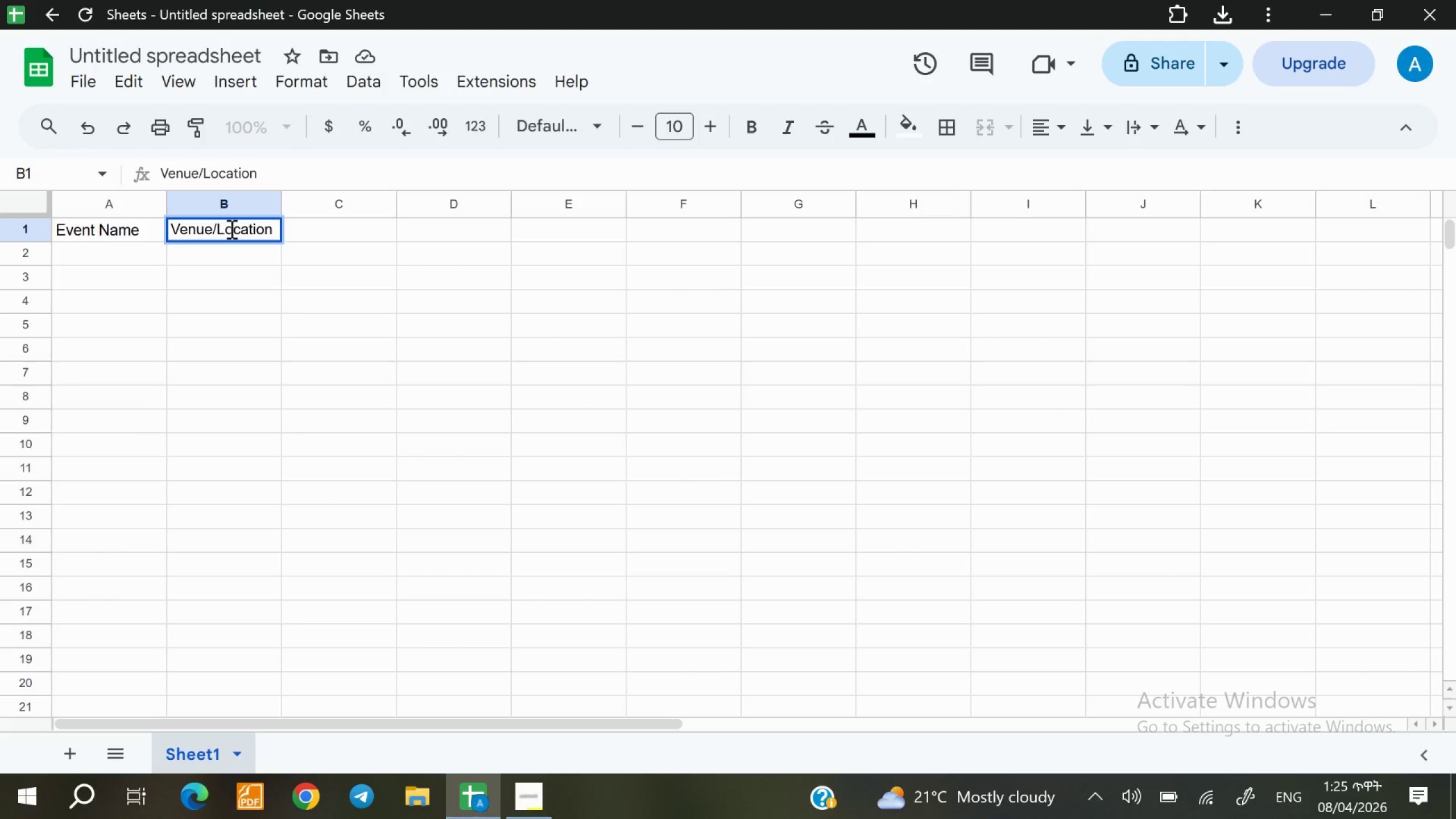 
key(ArrowRight)
 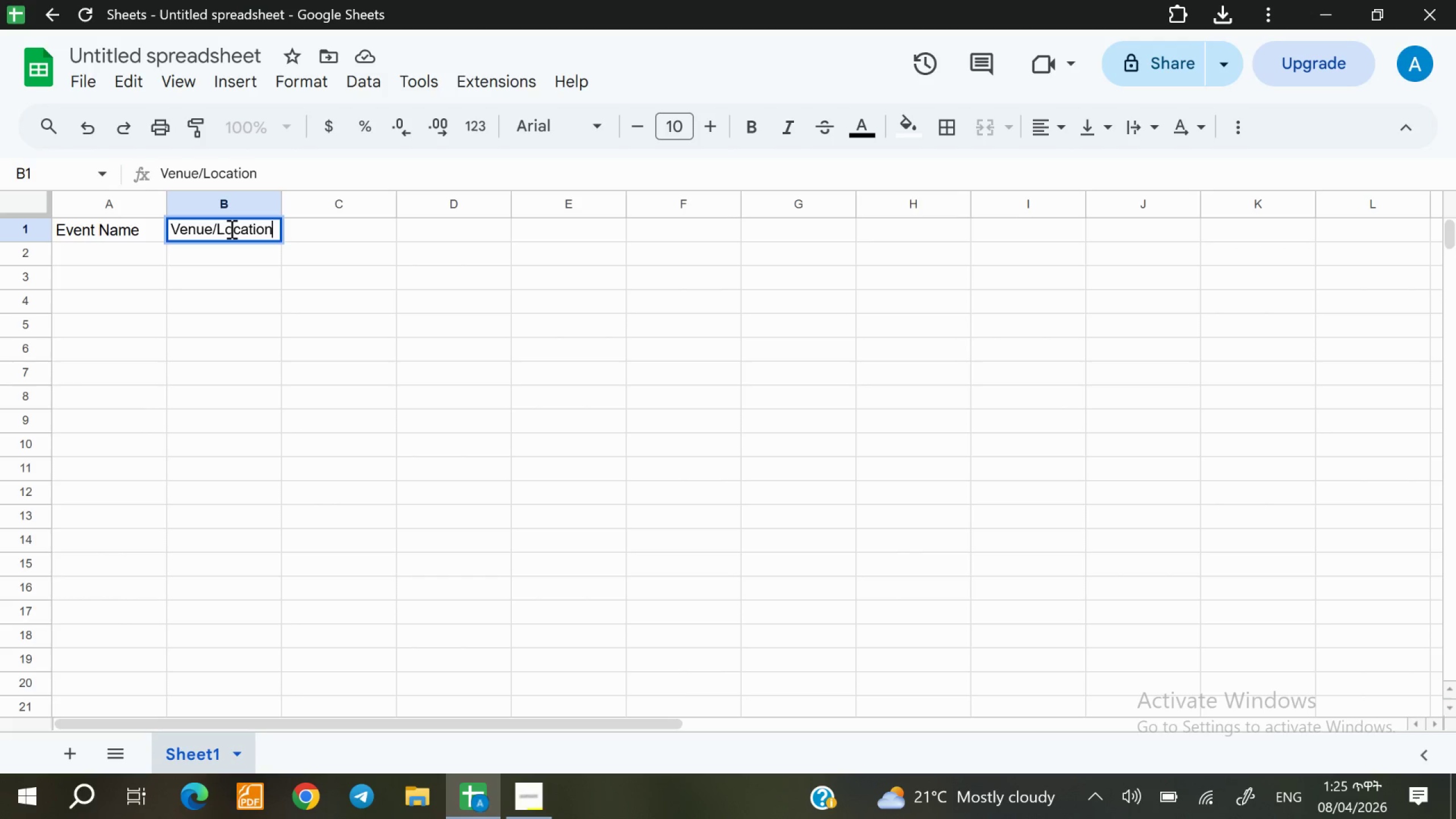 
key(ArrowRight)
 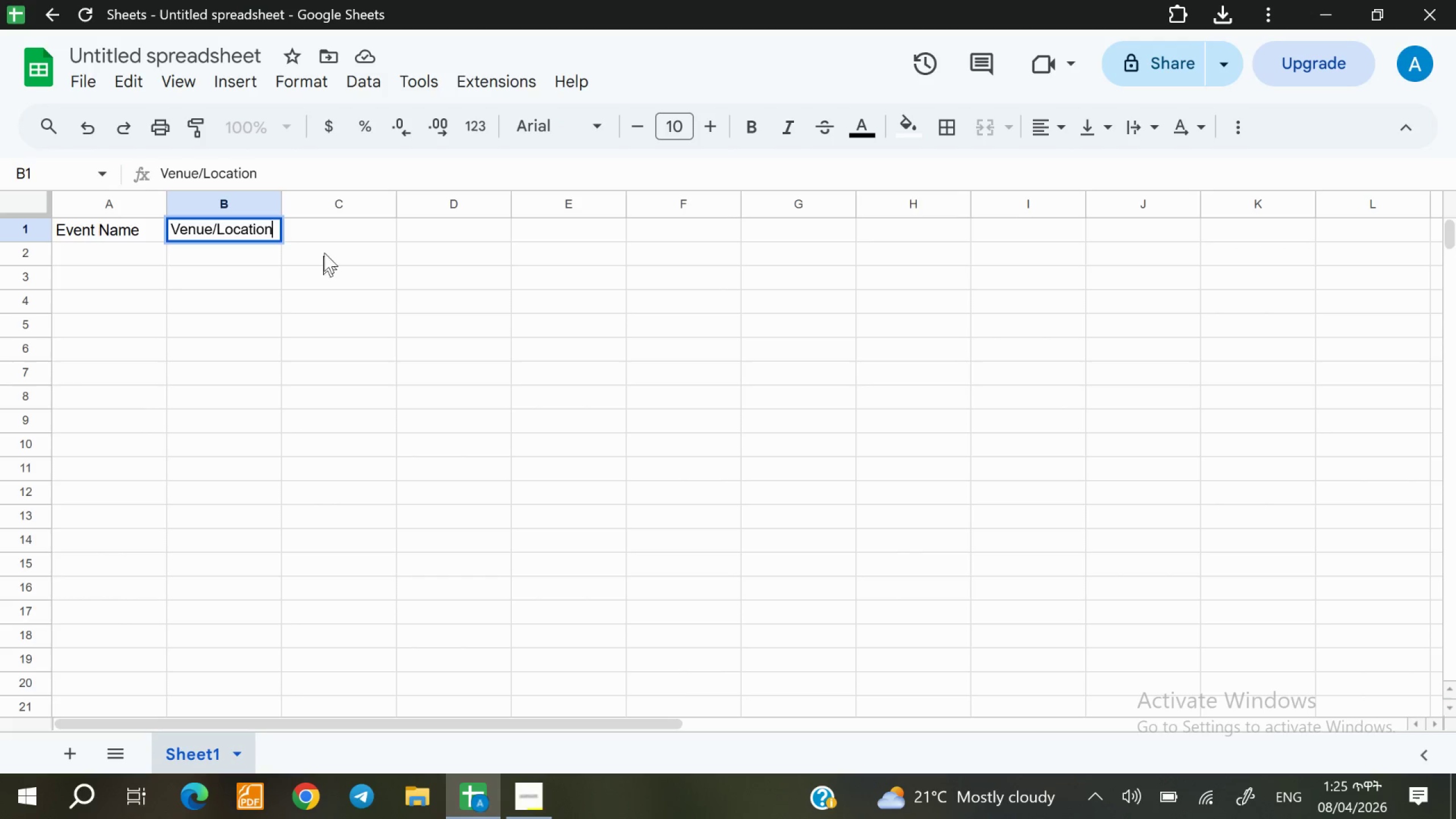 
left_click([327, 232])
 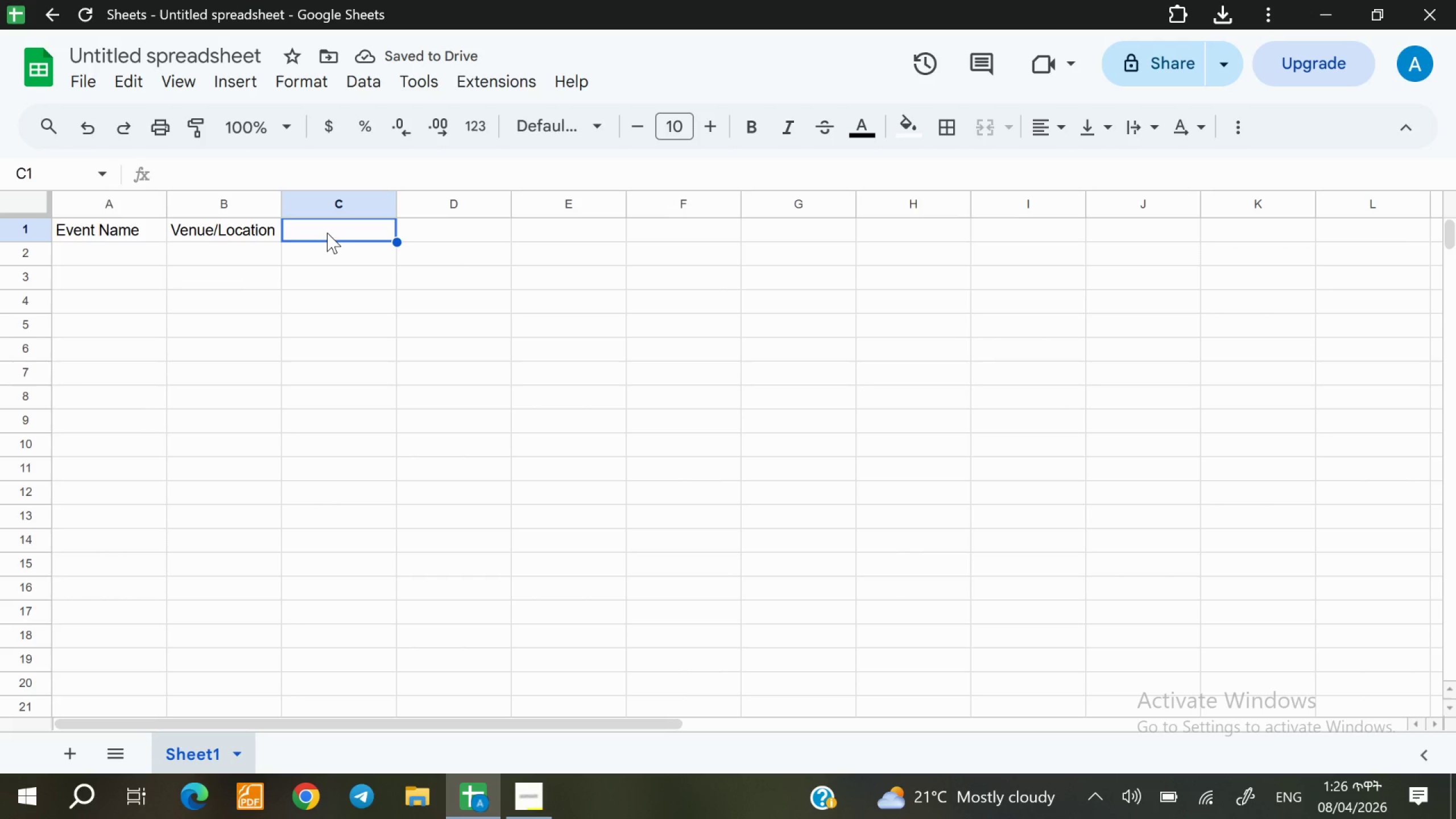 
type(Dat)
 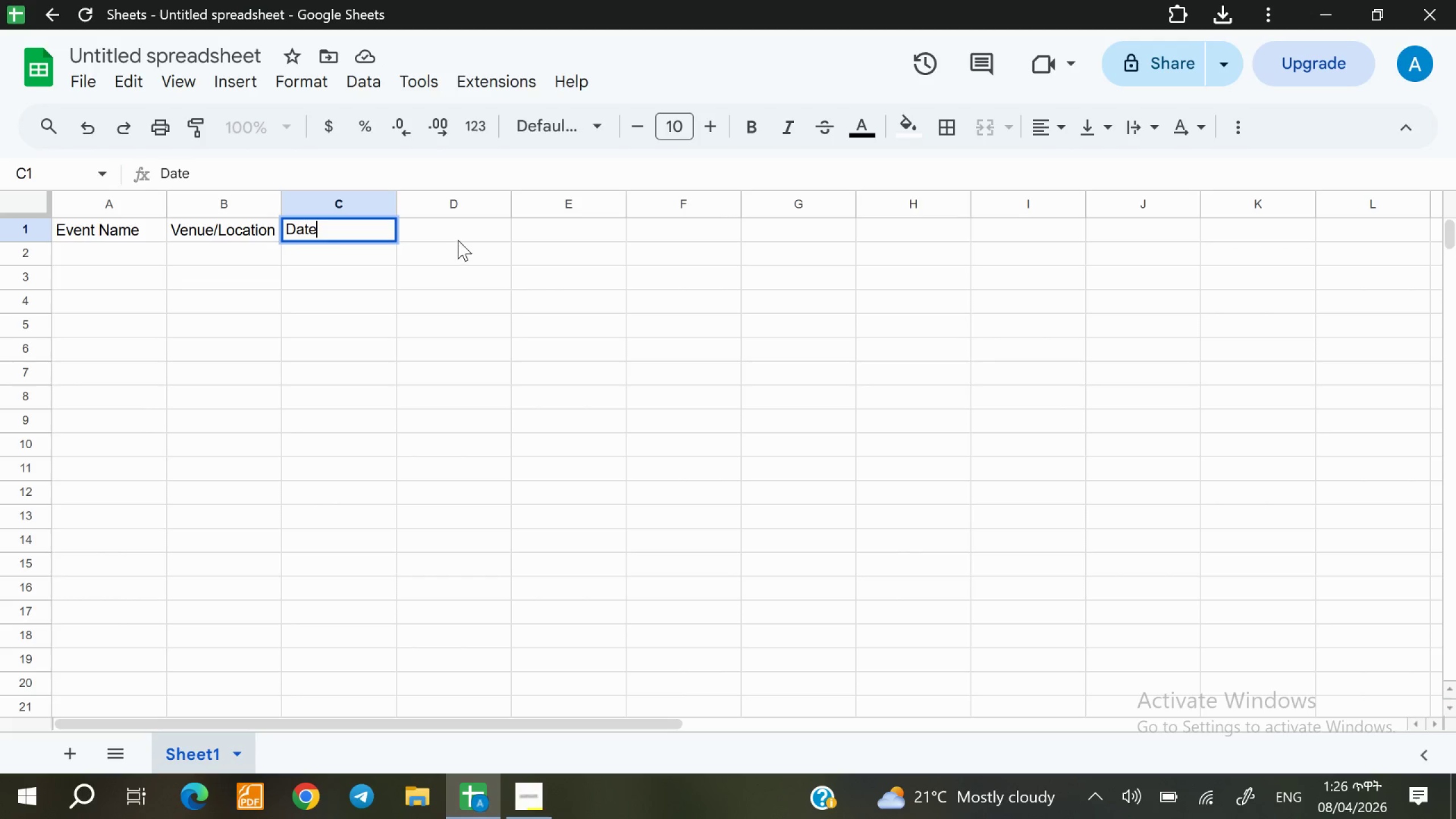 
double_click([461, 234])
 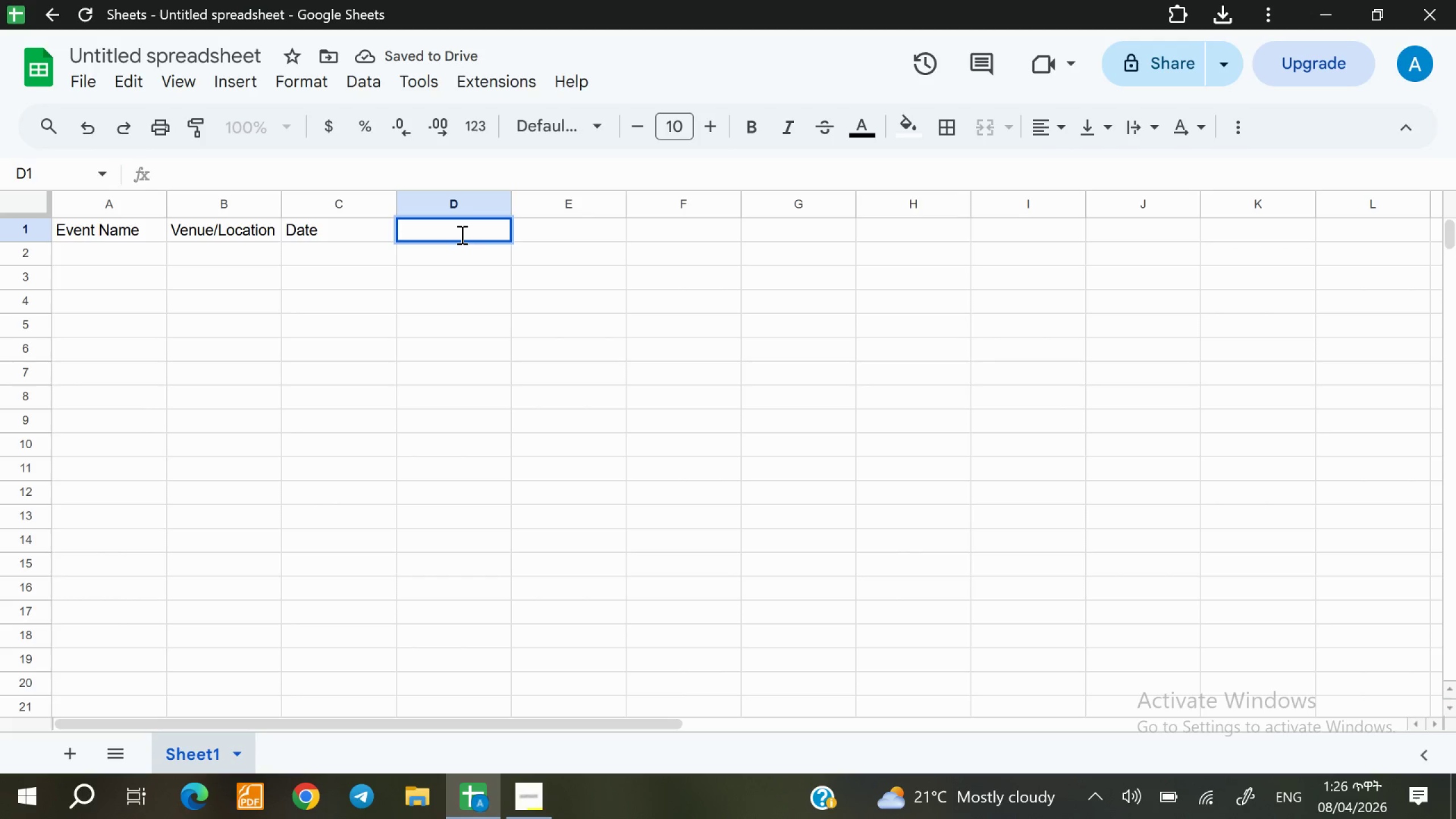 
type(app)
key(Backspace)
key(Backspace)
key(Backspace)
type(App Deadline)
 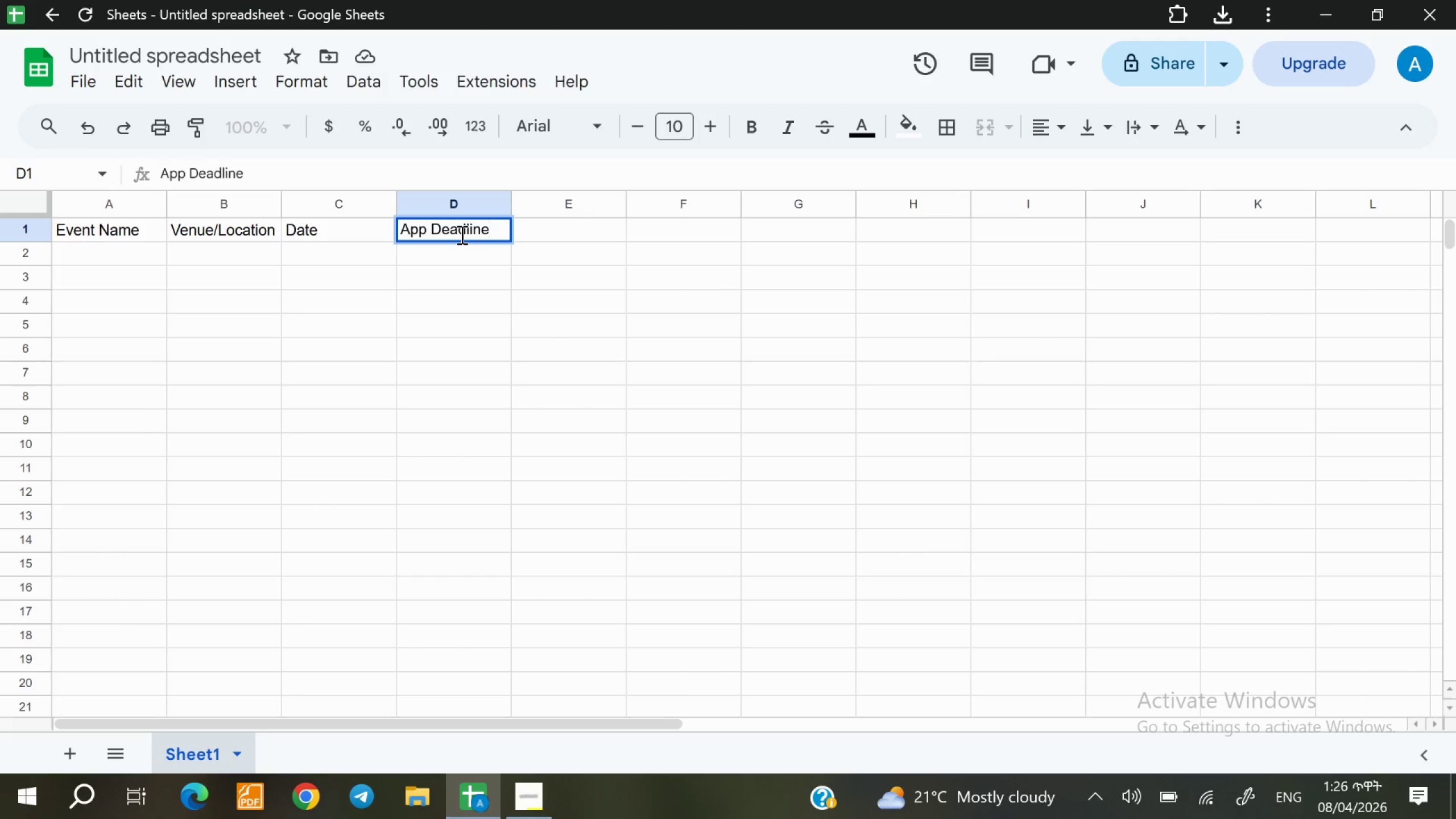 
double_click([554, 231])
 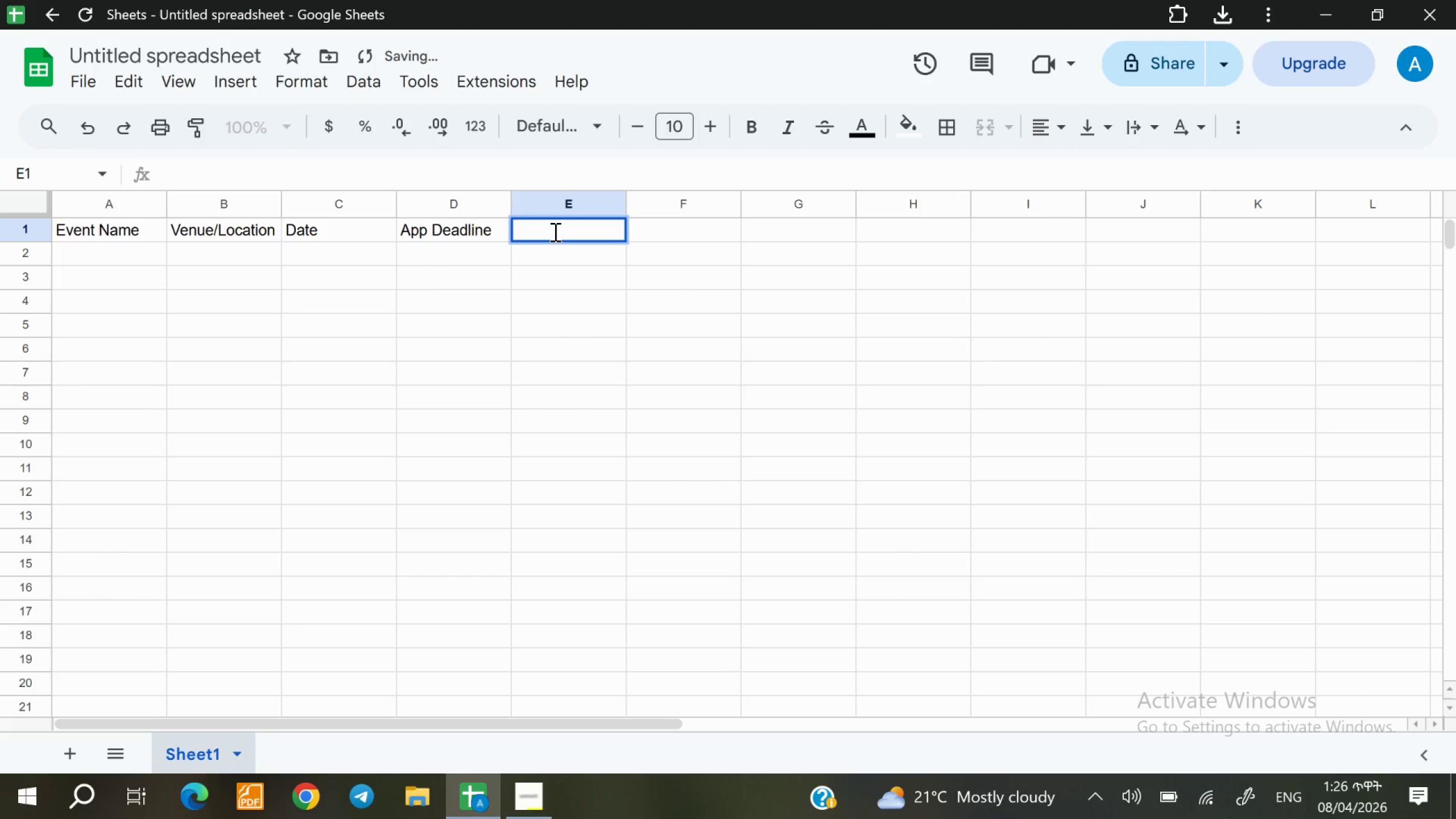 
type(Booth Fee)
 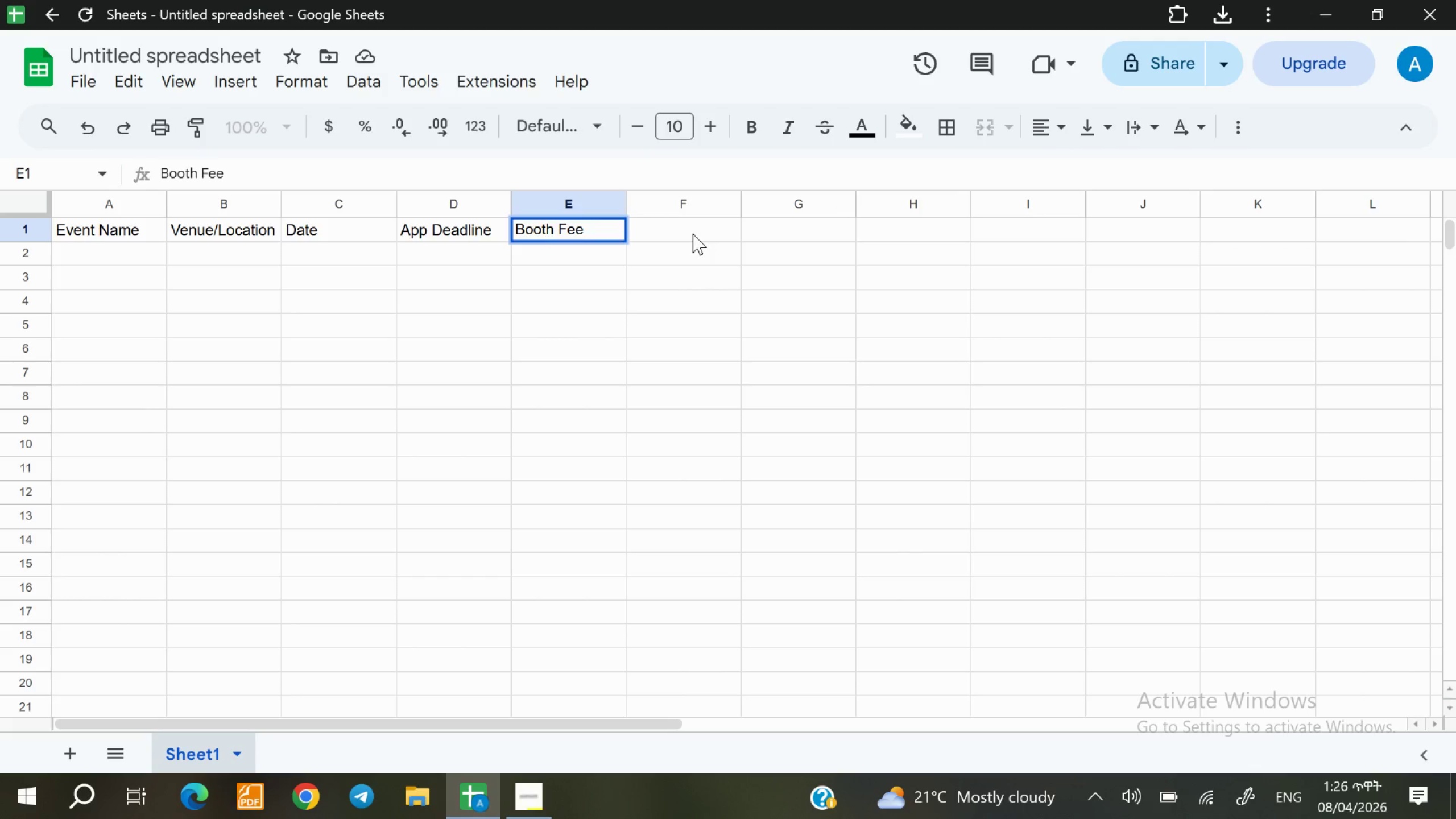 
wait(13.32)
 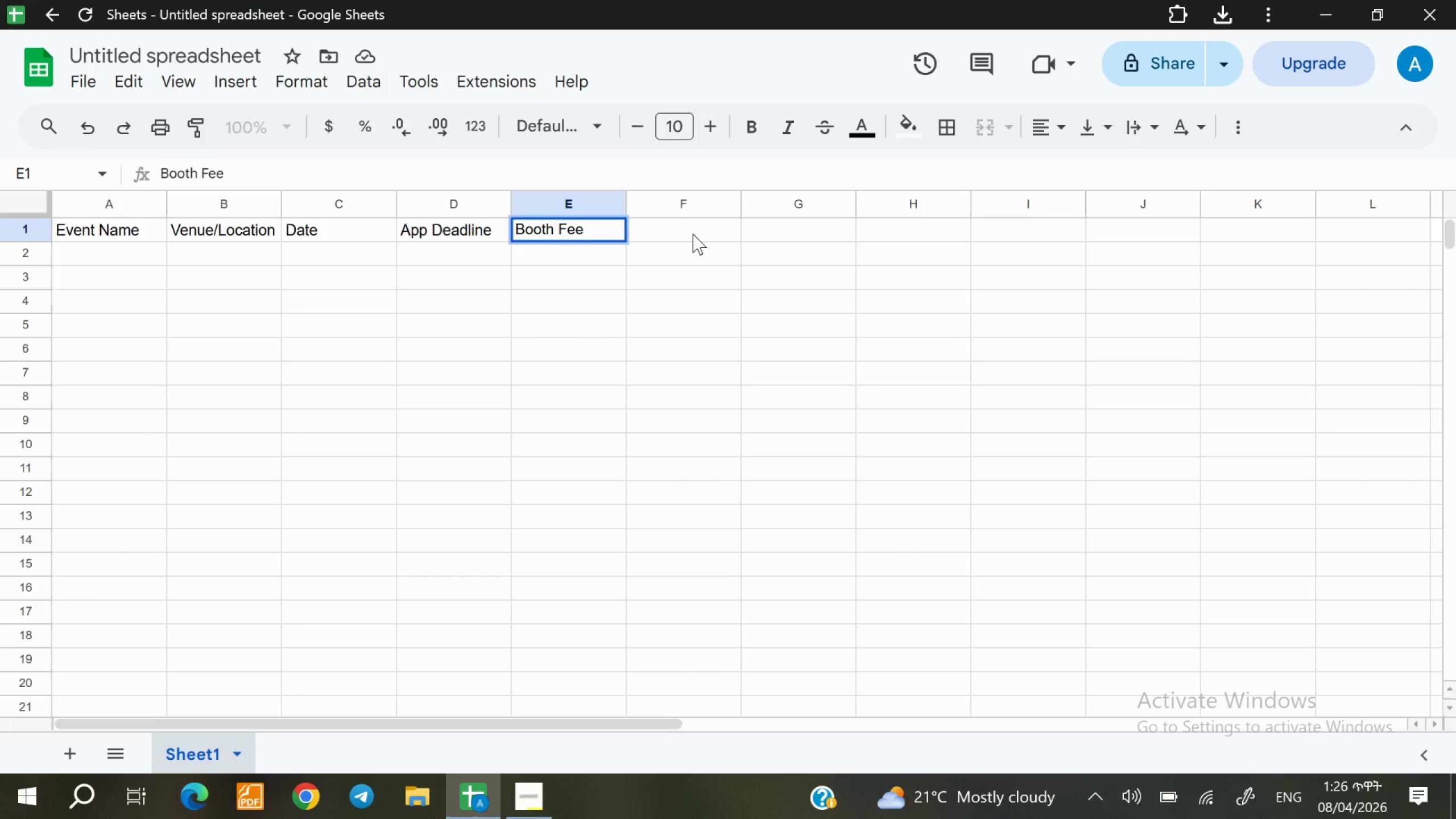 
double_click([693, 234])
 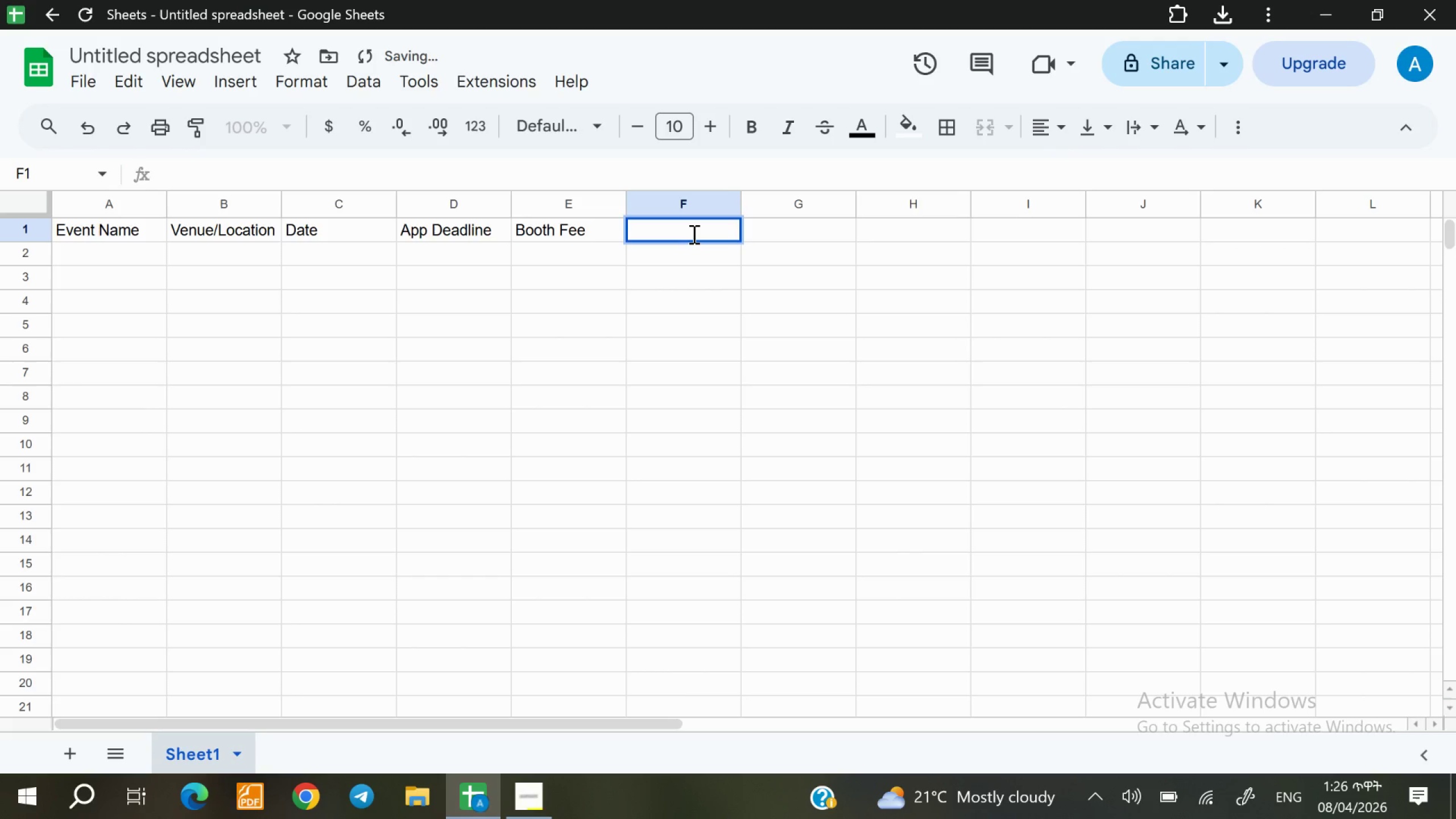 
type(Estimated Attendance)
 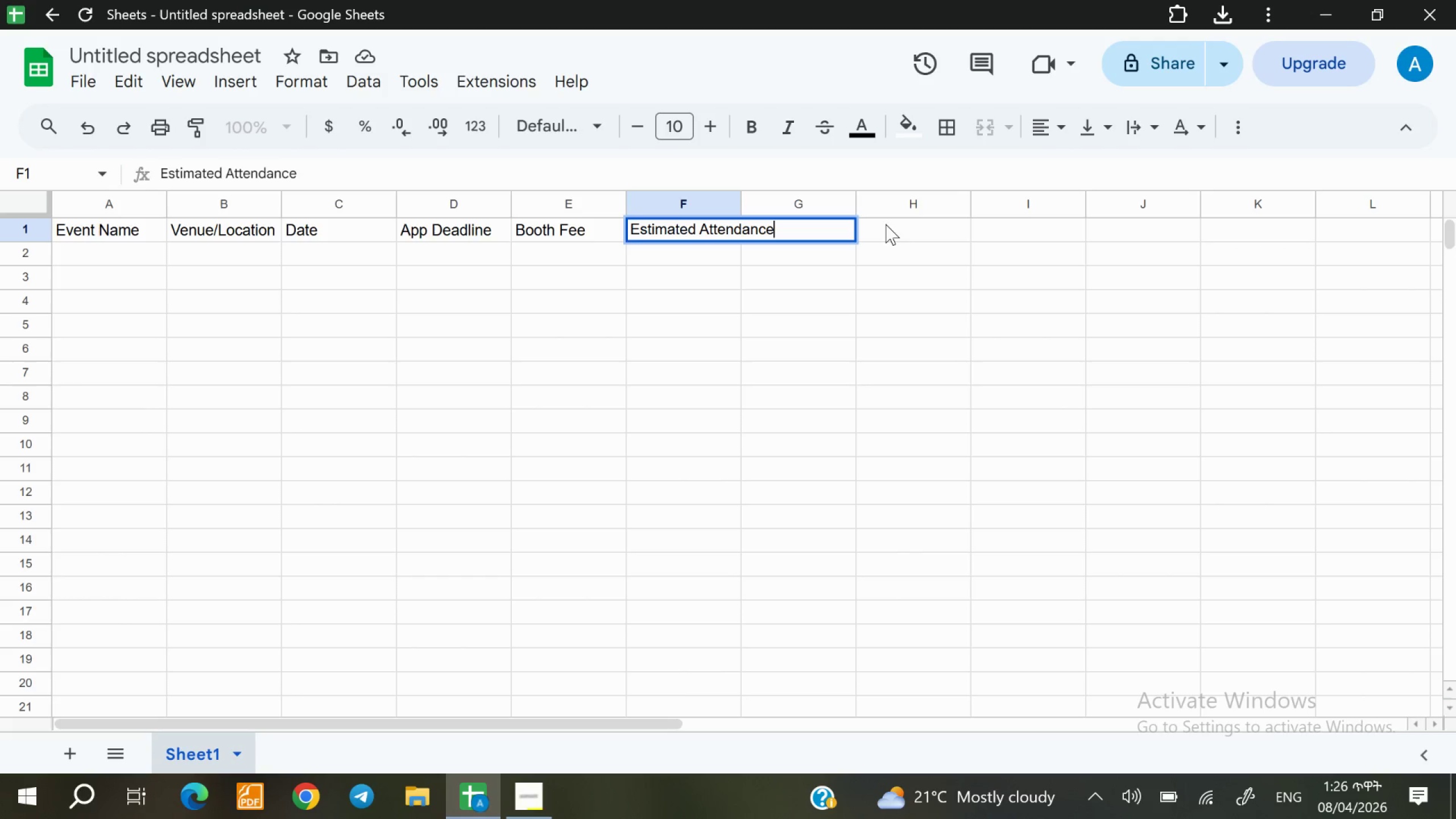 
left_click([783, 251])
 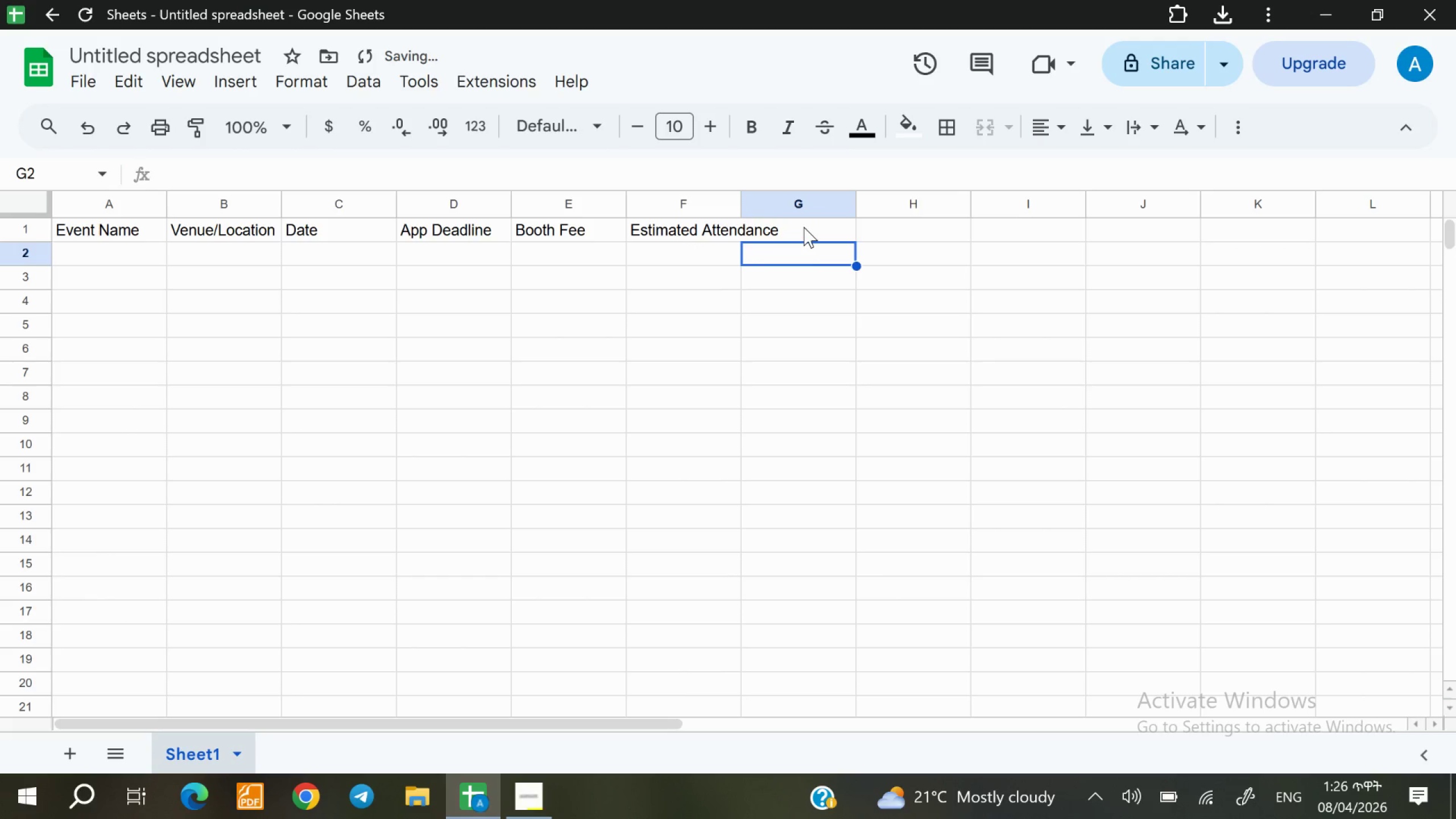 
double_click([804, 227])
 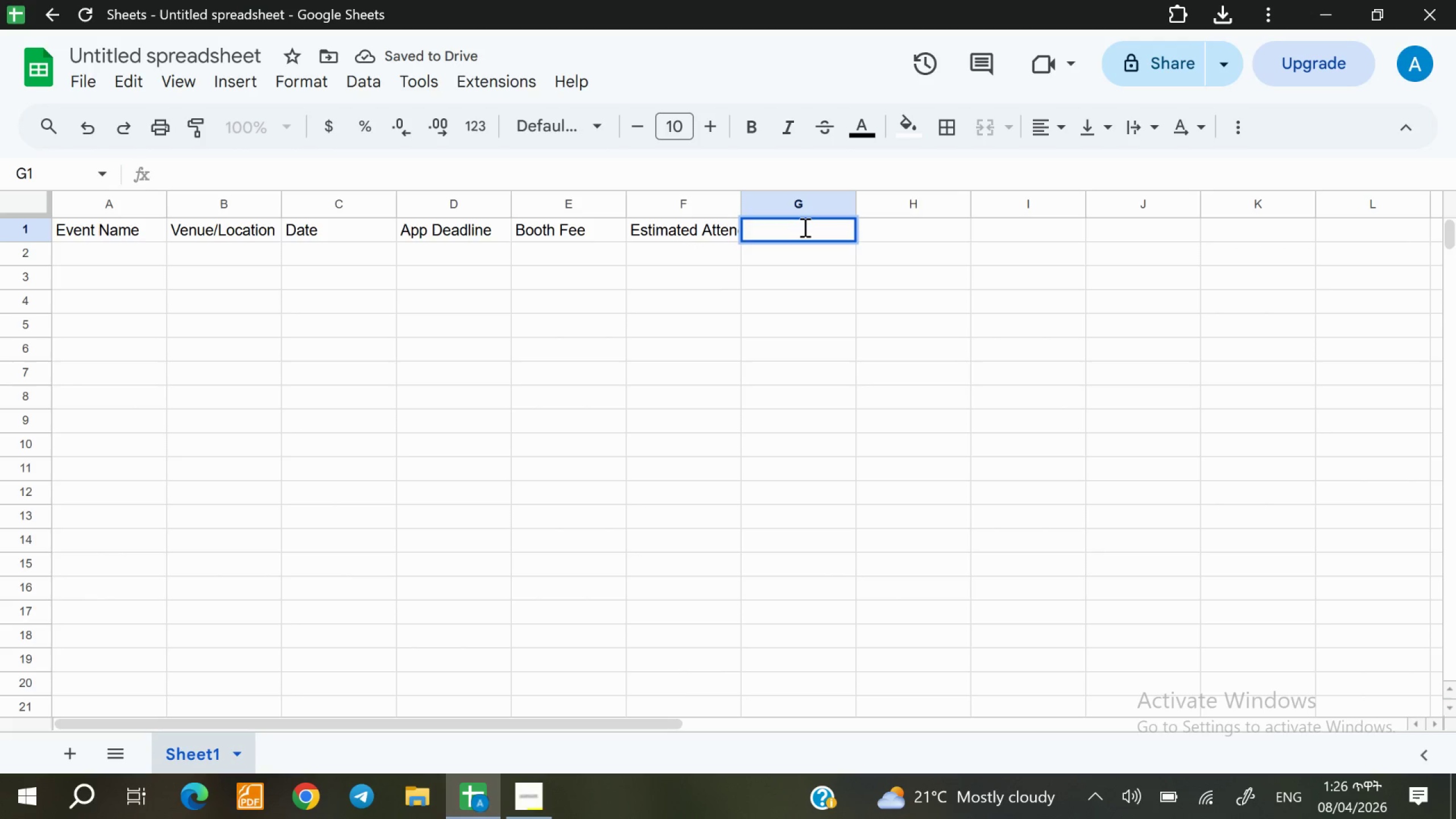 
type(Vibe)
 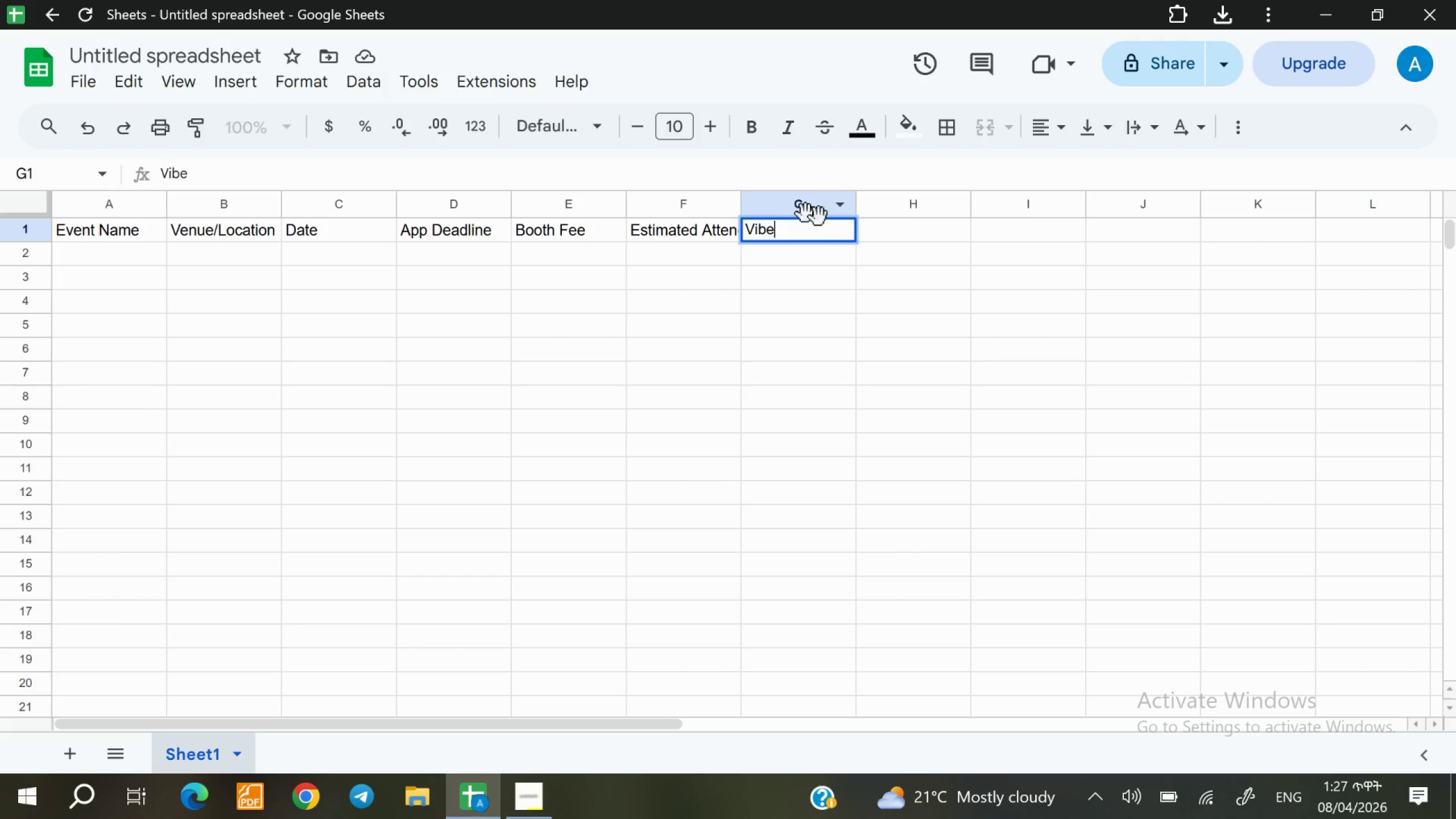 
wait(5.9)
 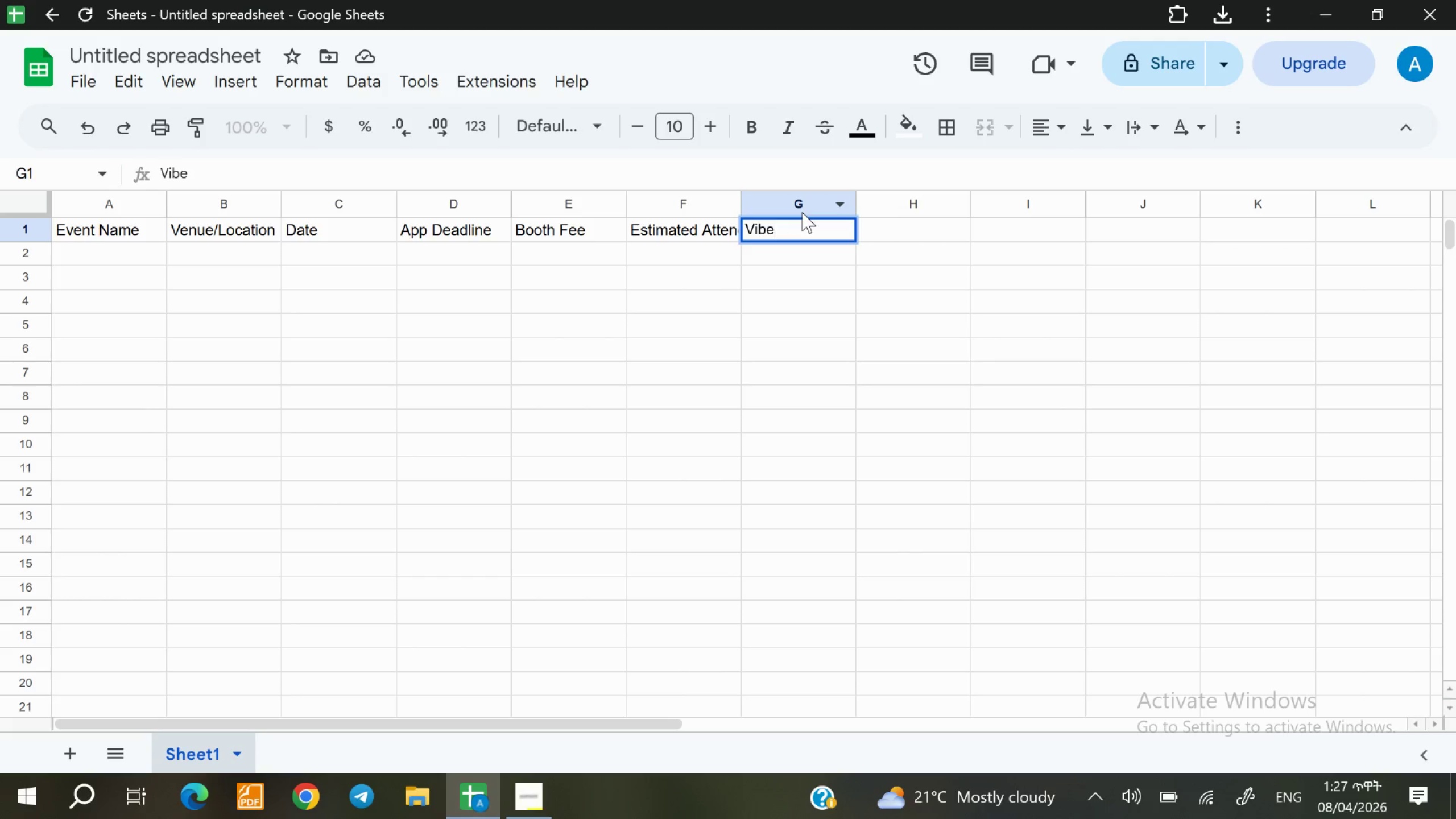 
double_click([900, 233])
 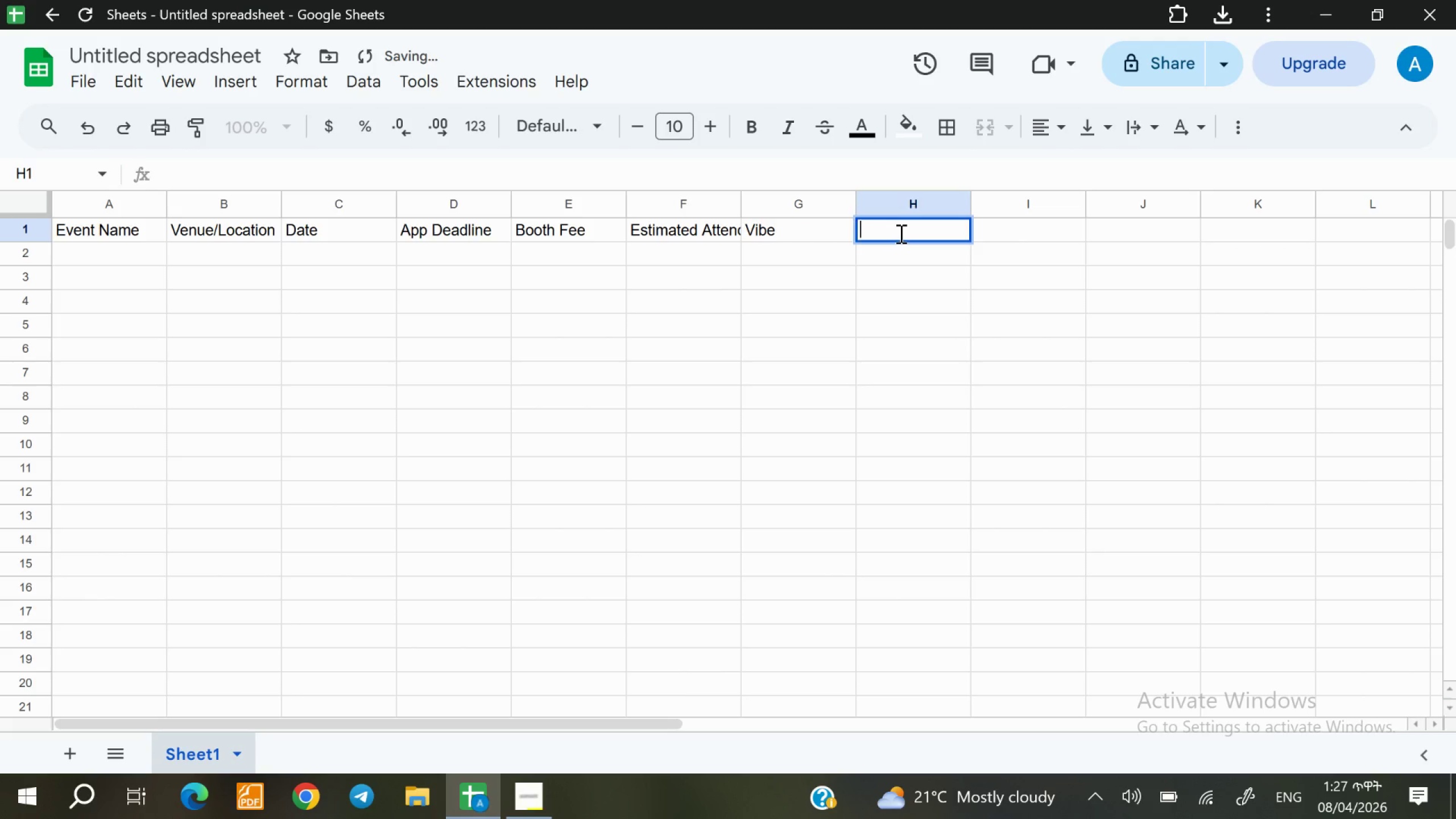 
type(Cost Per !000)
key(Backspace)
key(Backspace)
key(Backspace)
key(Backspace)
type(1000)
 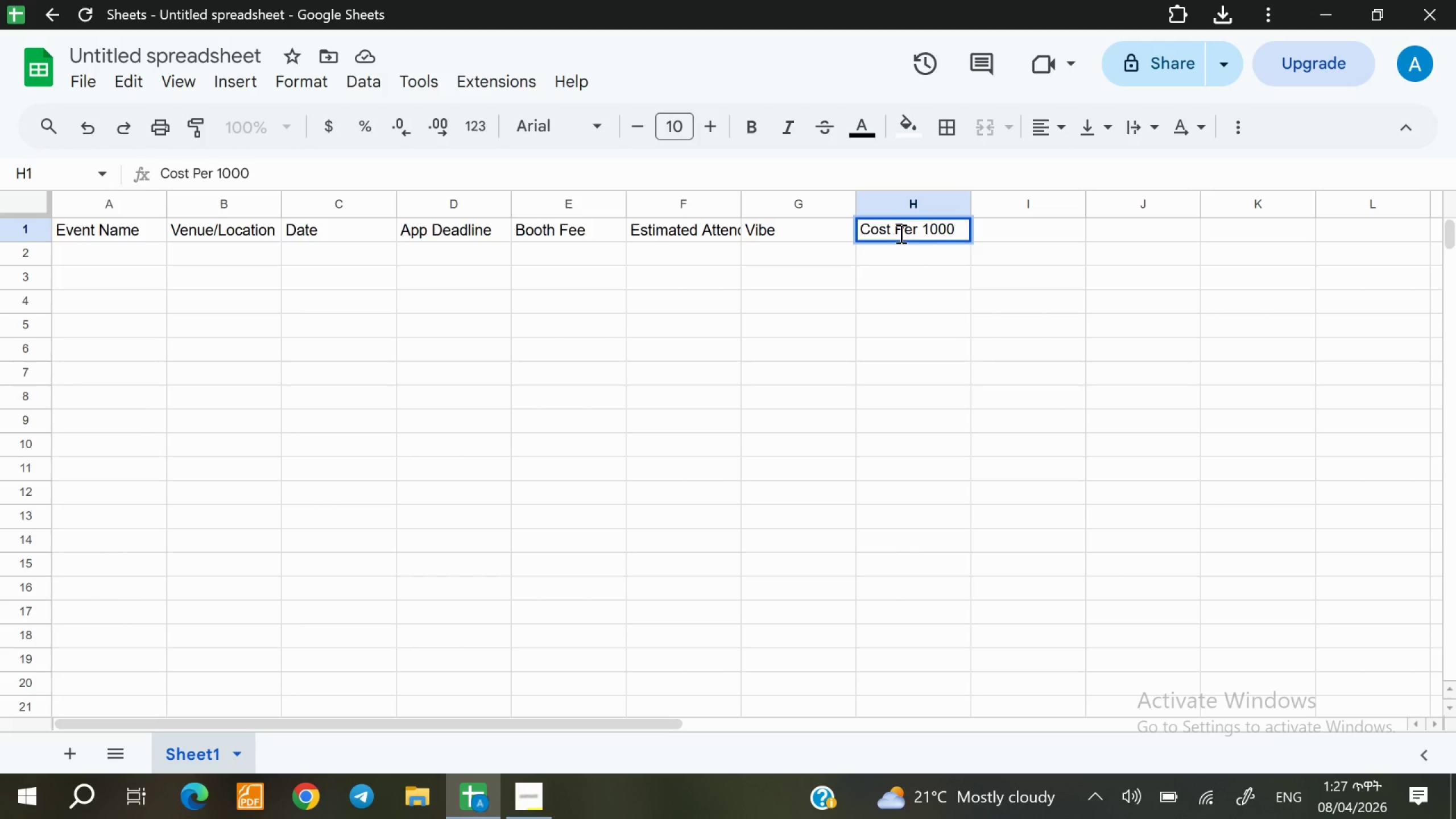 
double_click([1040, 234])
 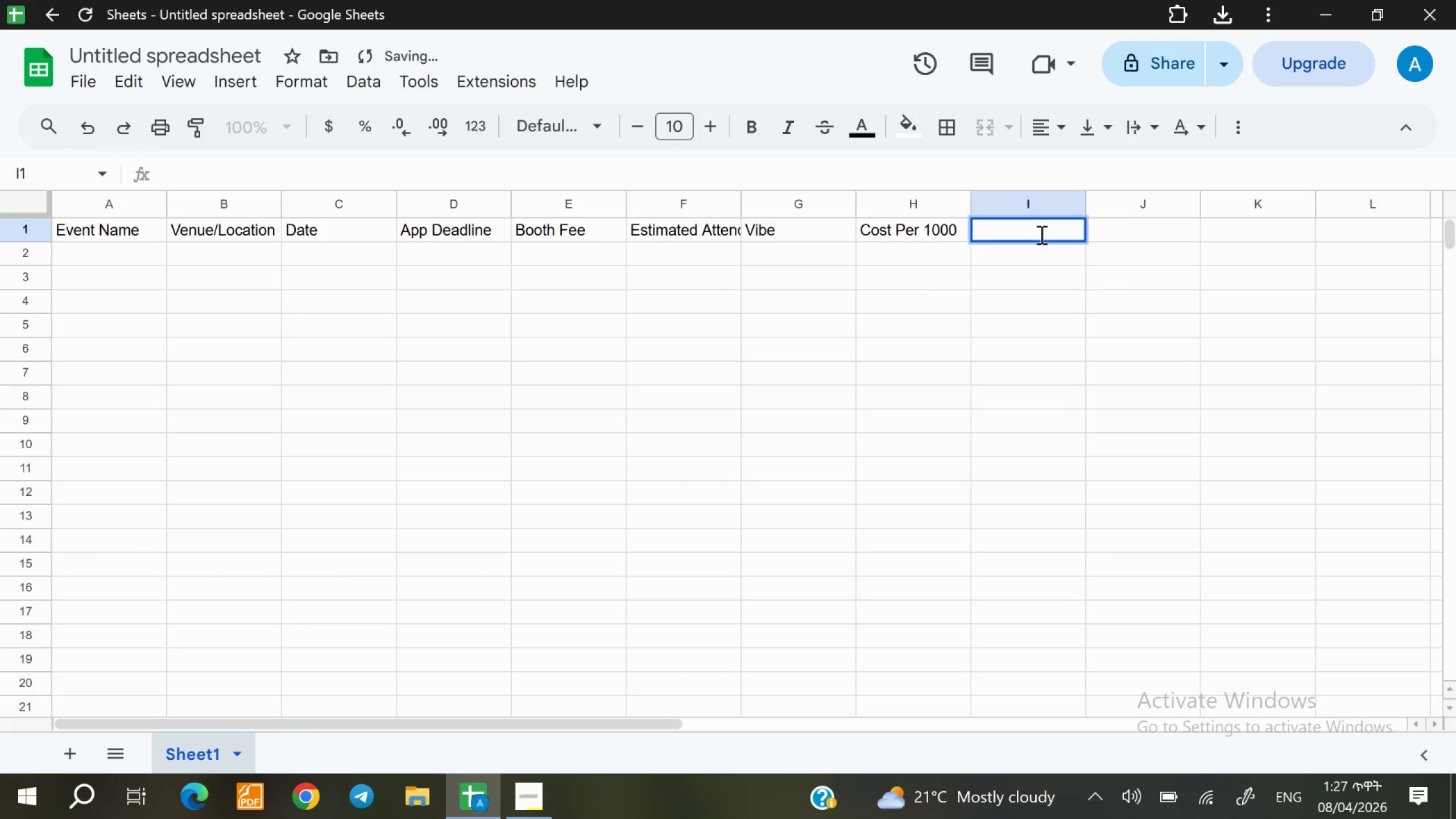 
type(App Link)
 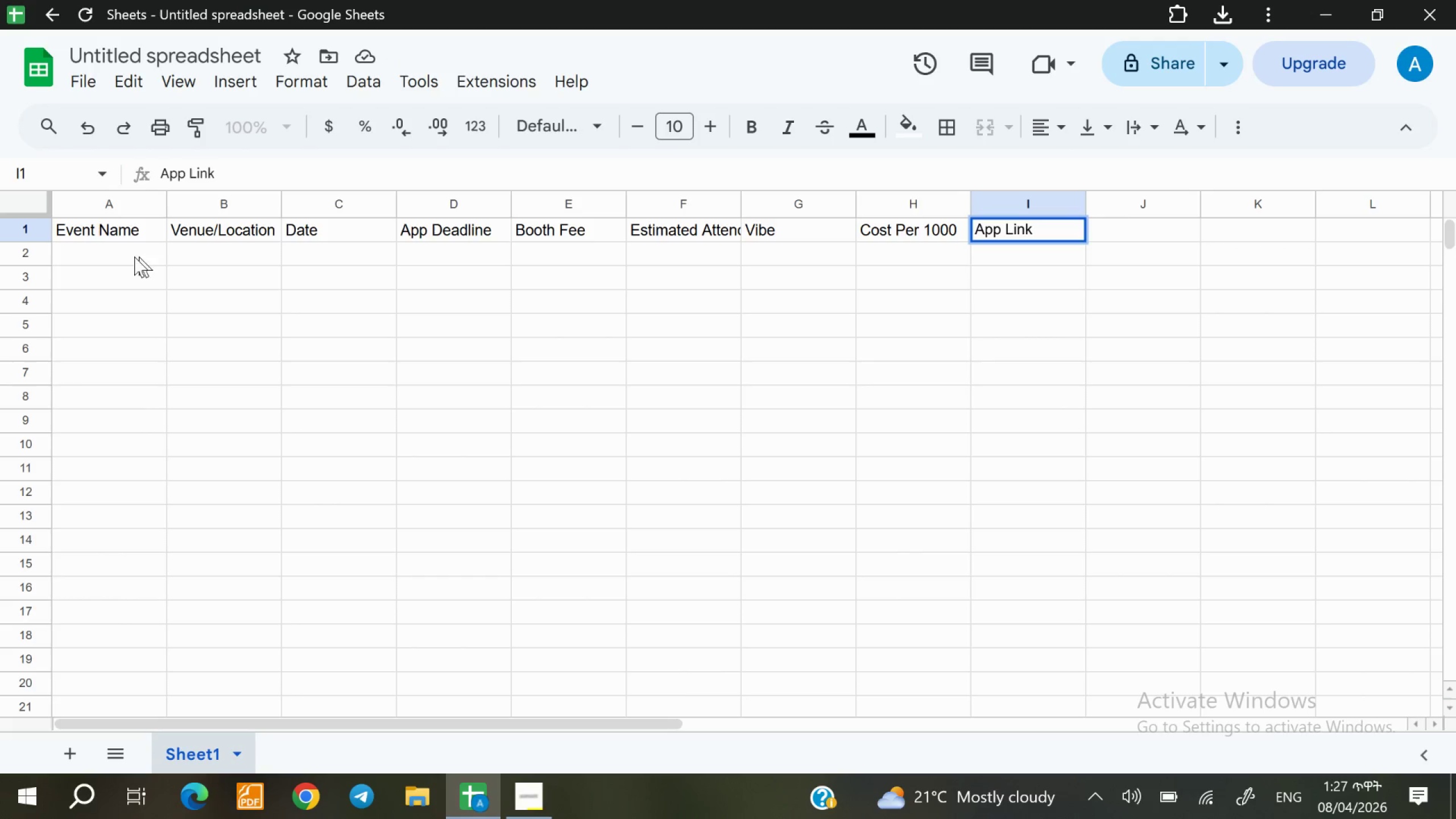 
double_click([121, 254])
 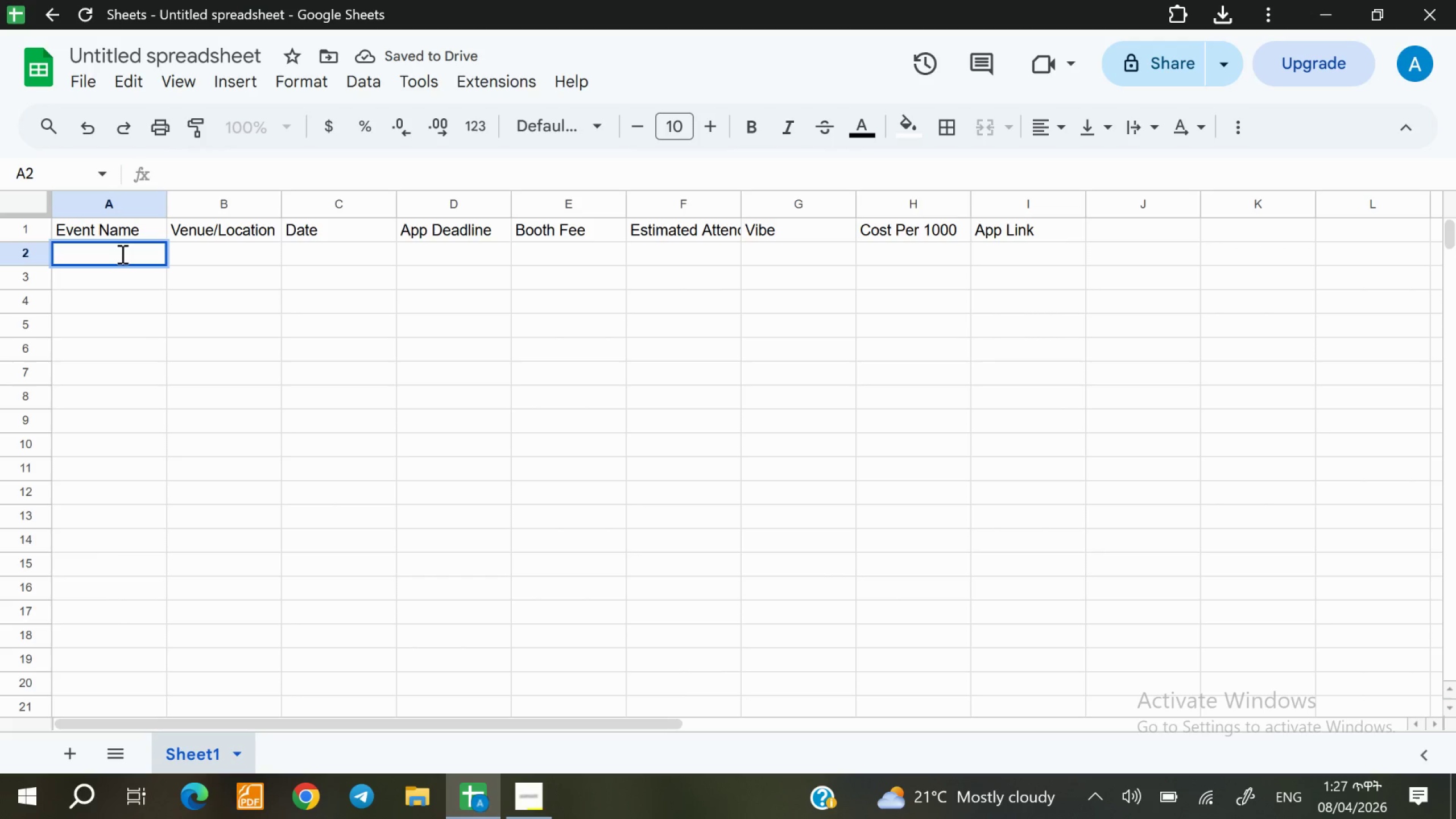 
wait(6.48)
 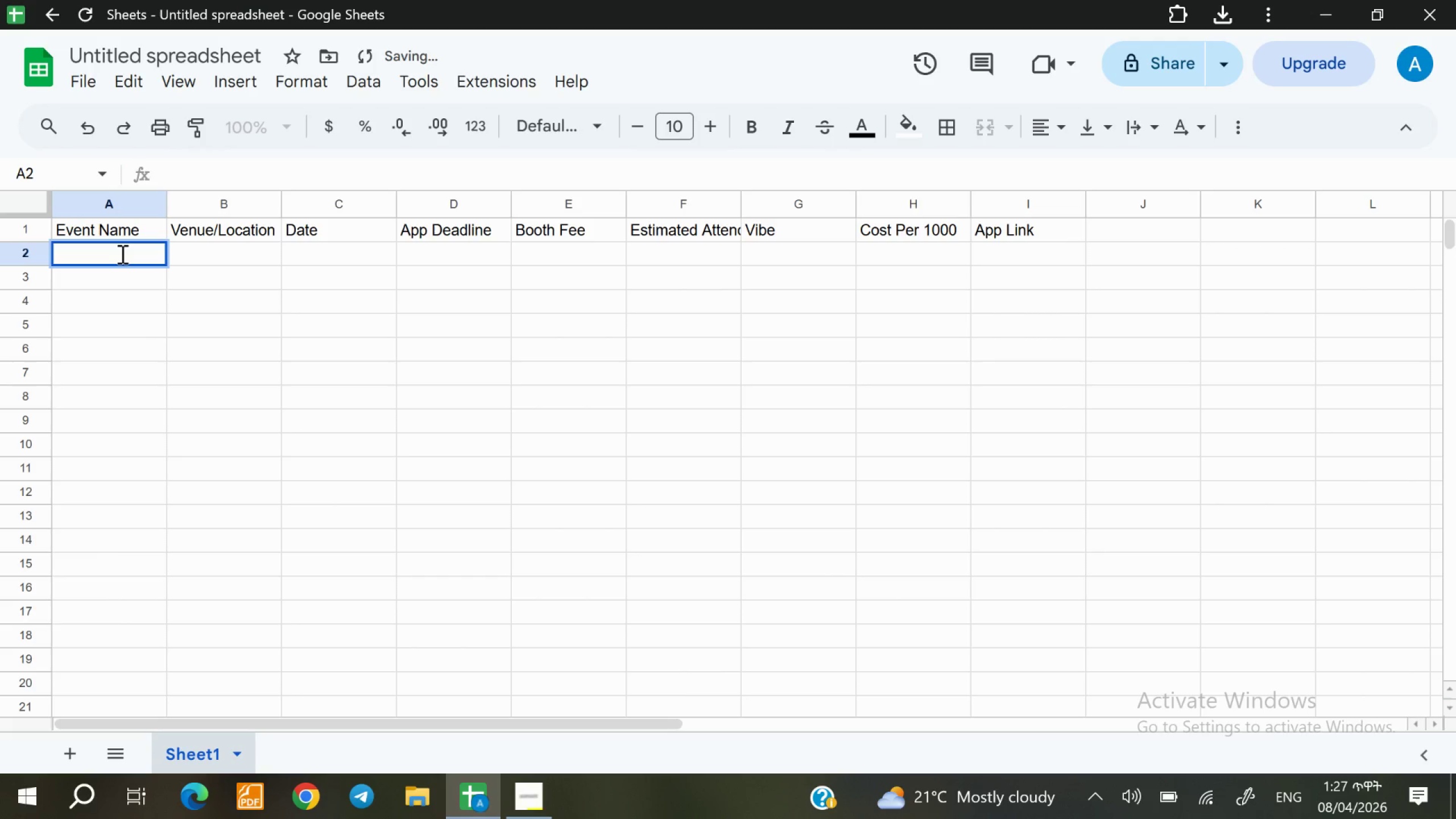 
type(Austin Food & Wine)
 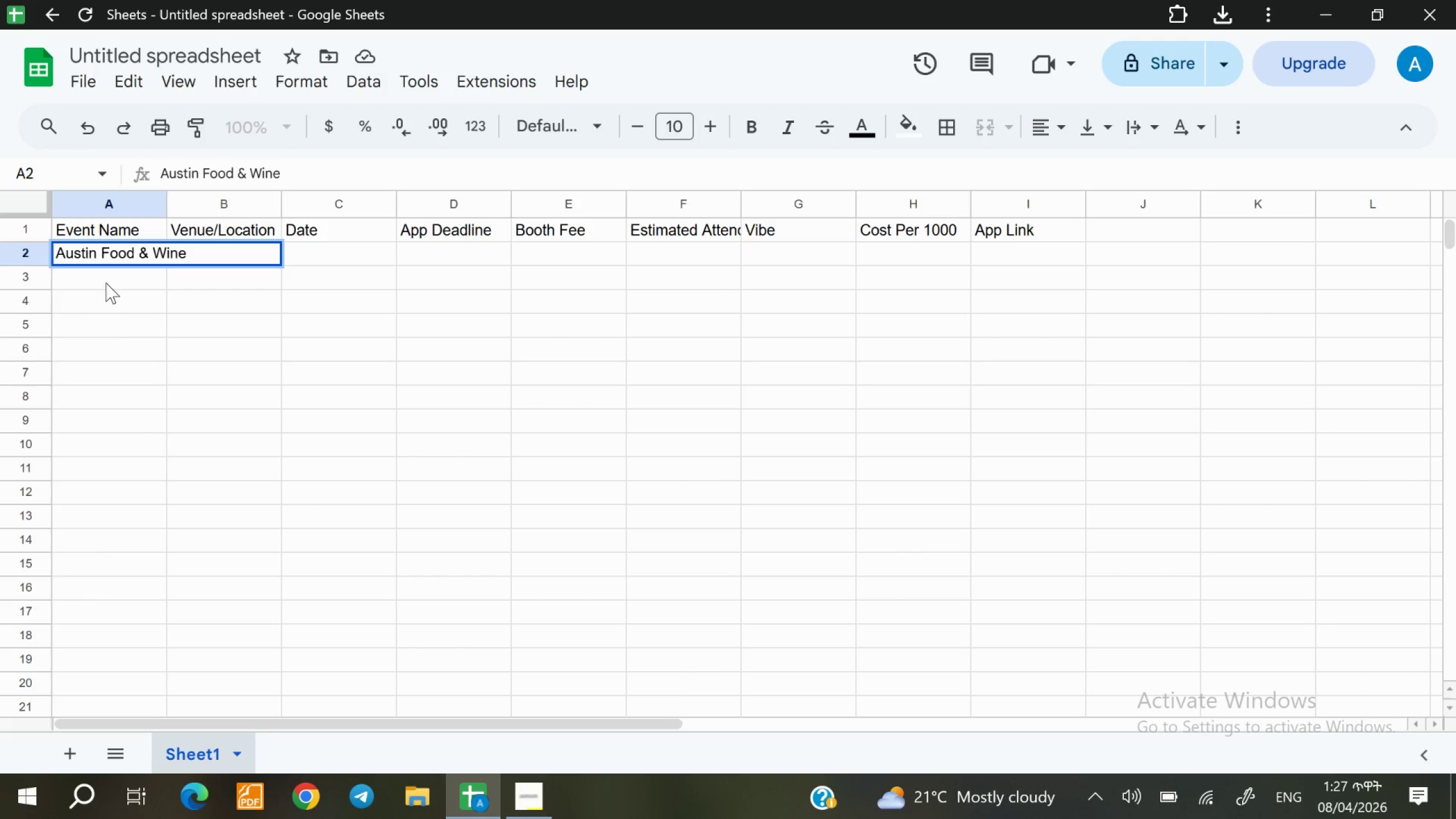 
double_click([106, 281])
 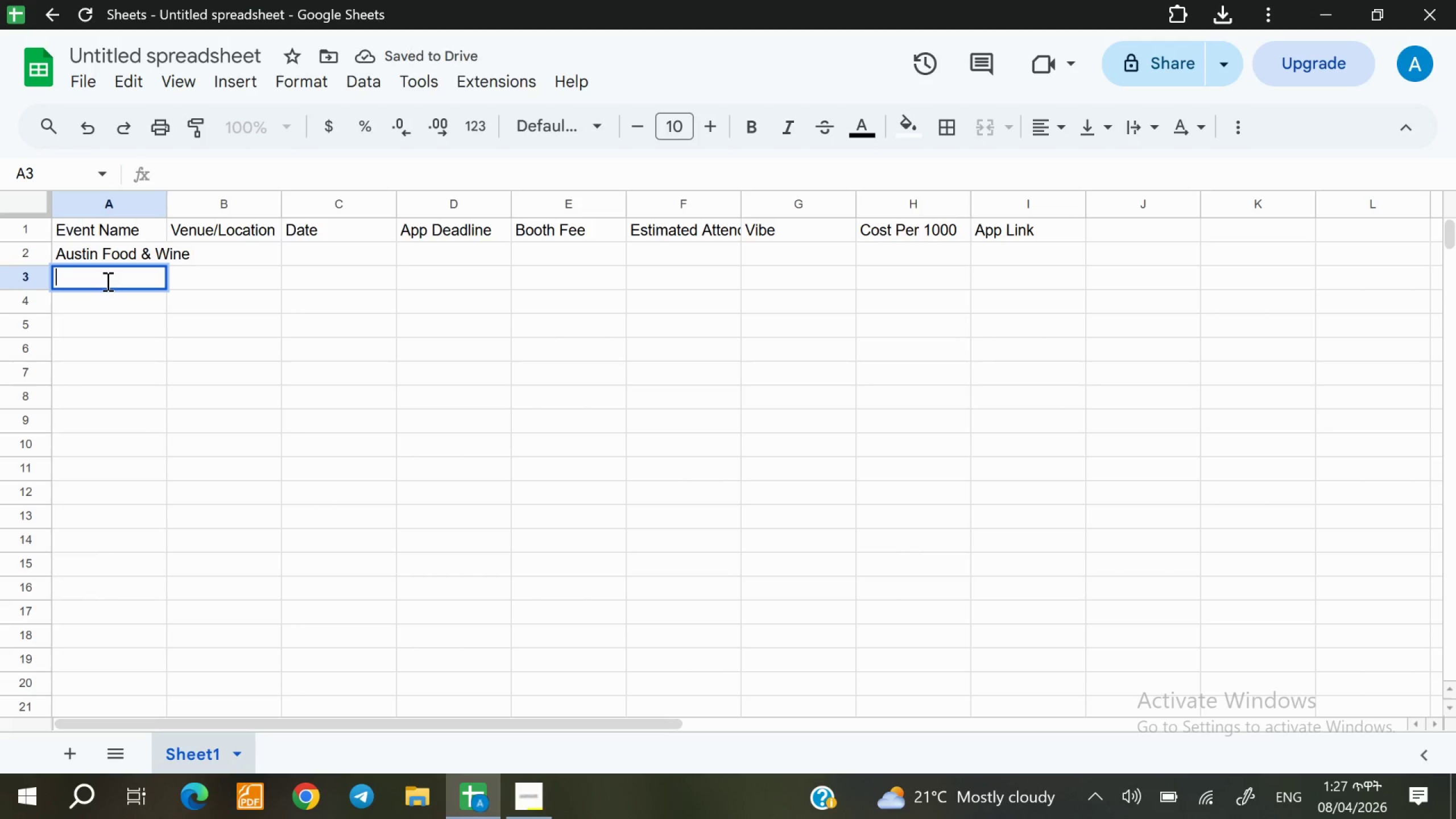 
type(Pecan Street Festival)
 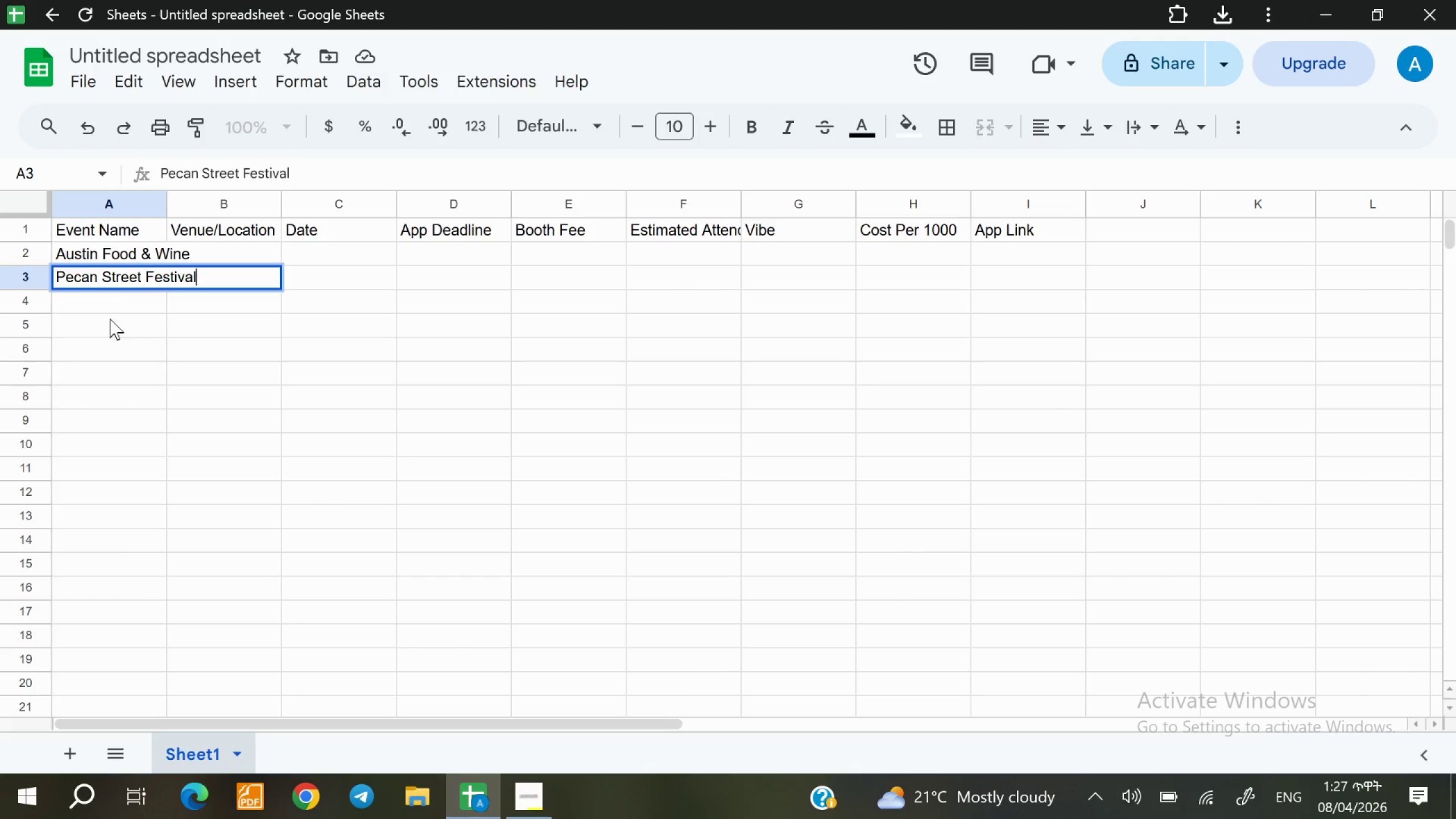 
double_click([110, 304])
 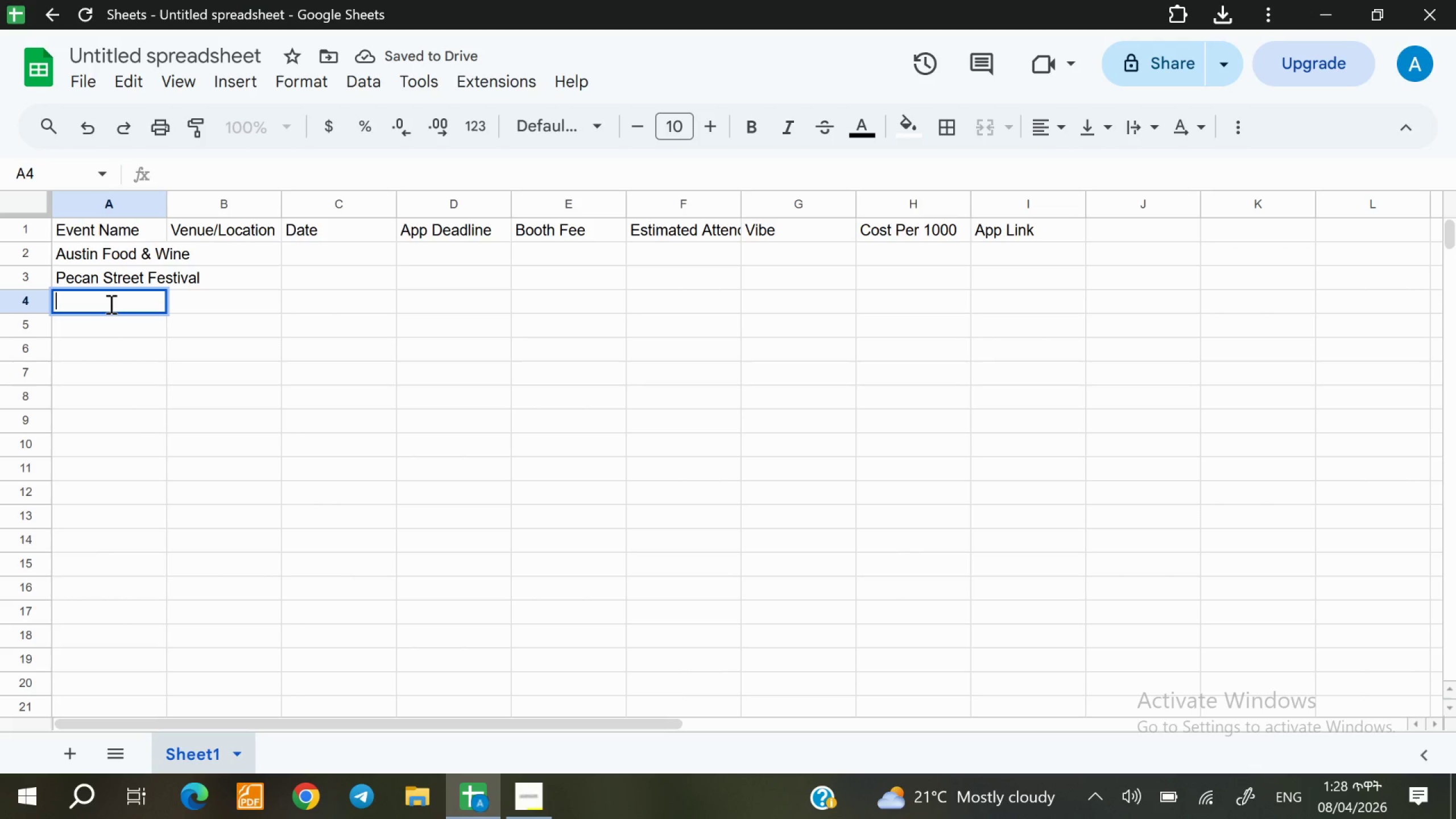 
wait(5.64)
 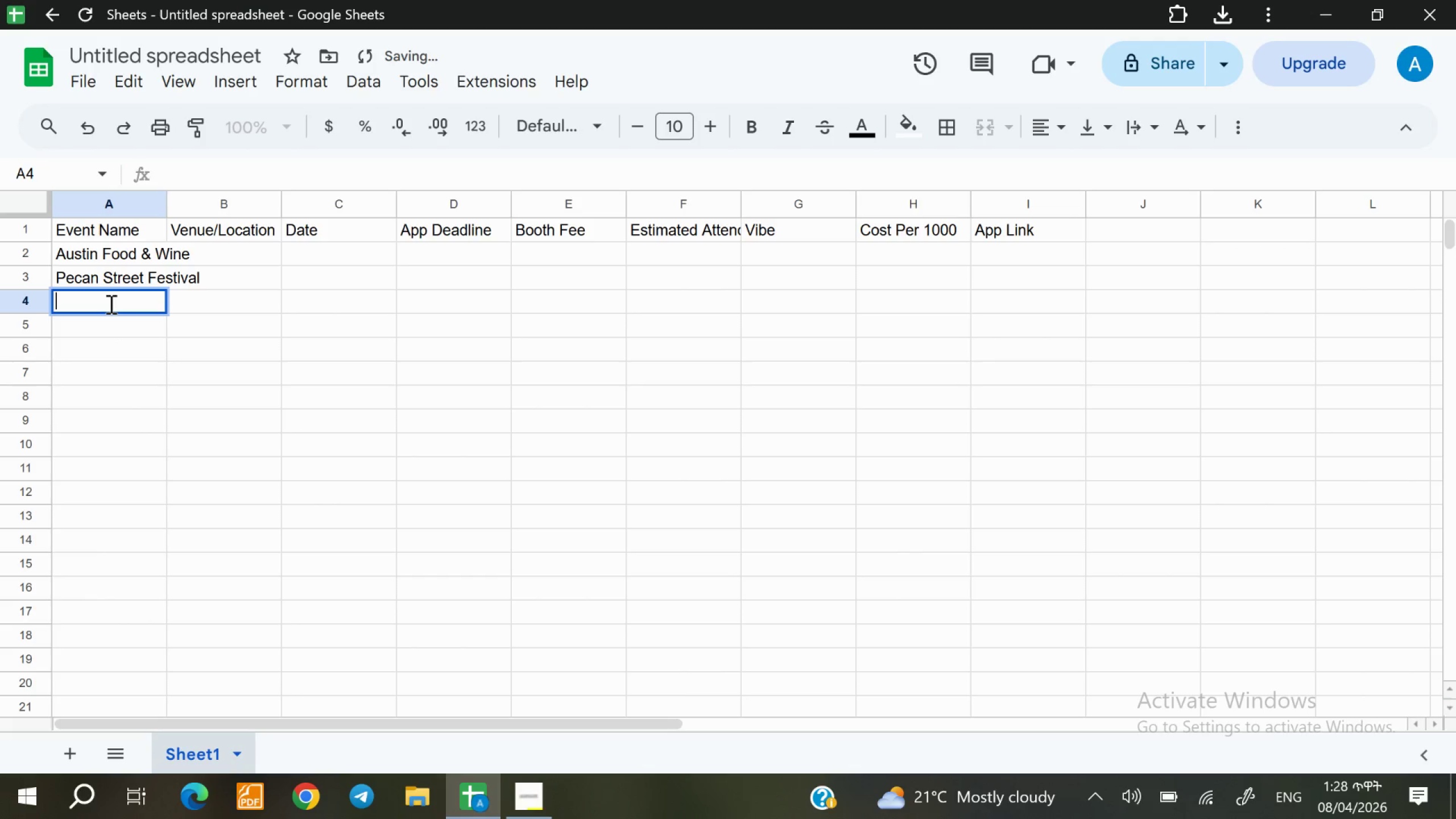 
type(Blue Gene)
 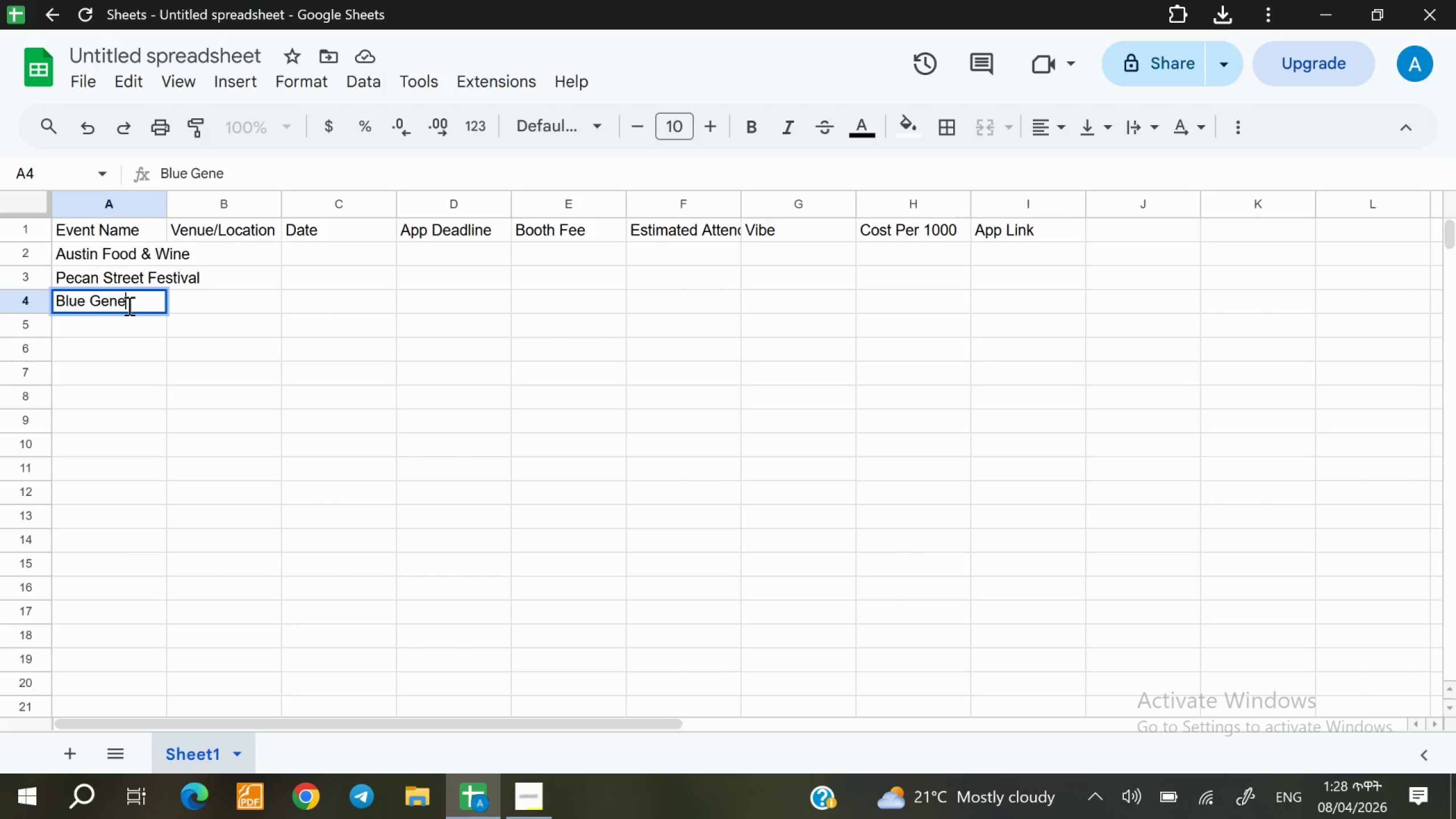 
wait(7.03)
 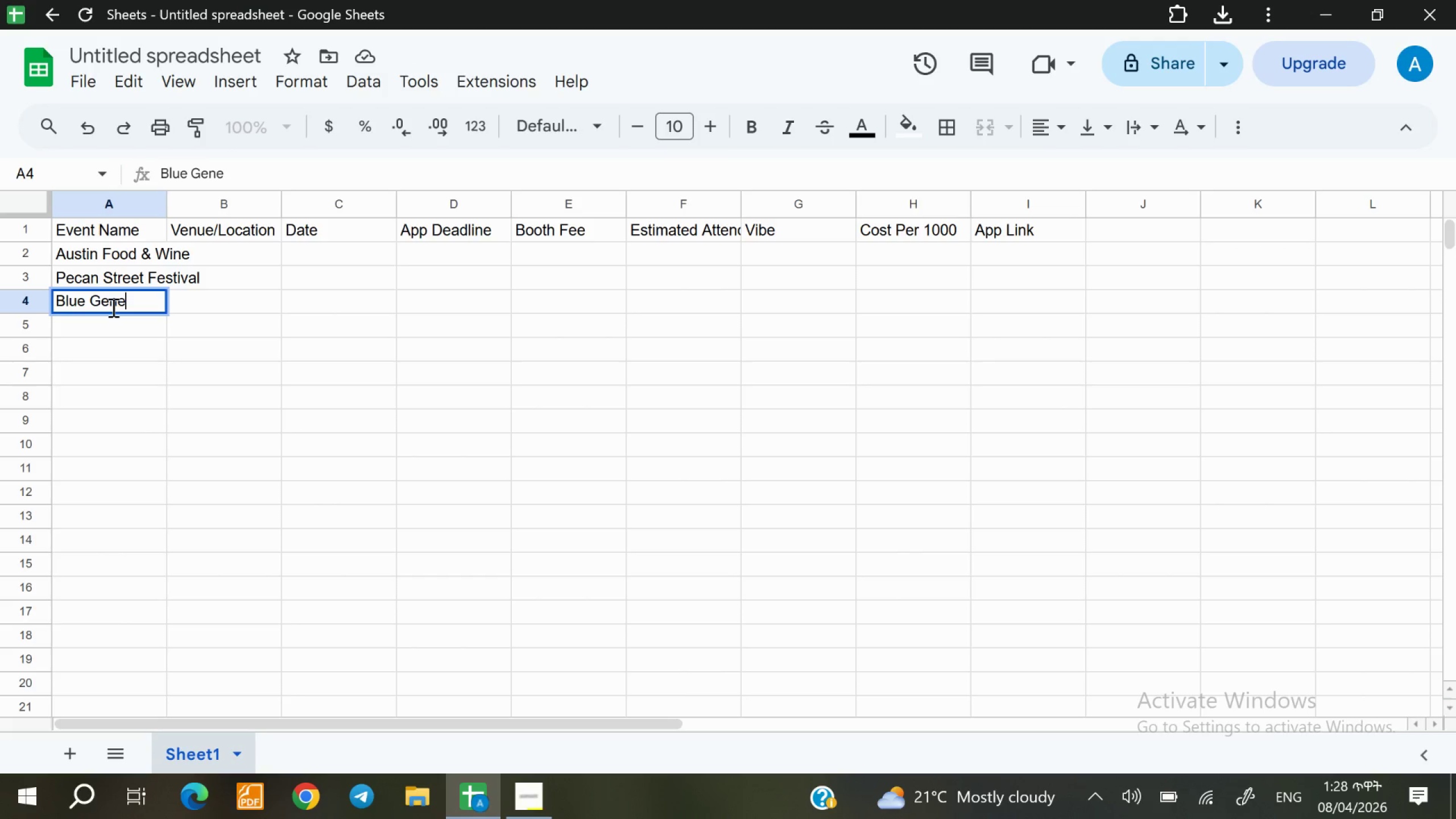 
type( At)
key(Backspace)
type(rt)
 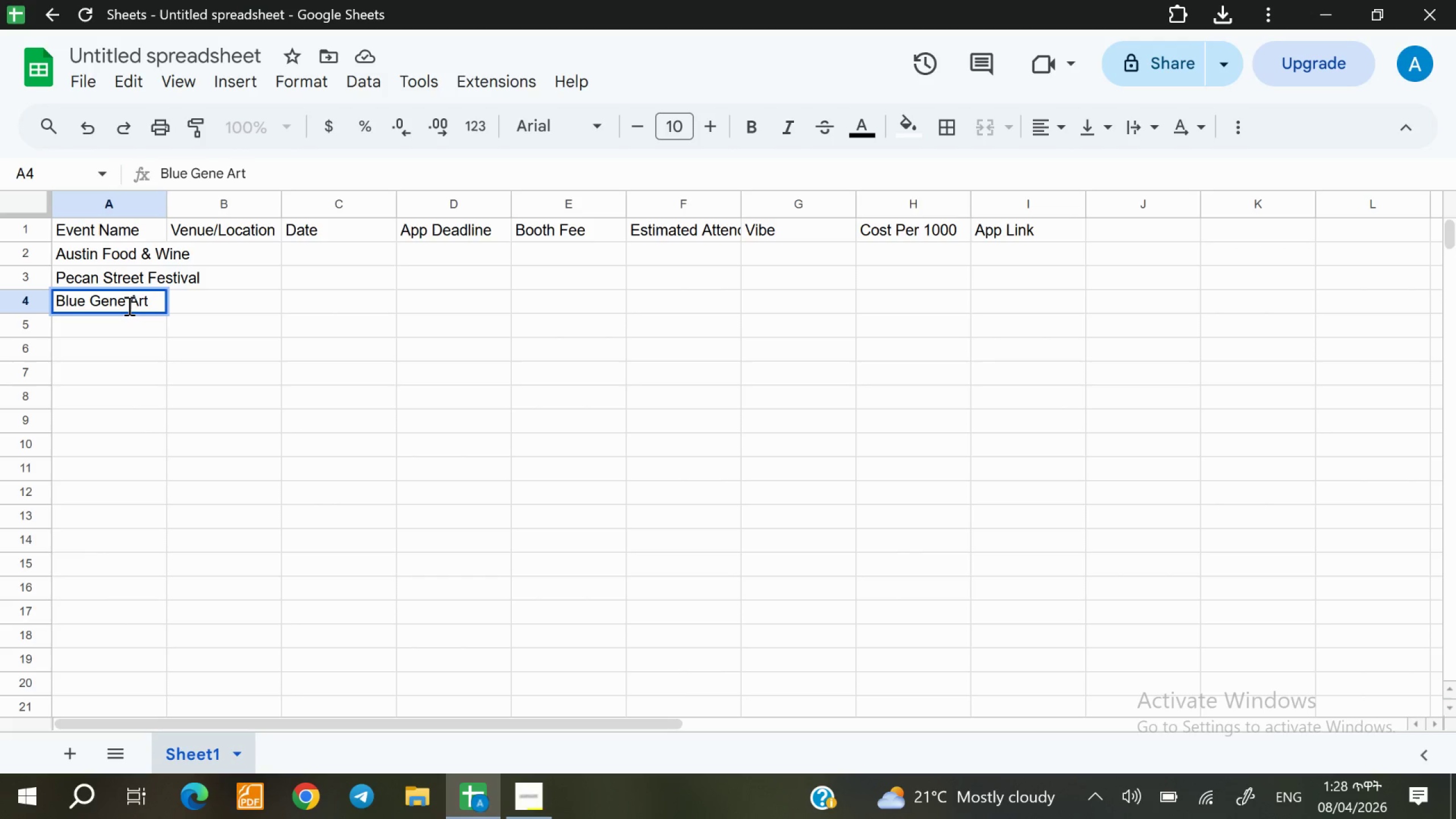 
type( Bazaar)
 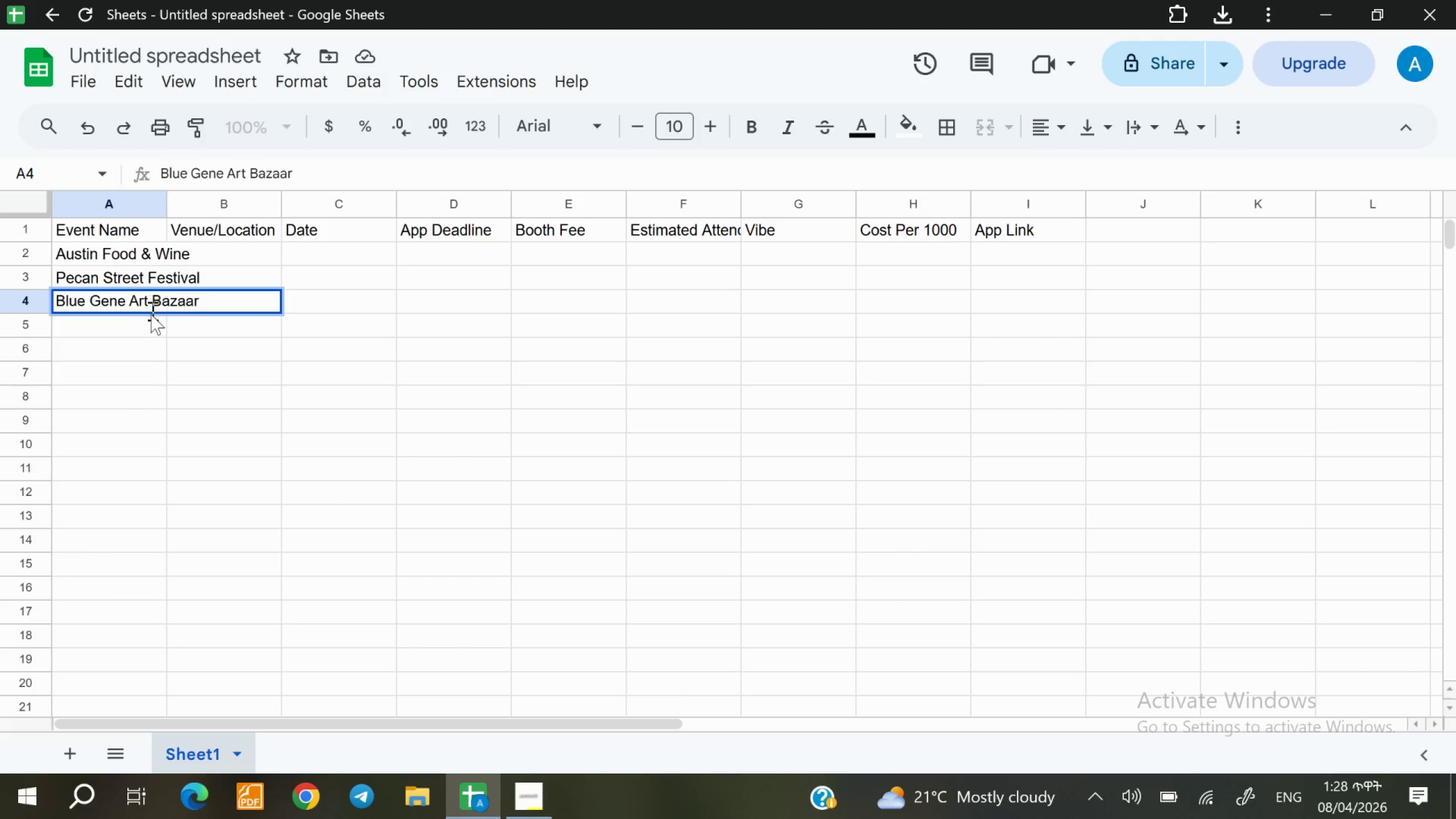 
left_click([118, 322])
 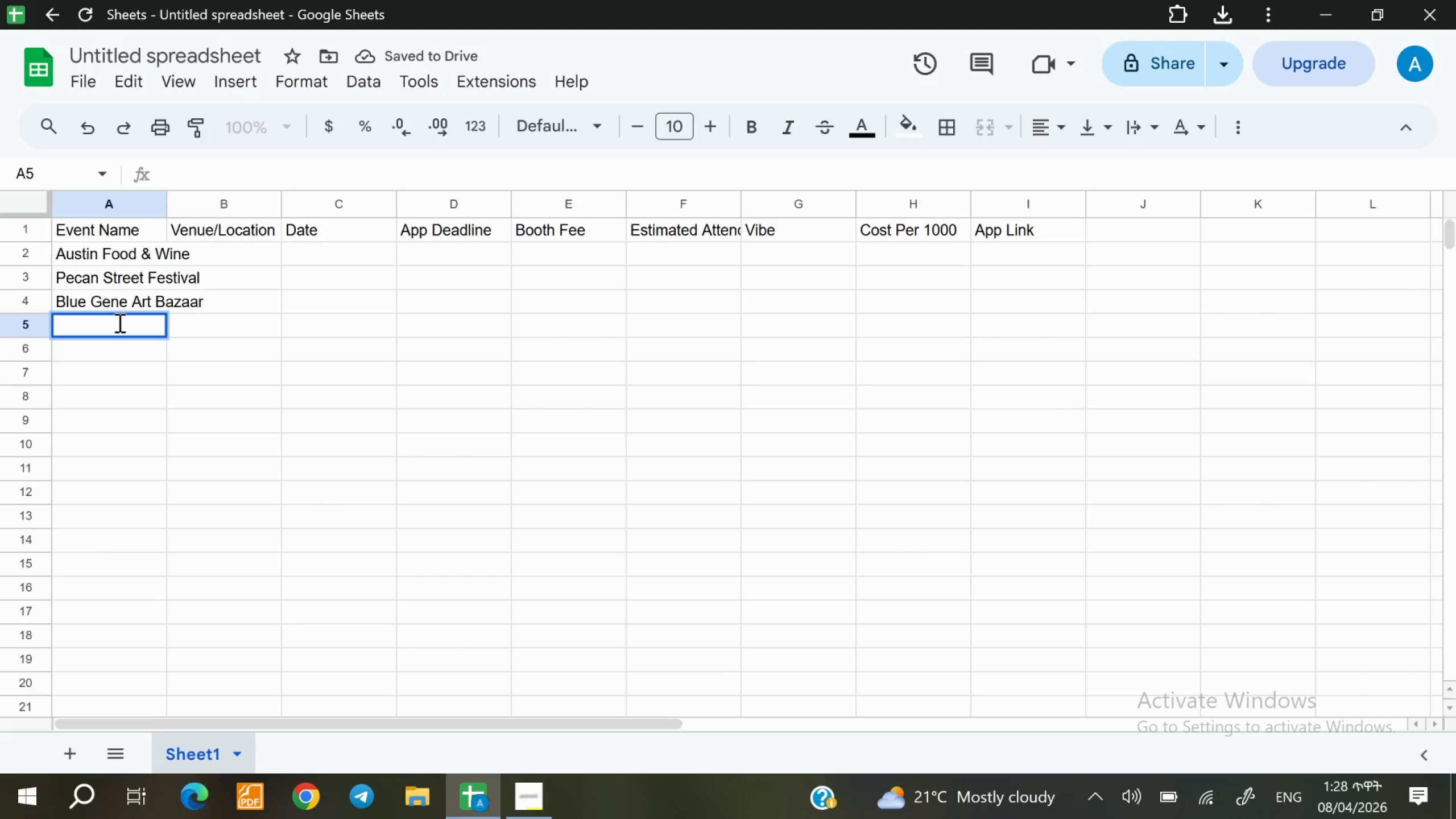 
wait(8.05)
 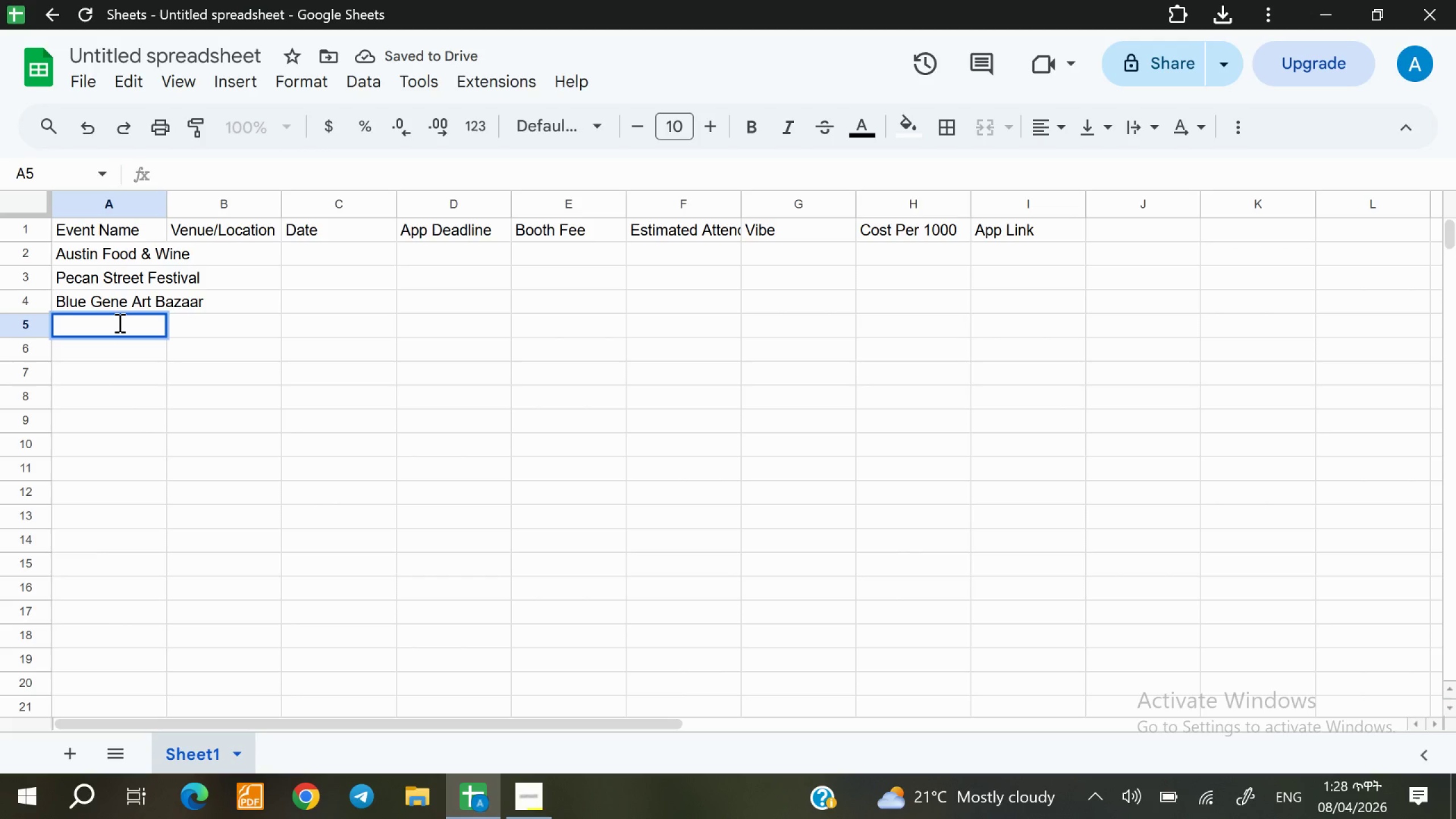 
mouse_move([536, 794])
 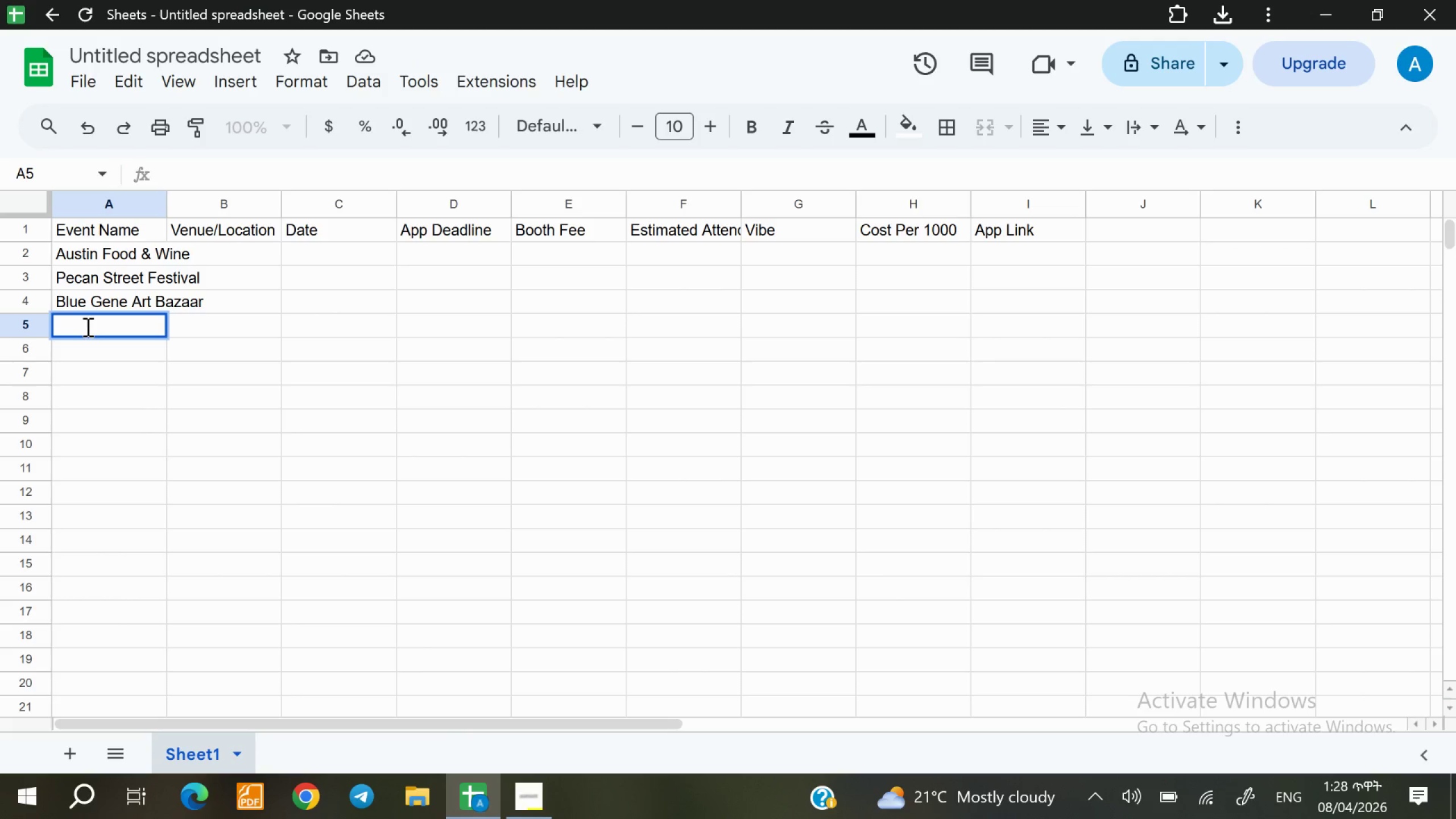 
type(Ar)
 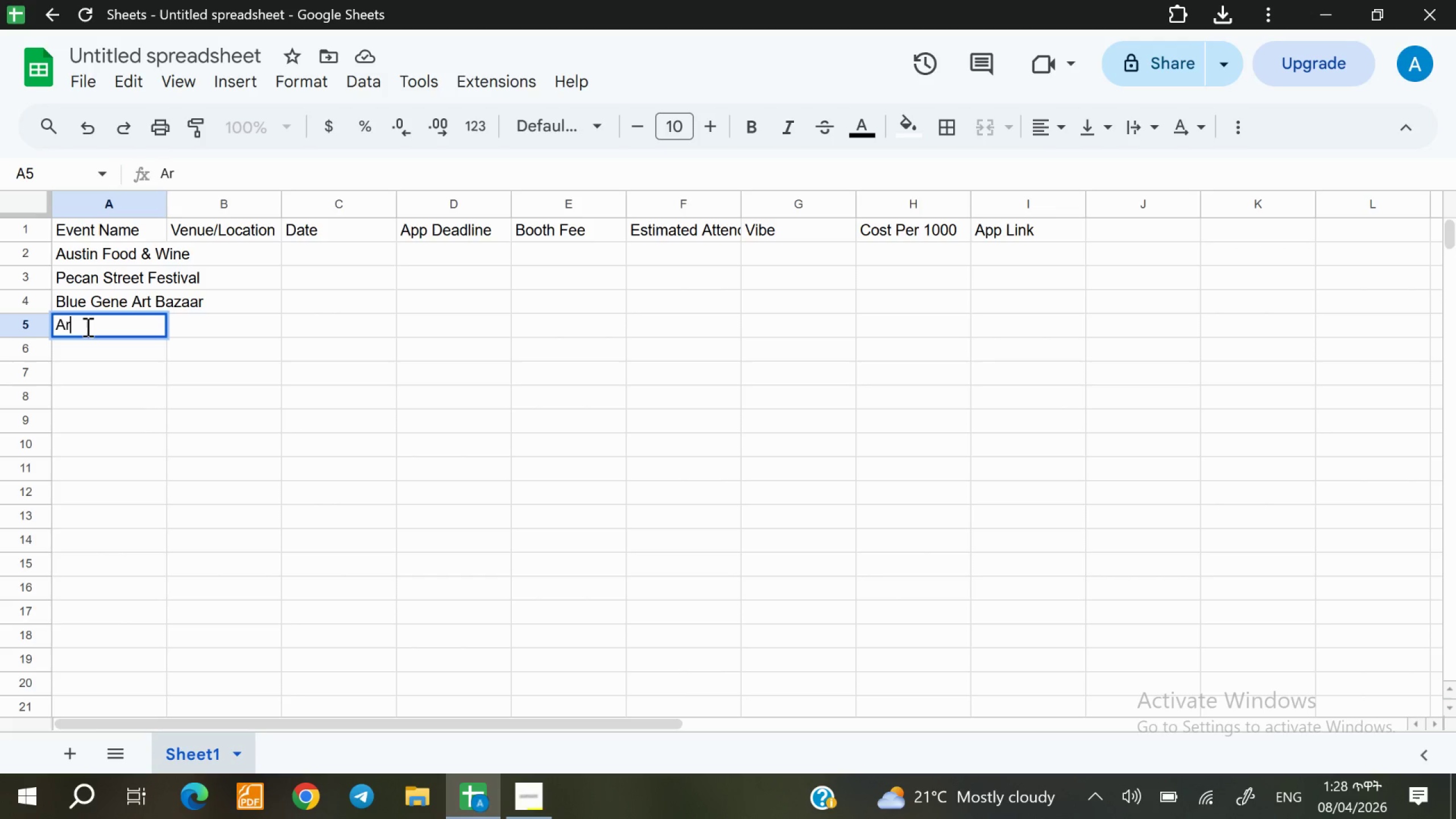 
type(madillo )
 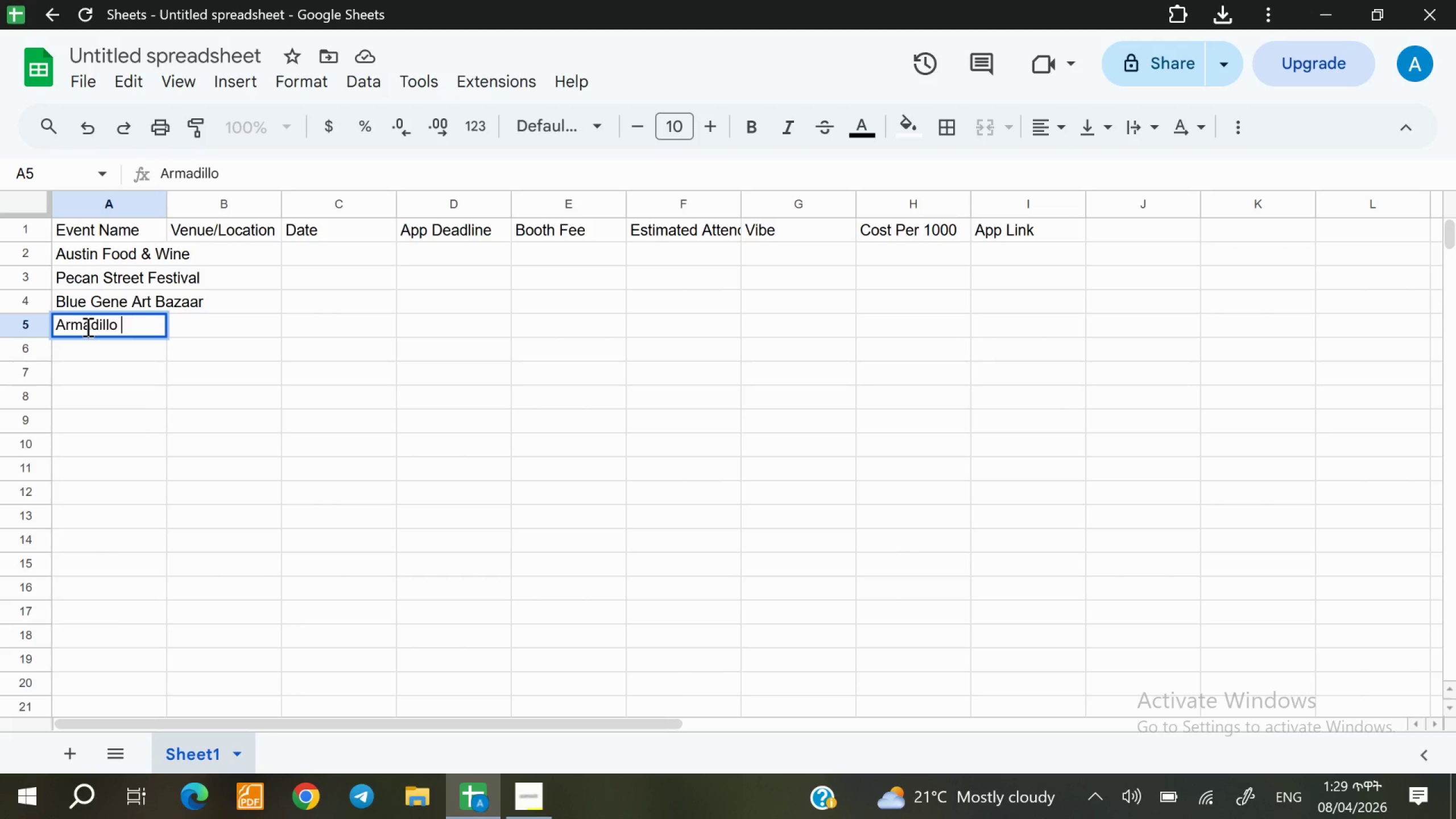 
wait(15.78)
 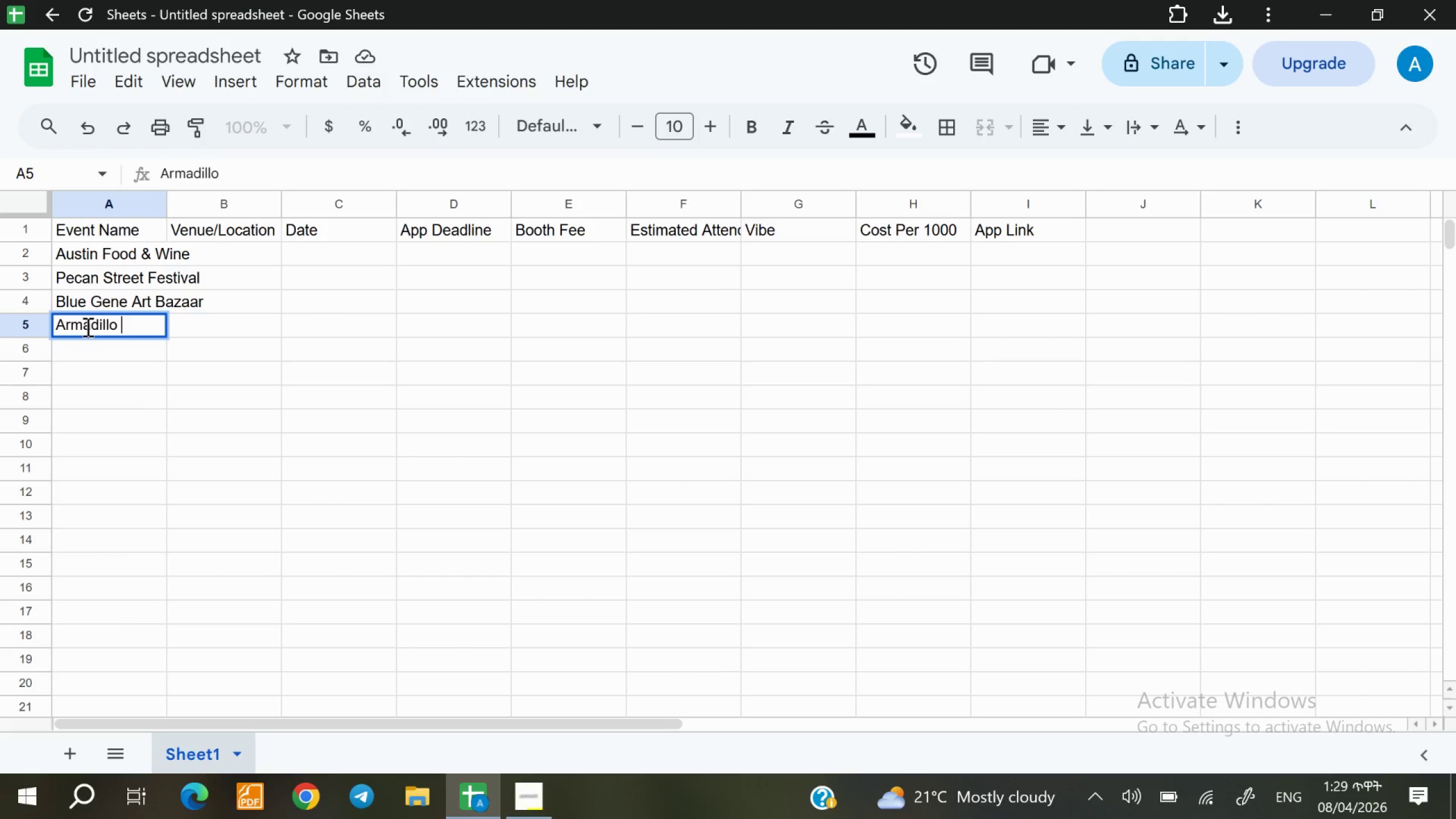 
left_click([86, 326])
 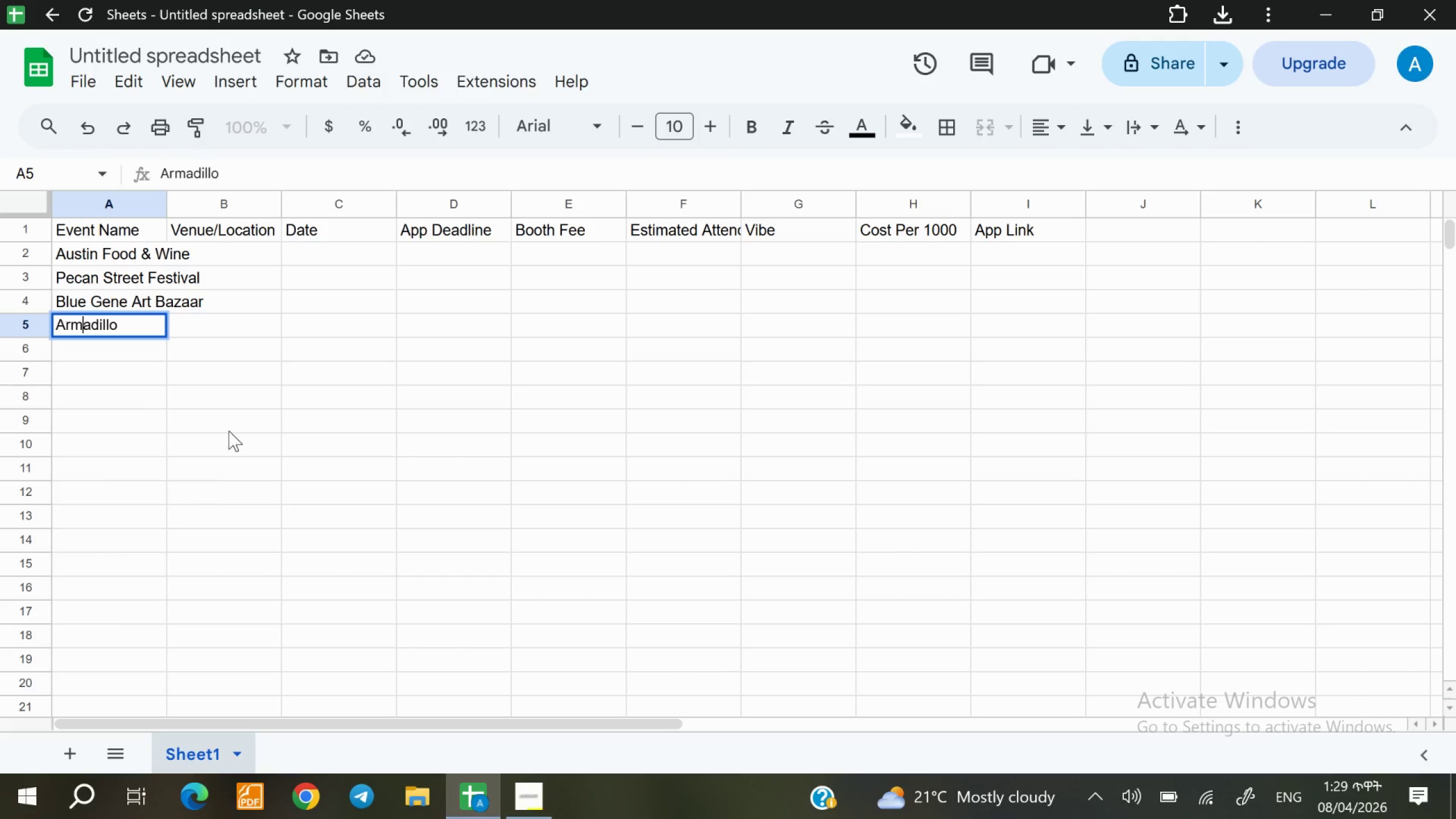 
double_click([123, 325])
 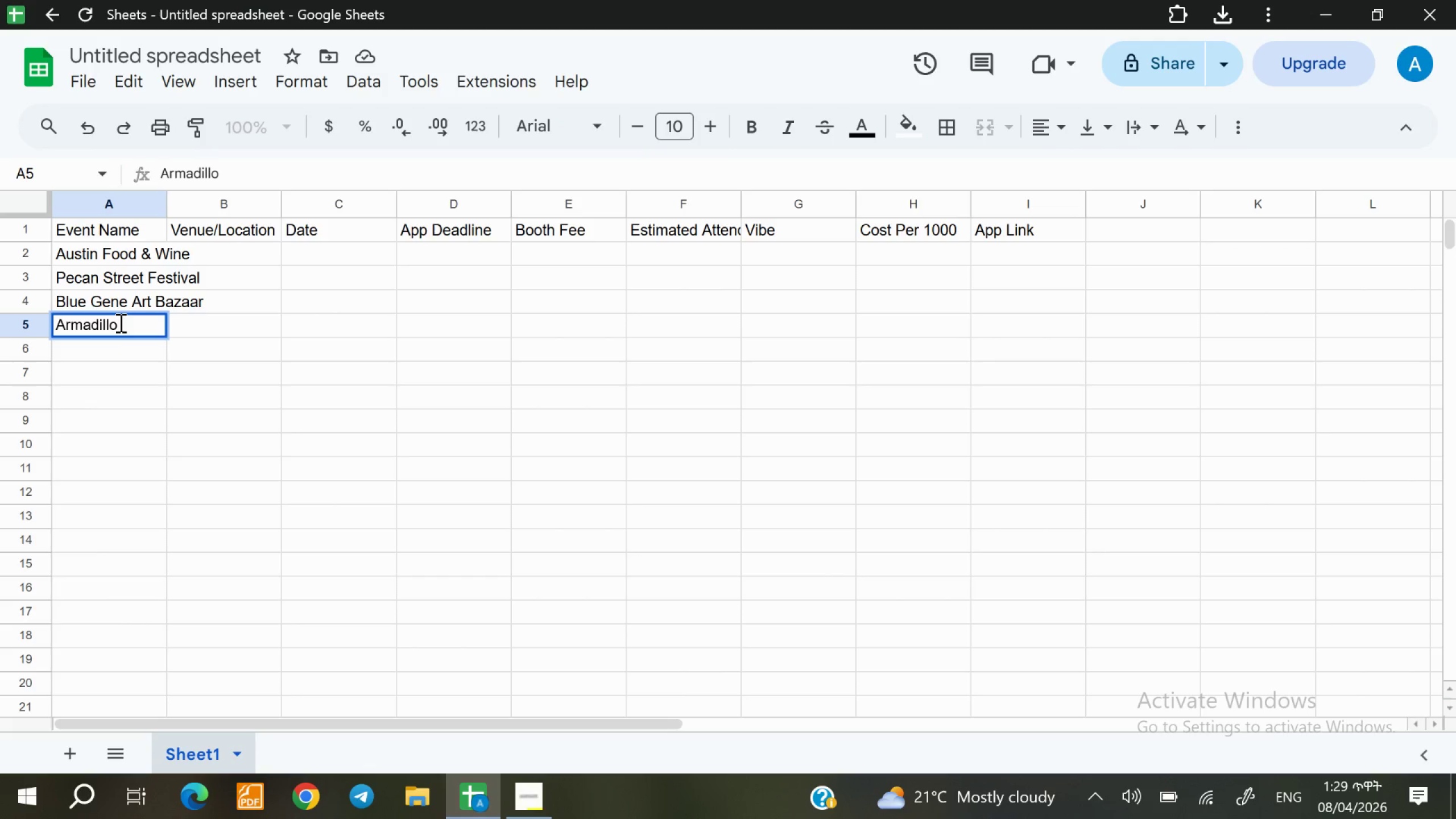 
left_click([117, 325])
 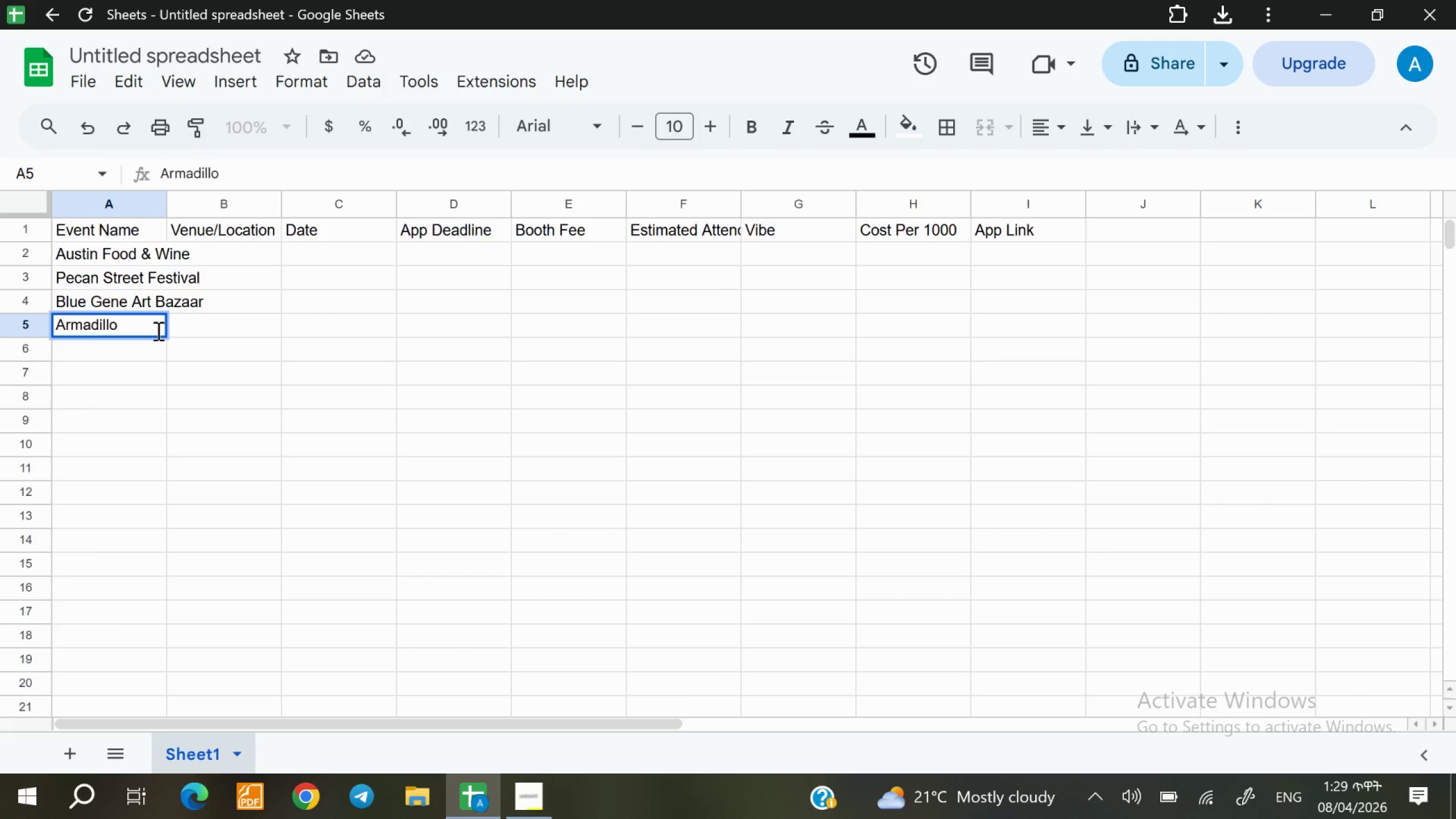 
key(Space)
 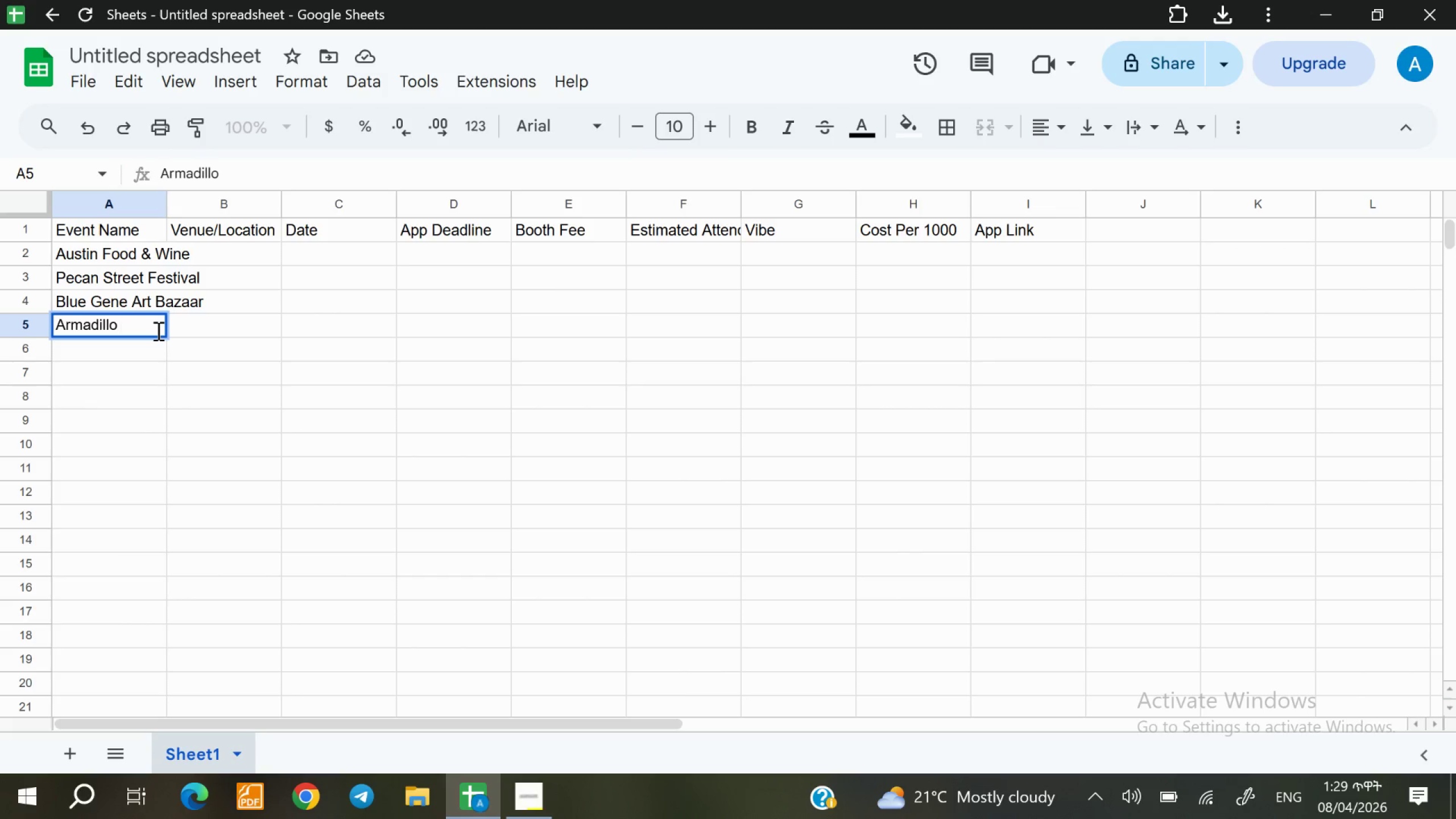 
type(Bazaar)
 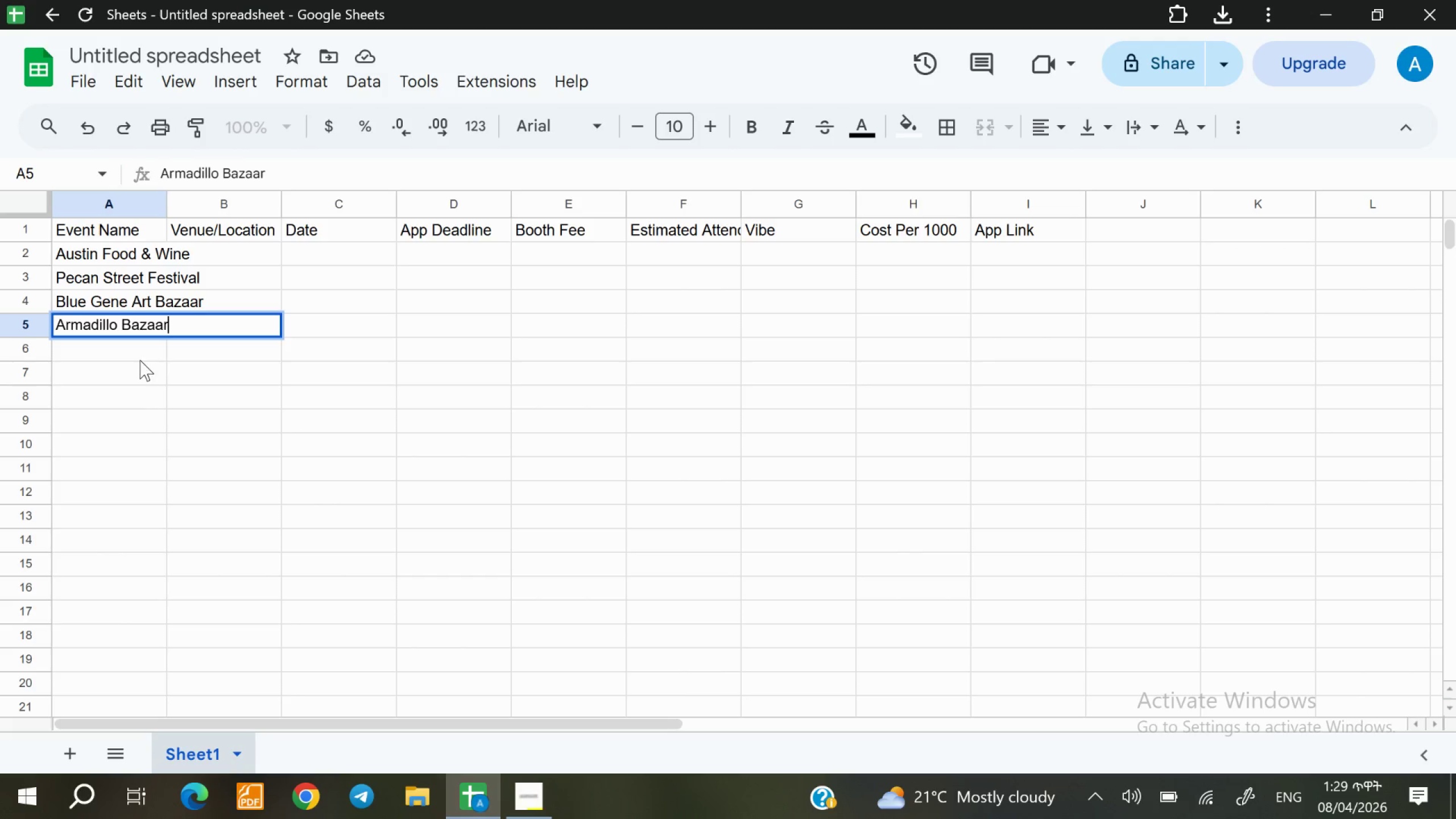 
left_click([140, 348])
 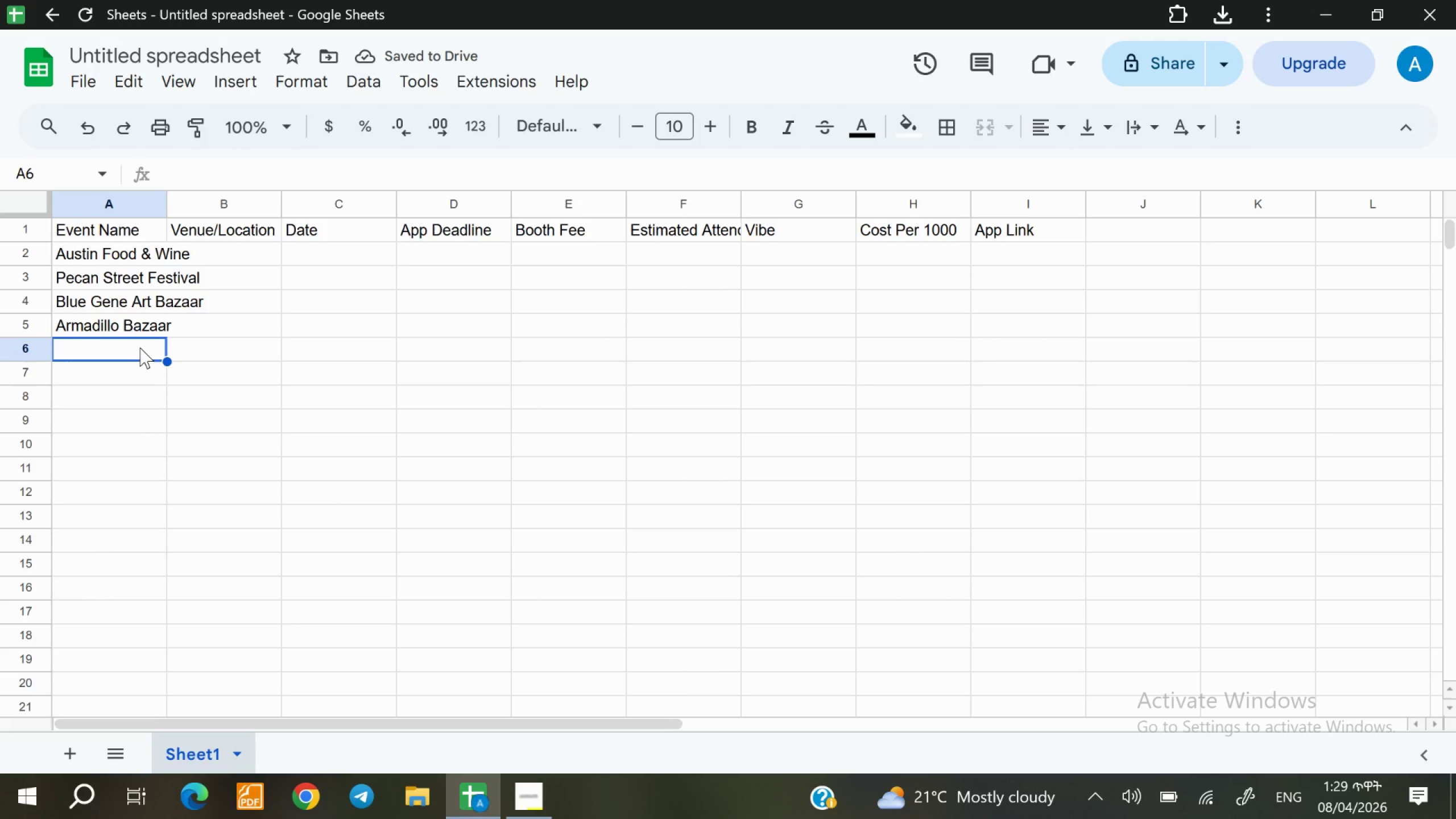 
double_click([140, 348])
 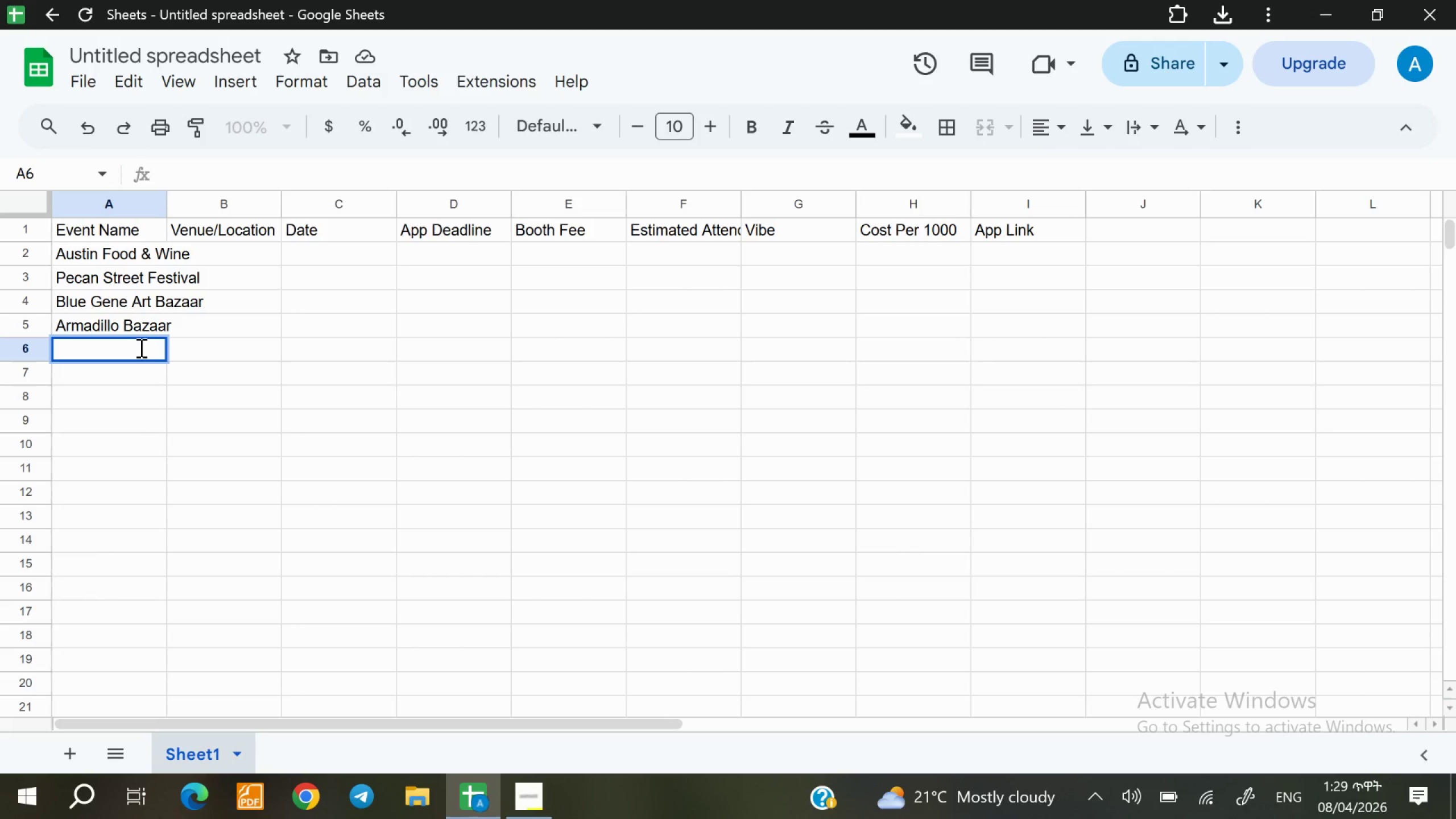 
type(Texas Vegfest)
 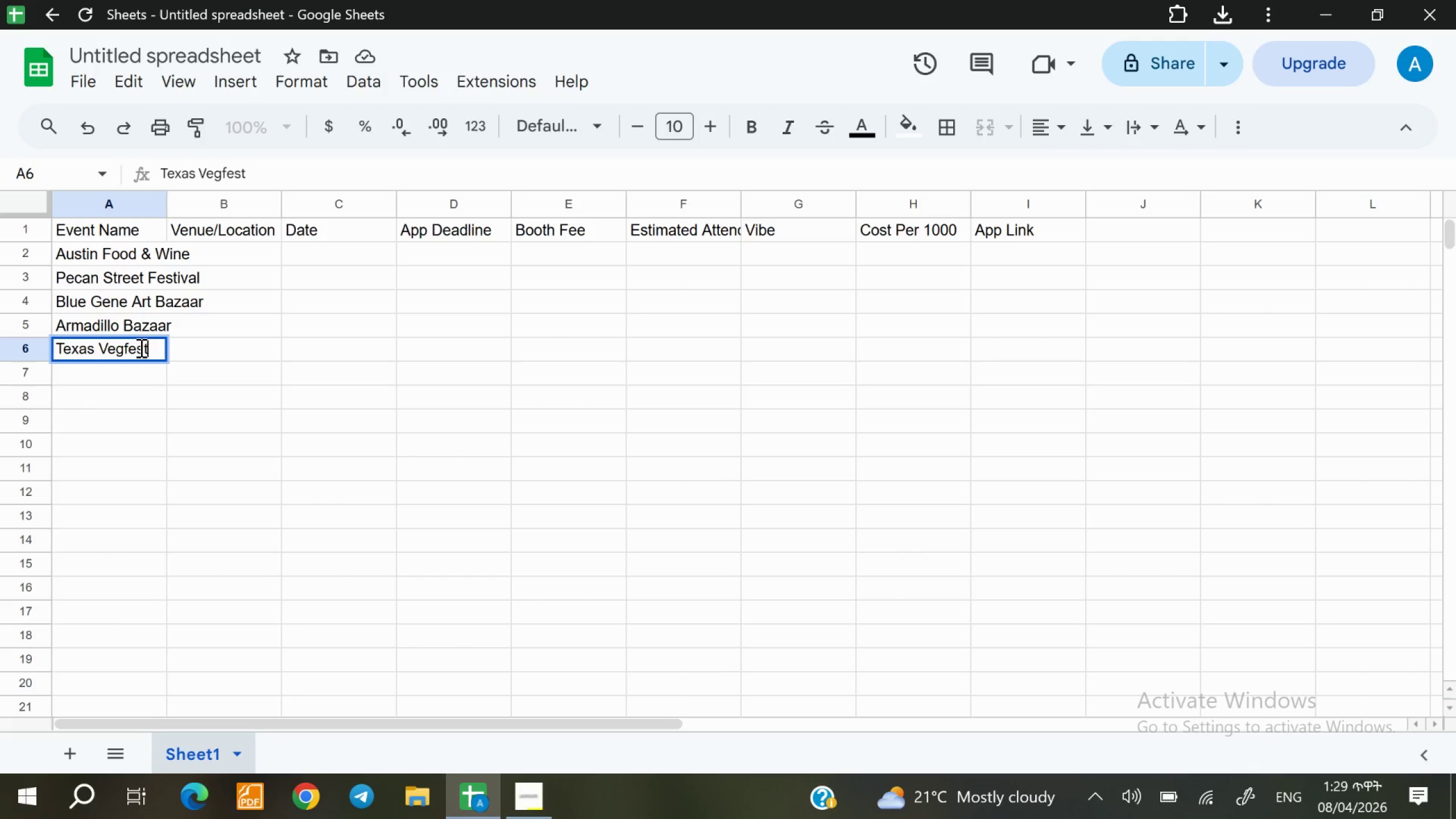 
wait(5.63)
 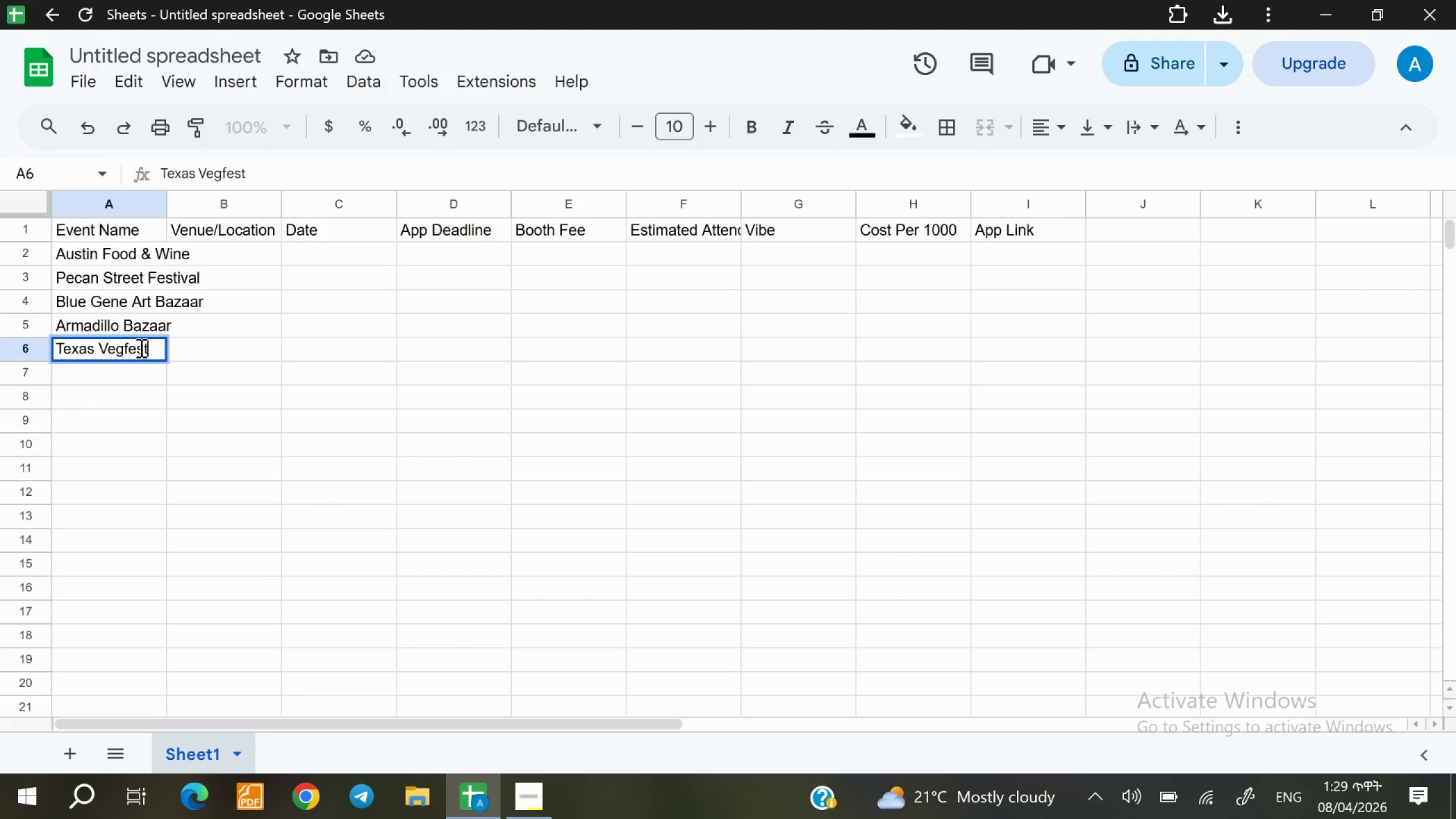 
double_click([125, 373])
 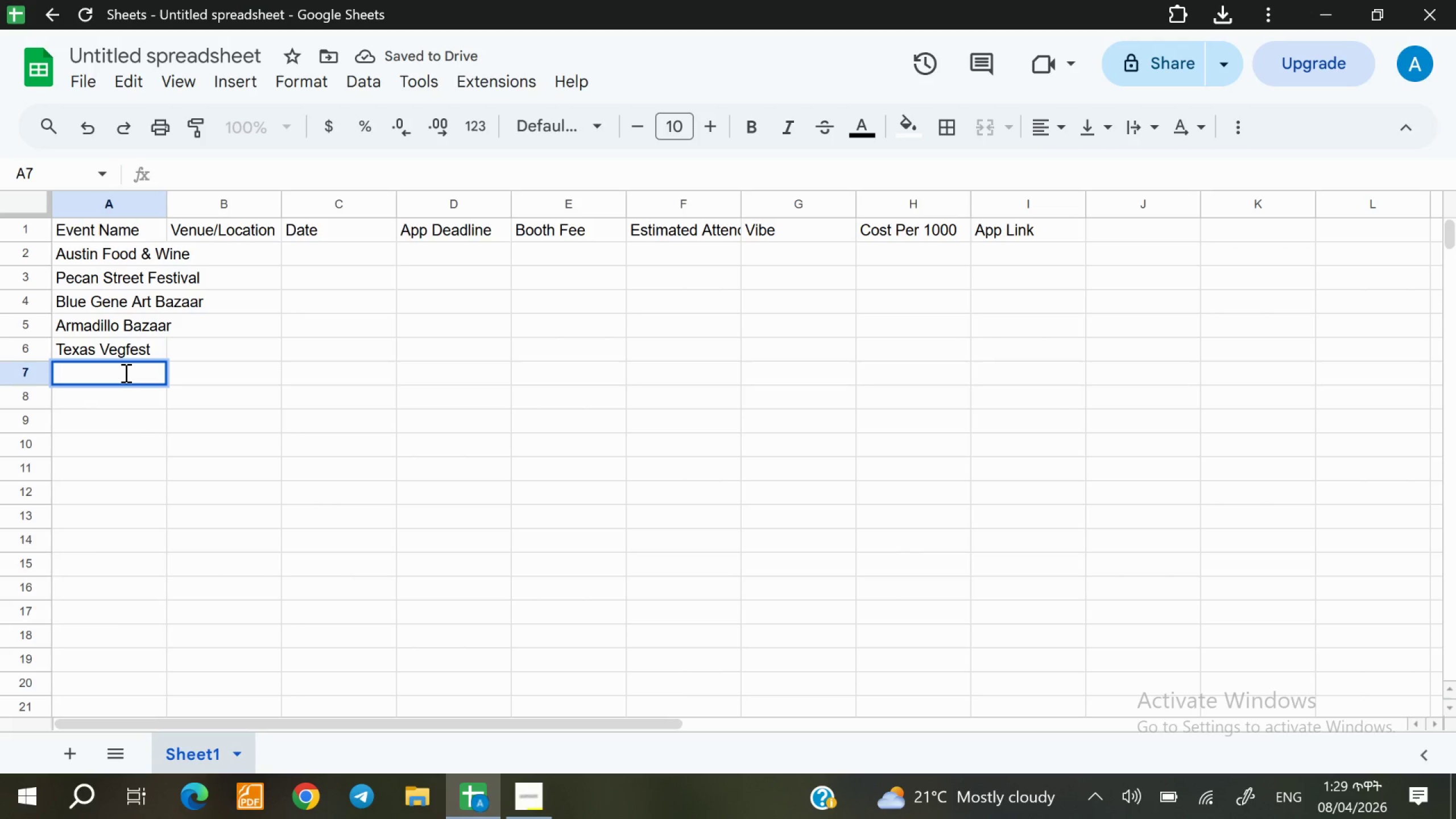 
type(Ac)
key(Backspace)
type(L Festival)
 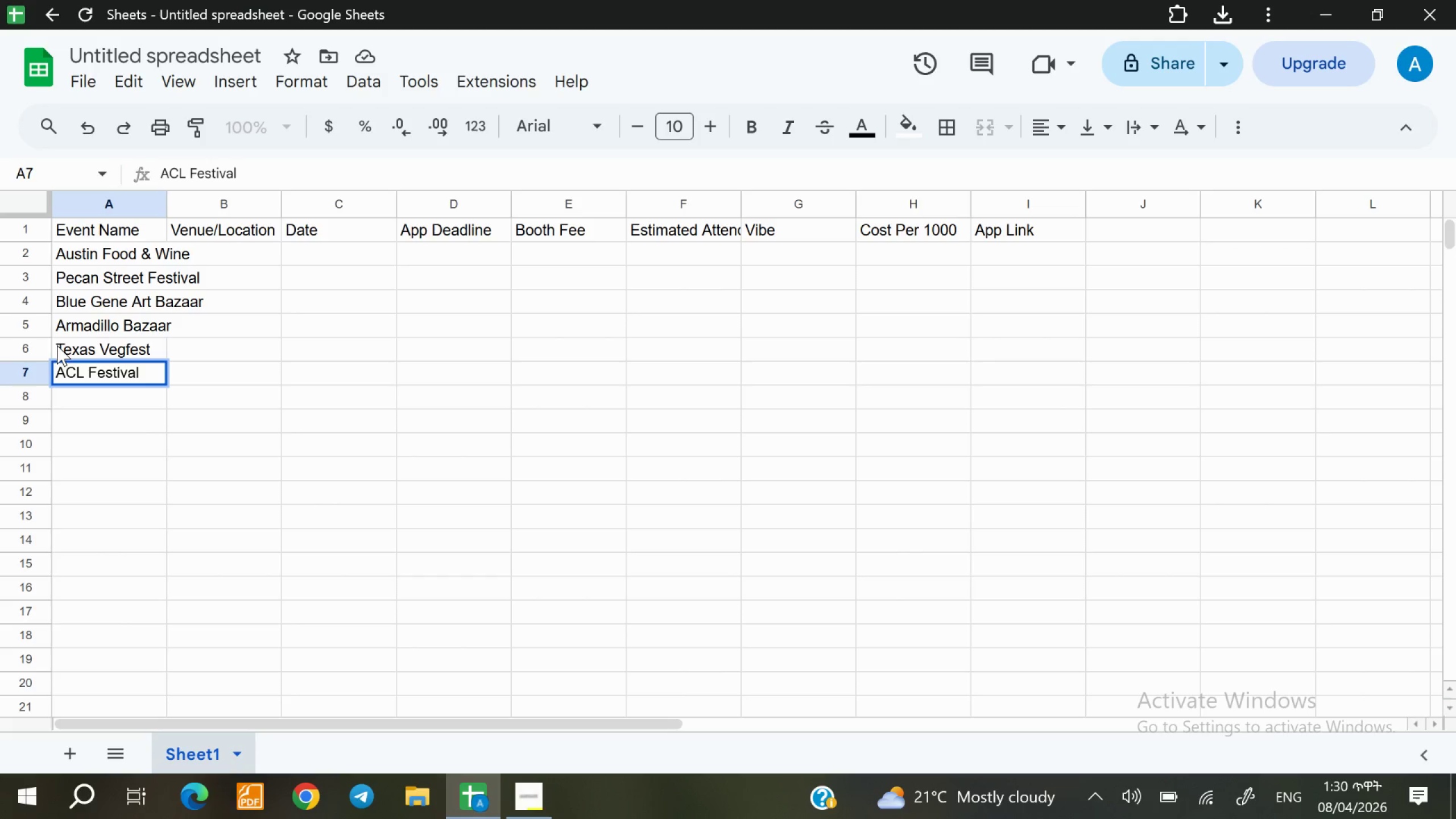 
left_click([84, 388])
 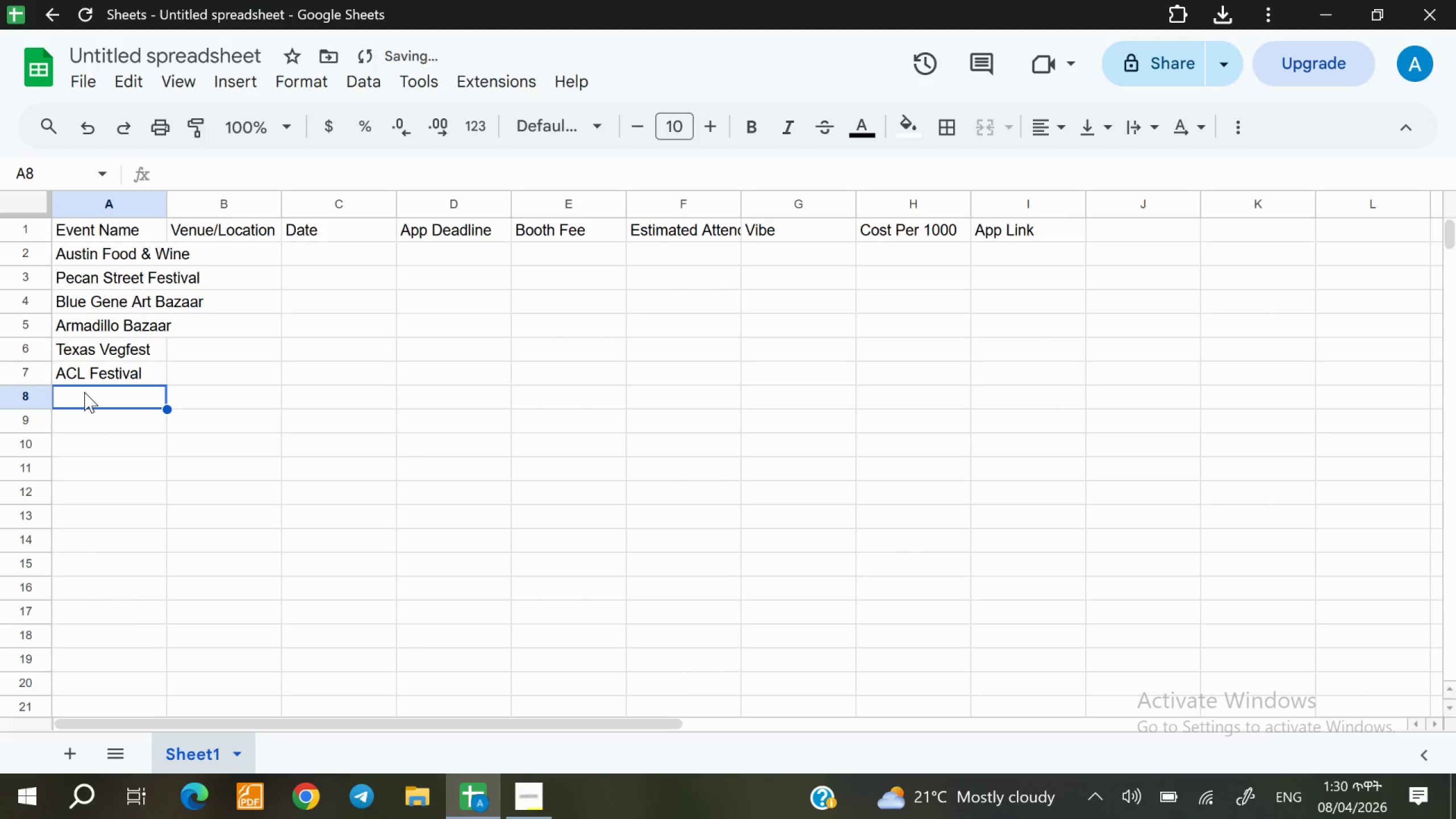 
double_click([84, 392])
 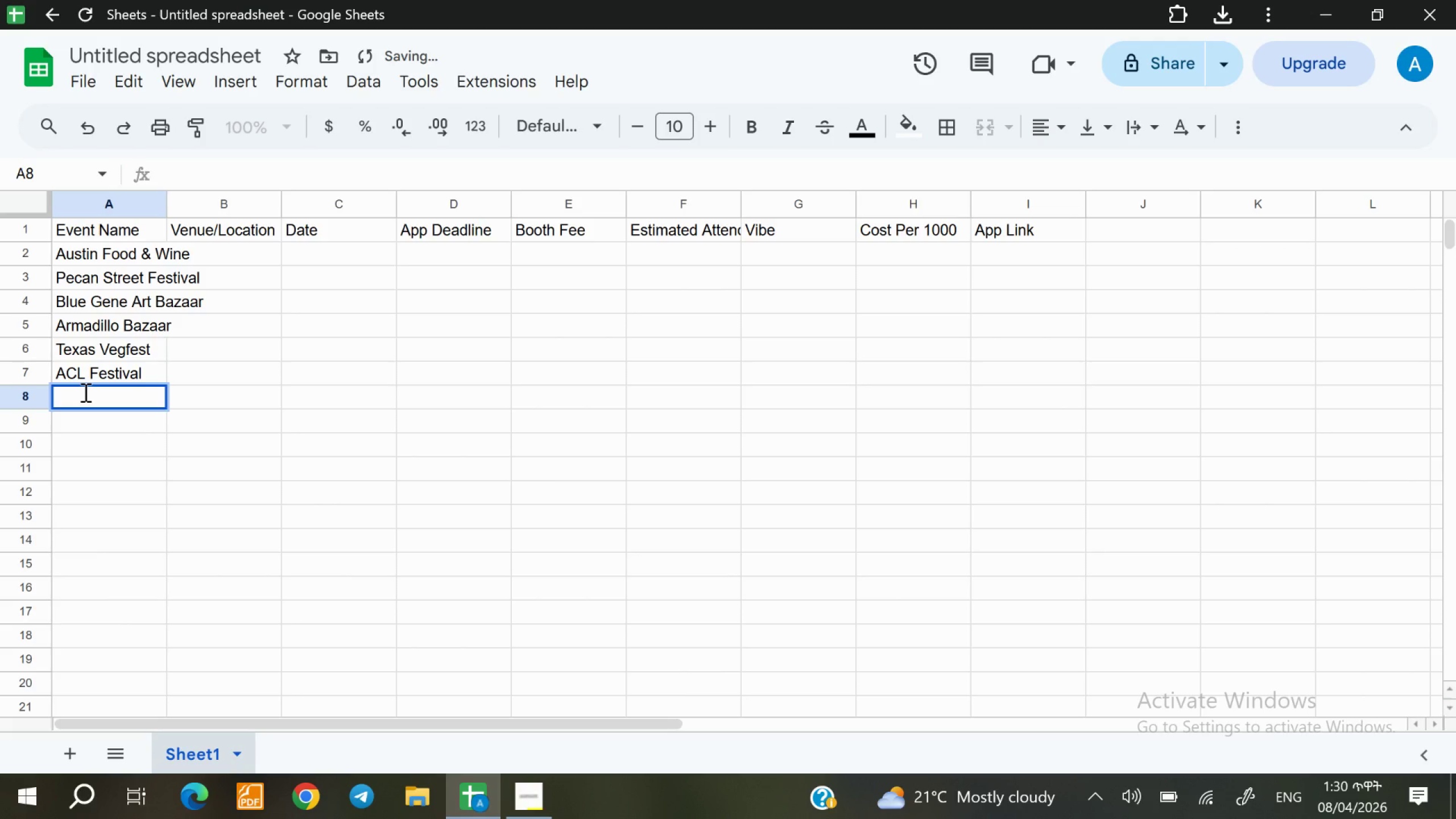 
type(ABC )
 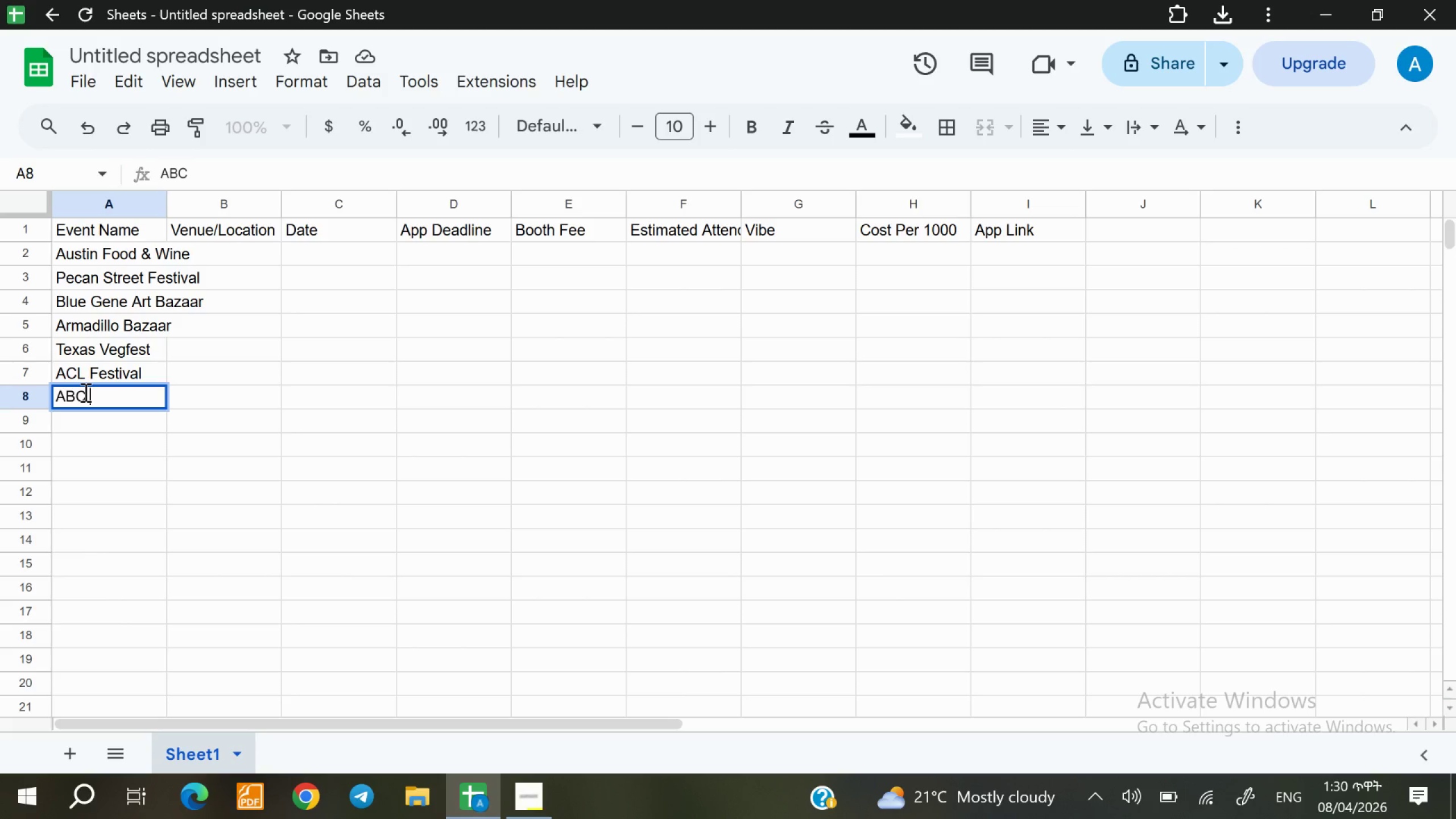 
key(Backspace)
type( kite Fest)
key(Backspace)
key(Backspace)
key(Backspace)
key(Backspace)
key(Backspace)
key(Backspace)
key(Backspace)
key(Backspace)
type(ite Fest)
 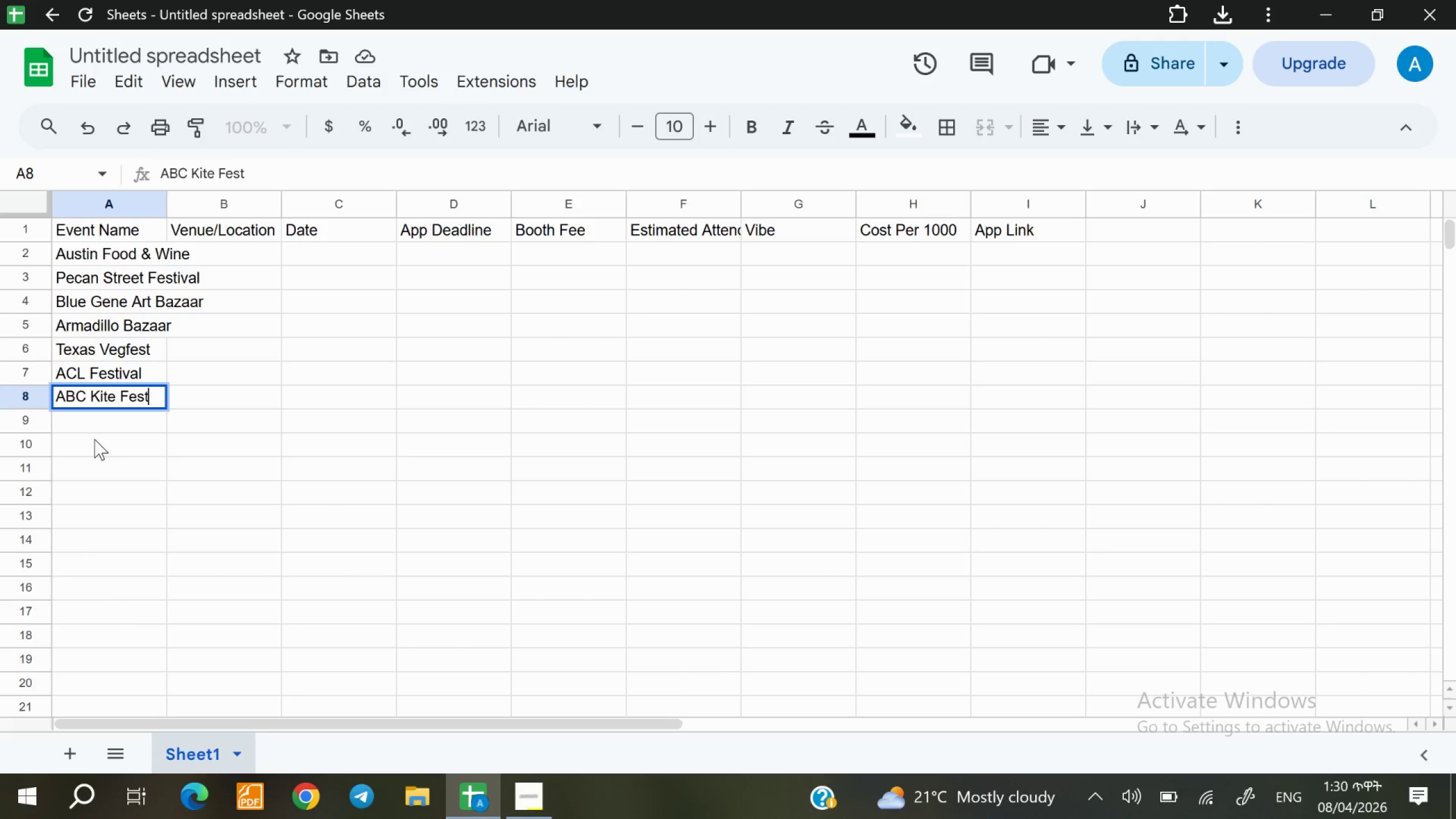 
double_click([102, 419])
 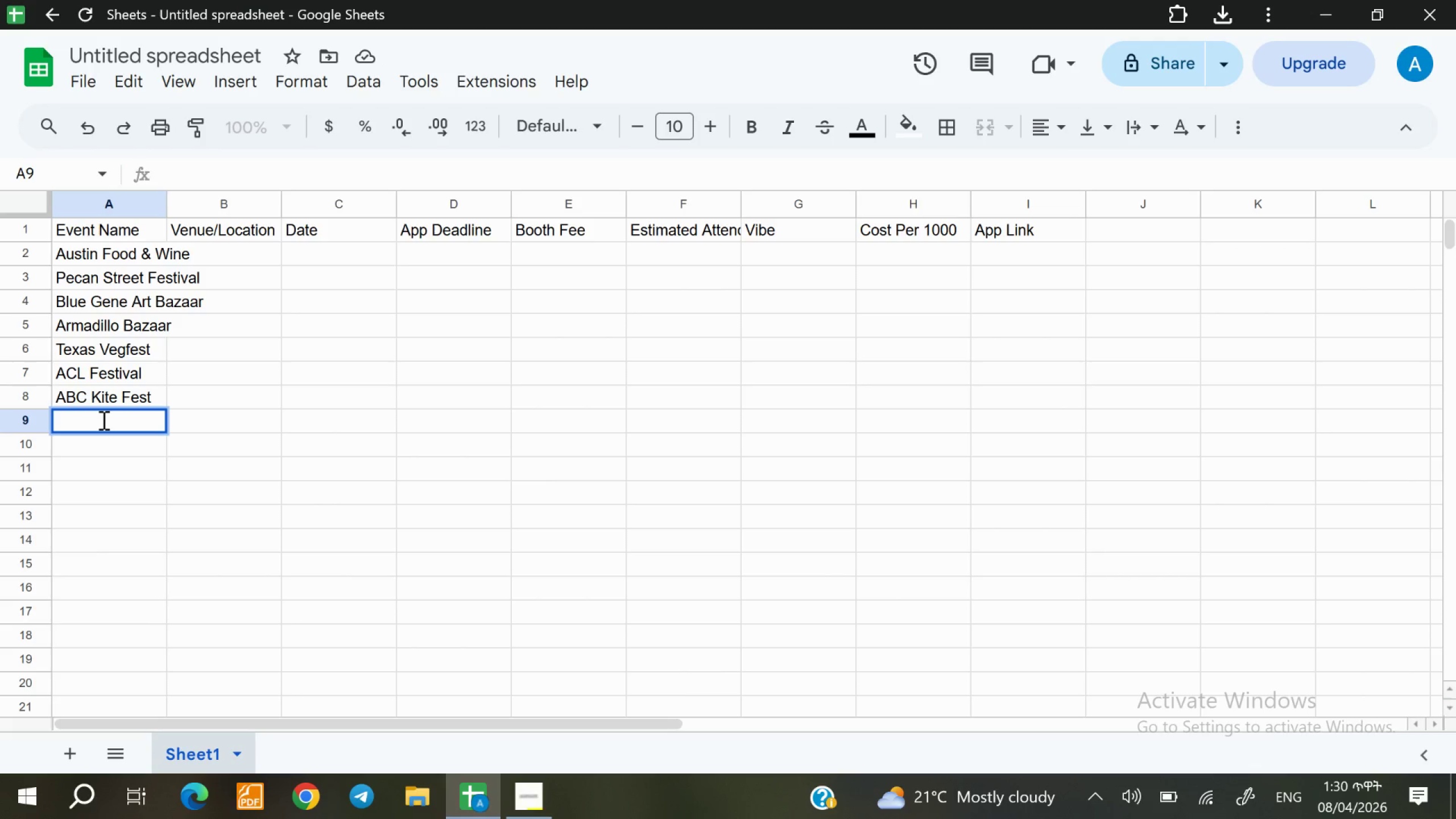 
wait(7.77)
 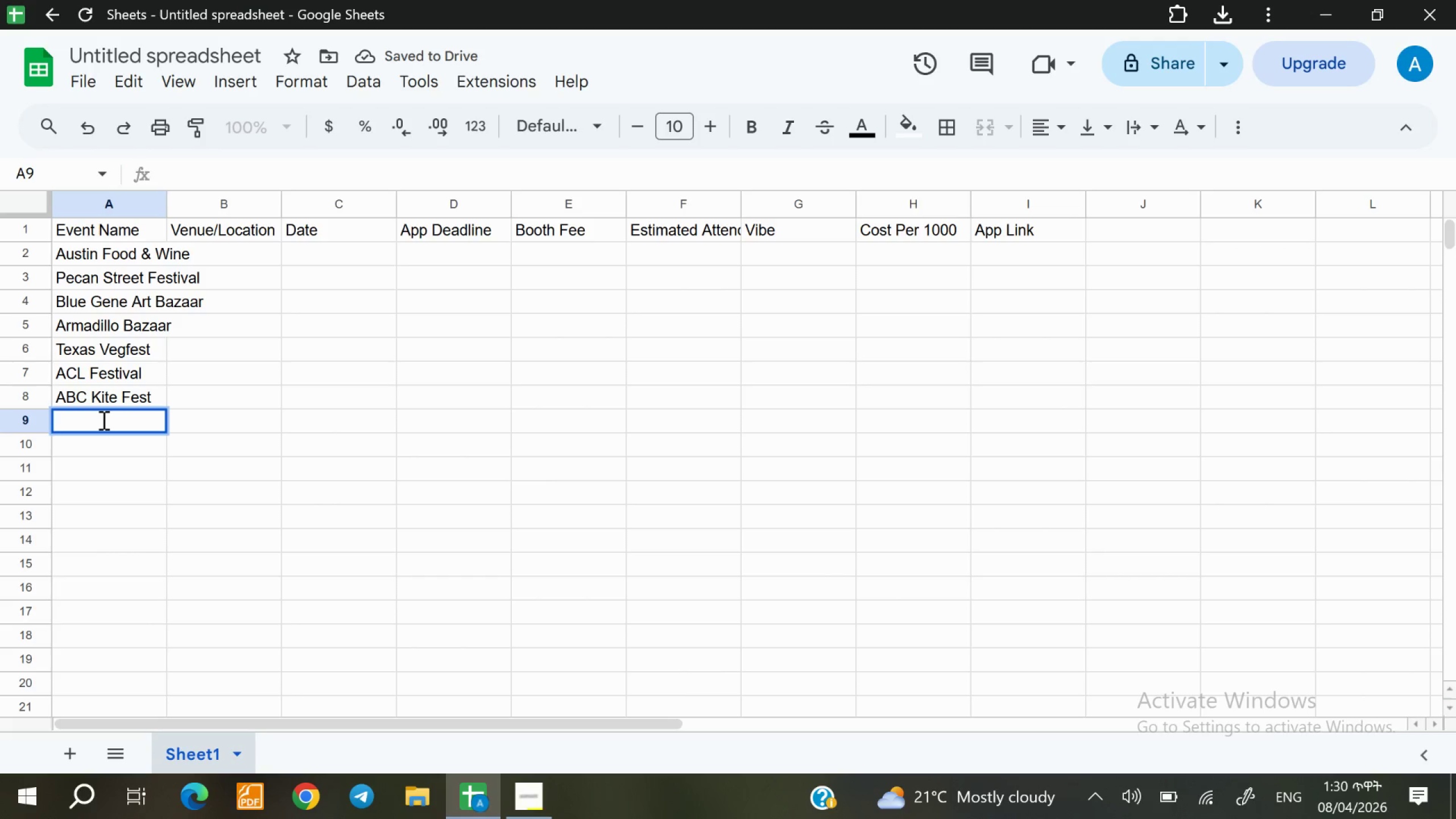 
type(Hot Sauce festivak)
key(Backspace)
type(l)
 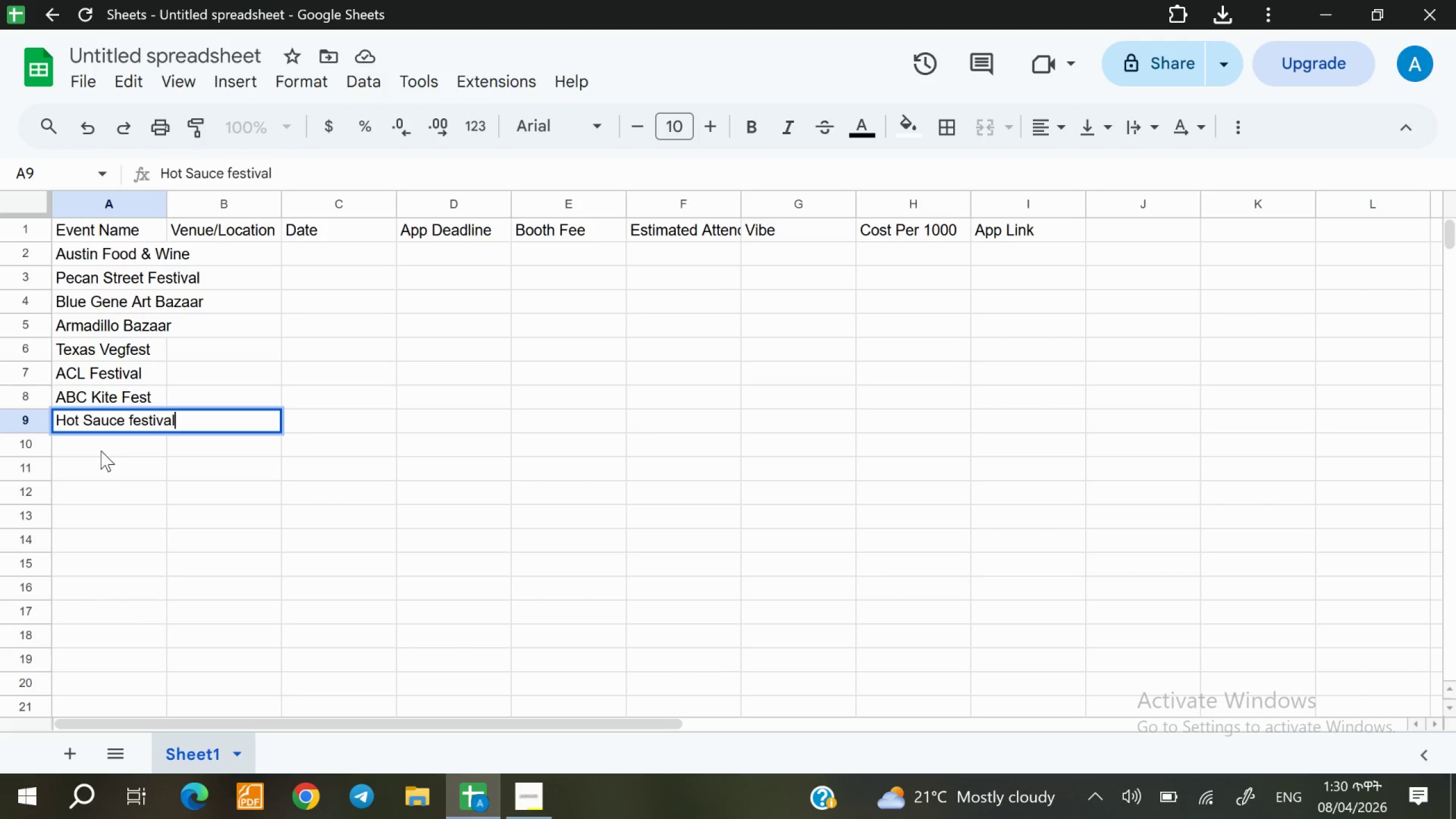 
double_click([101, 450])
 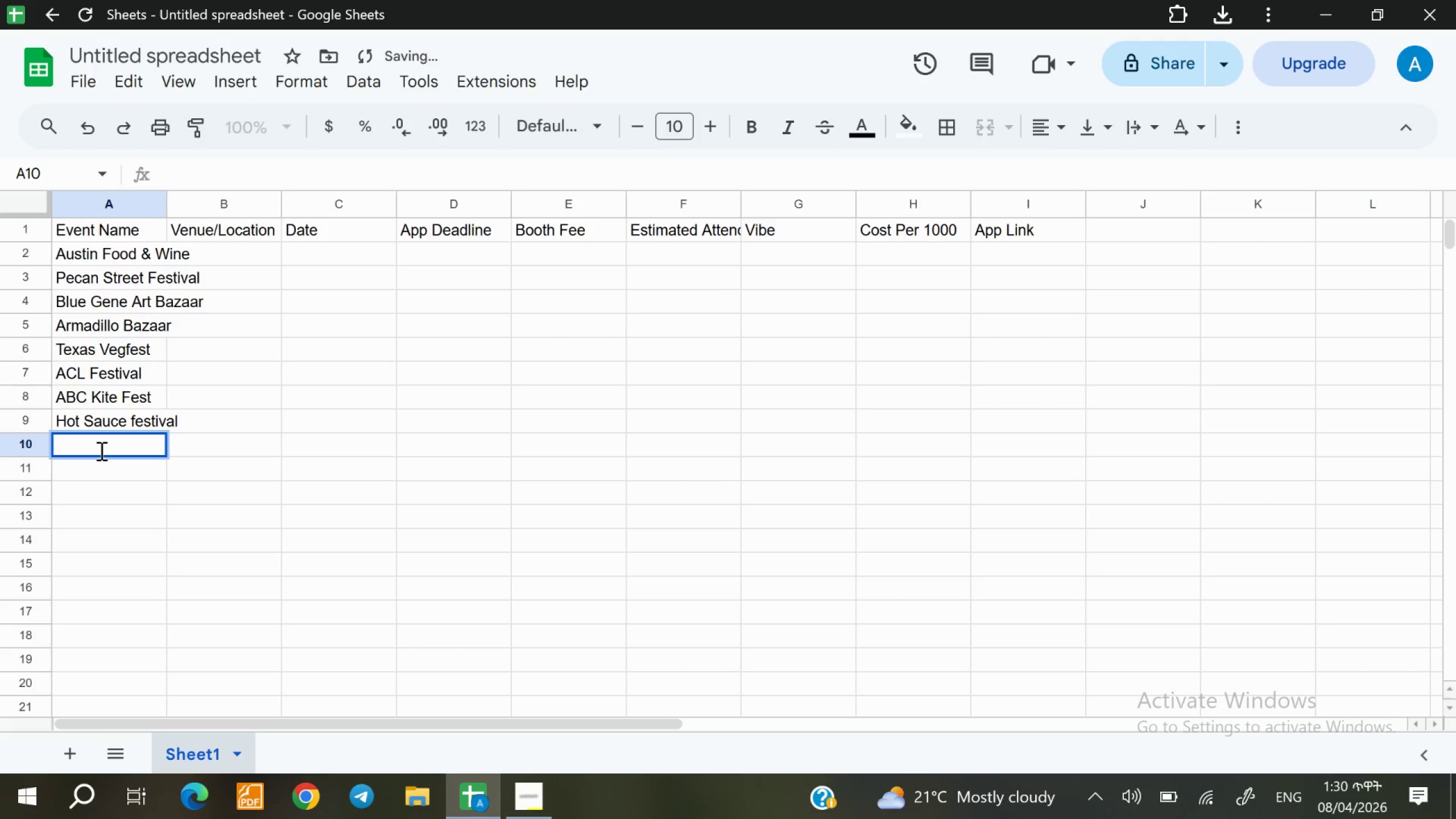 
type(r)
key(Backspace)
type(Round Rock Market)
 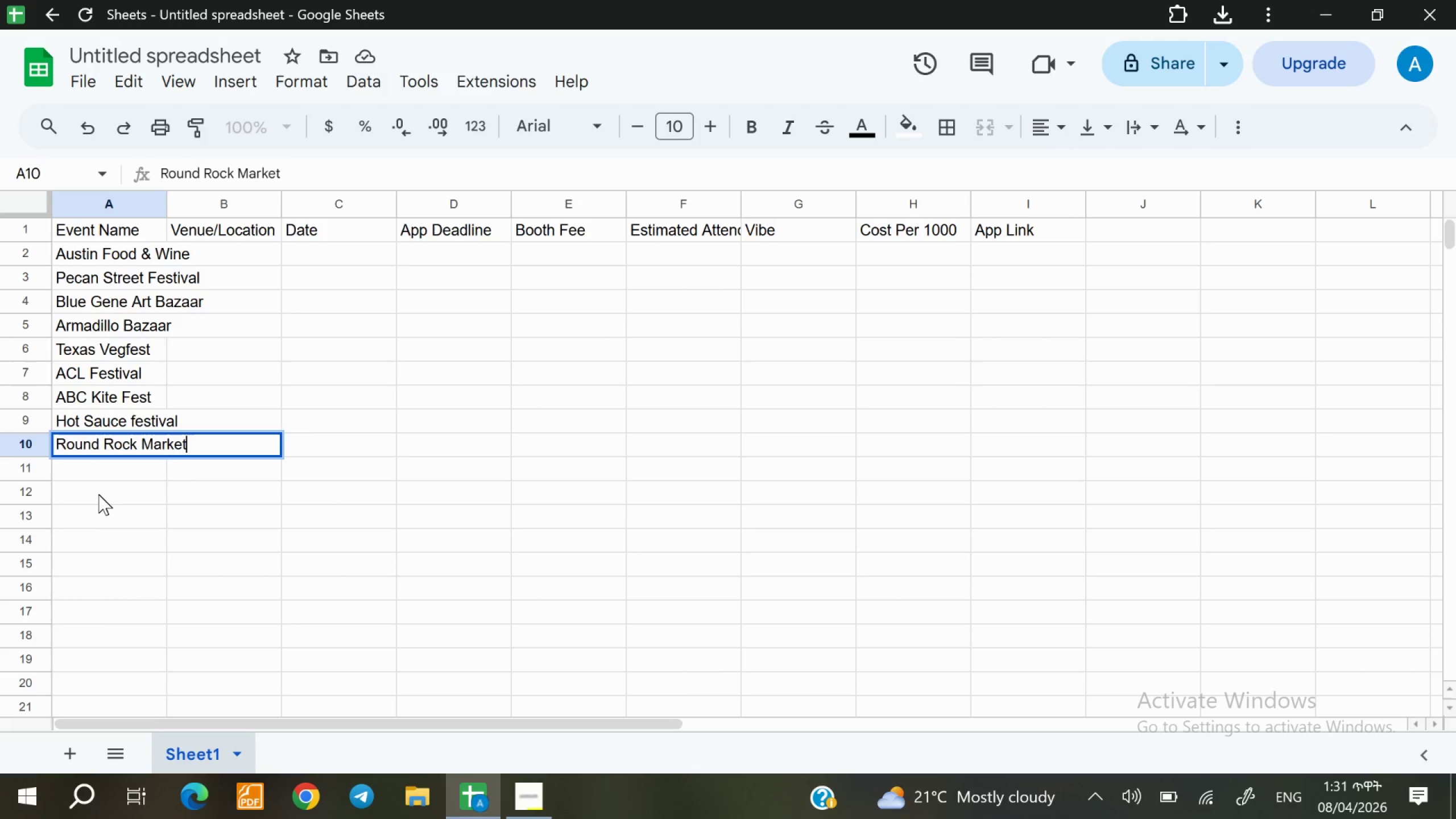 
double_click([98, 469])
 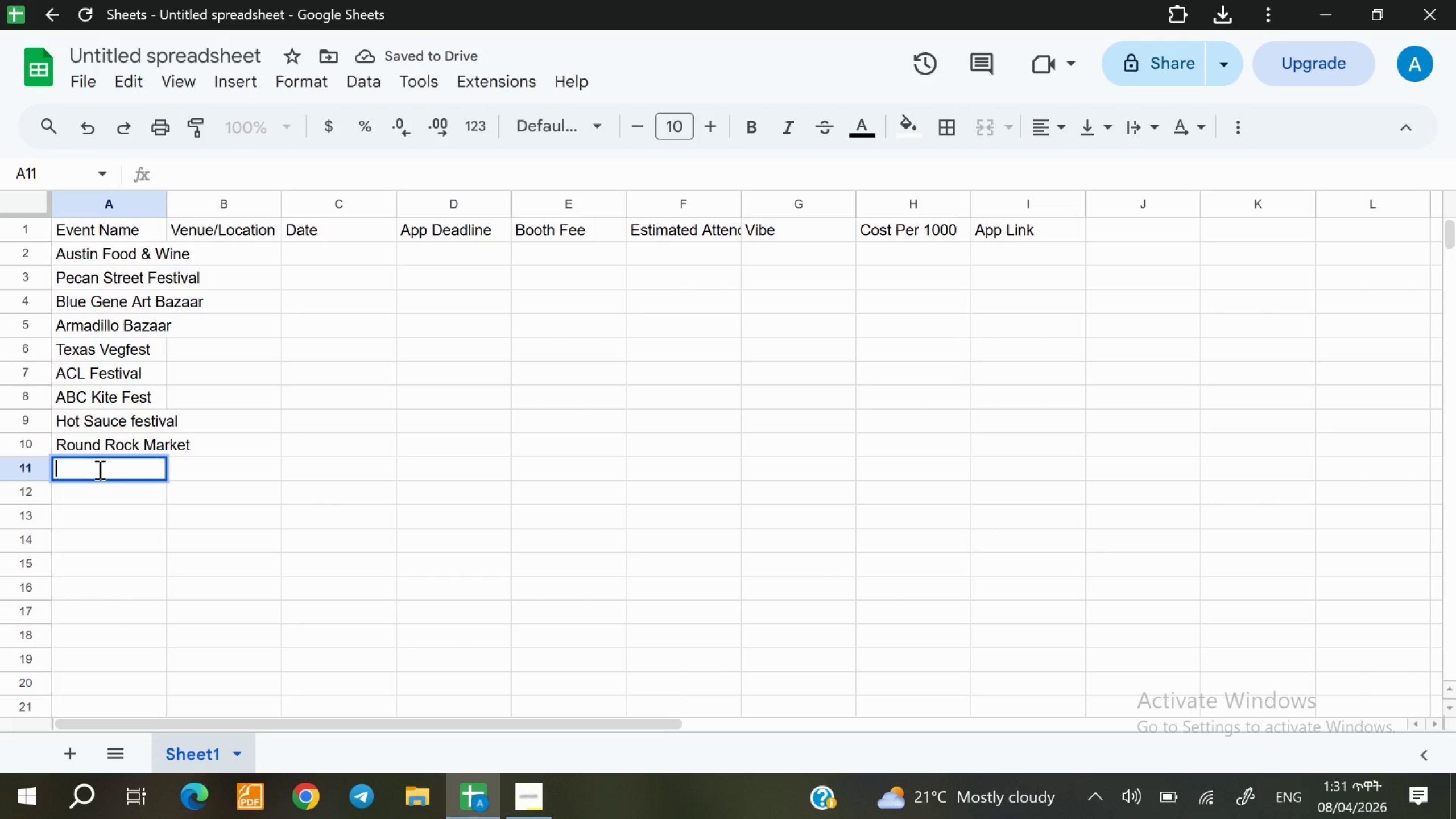 
type(Eeyore's Birthday)
 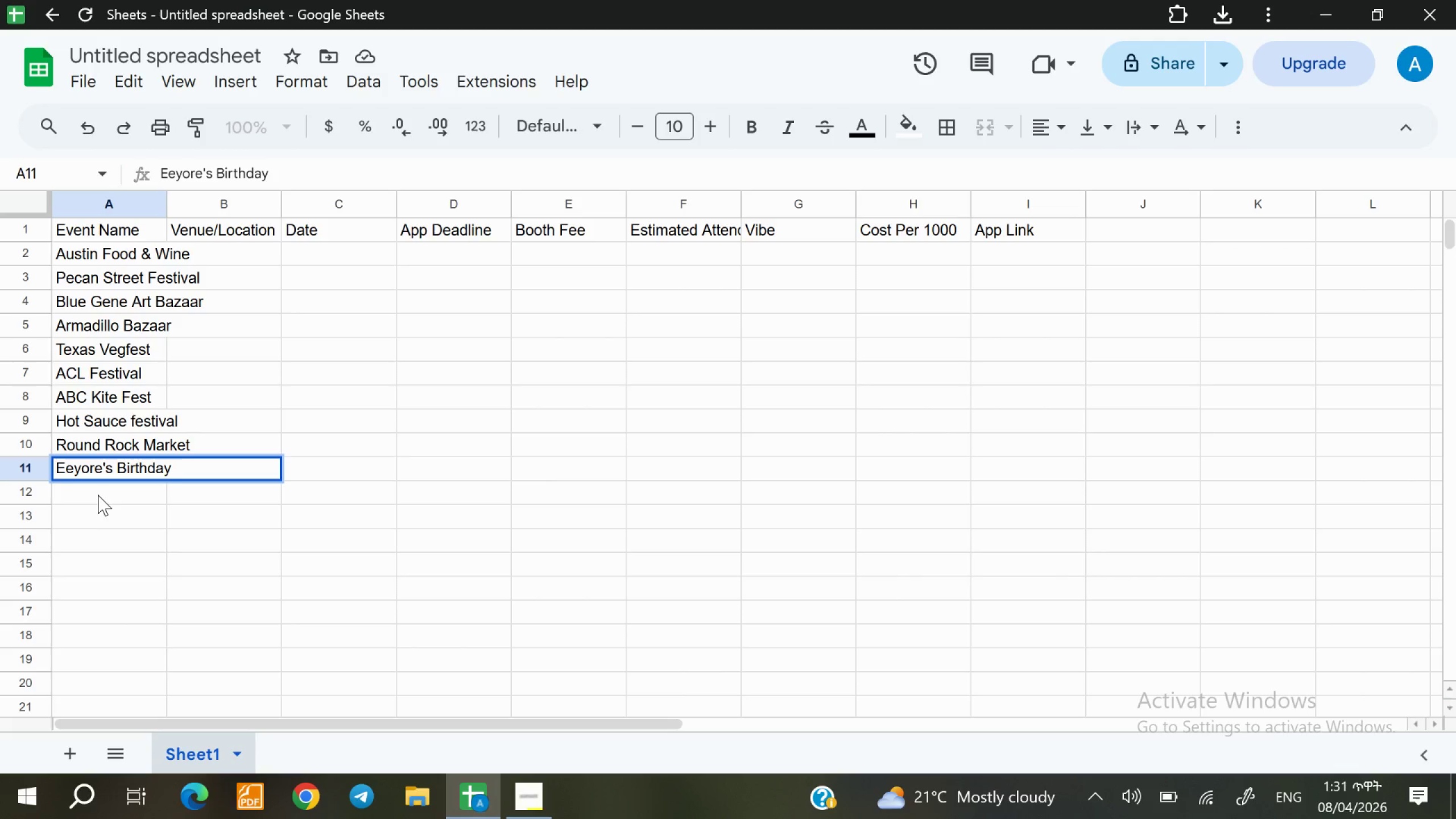 
double_click([86, 493])
 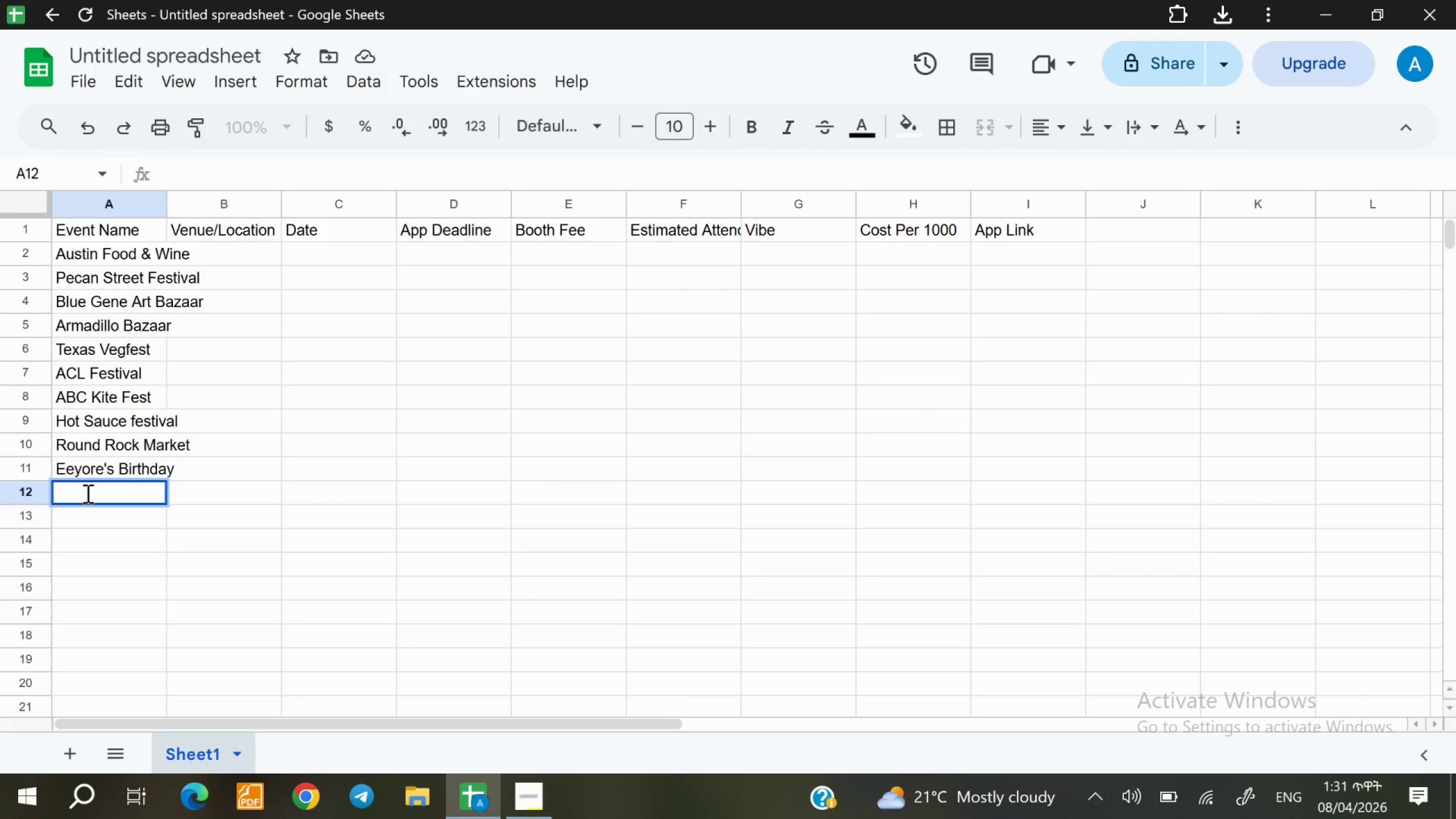 
wait(6.82)
 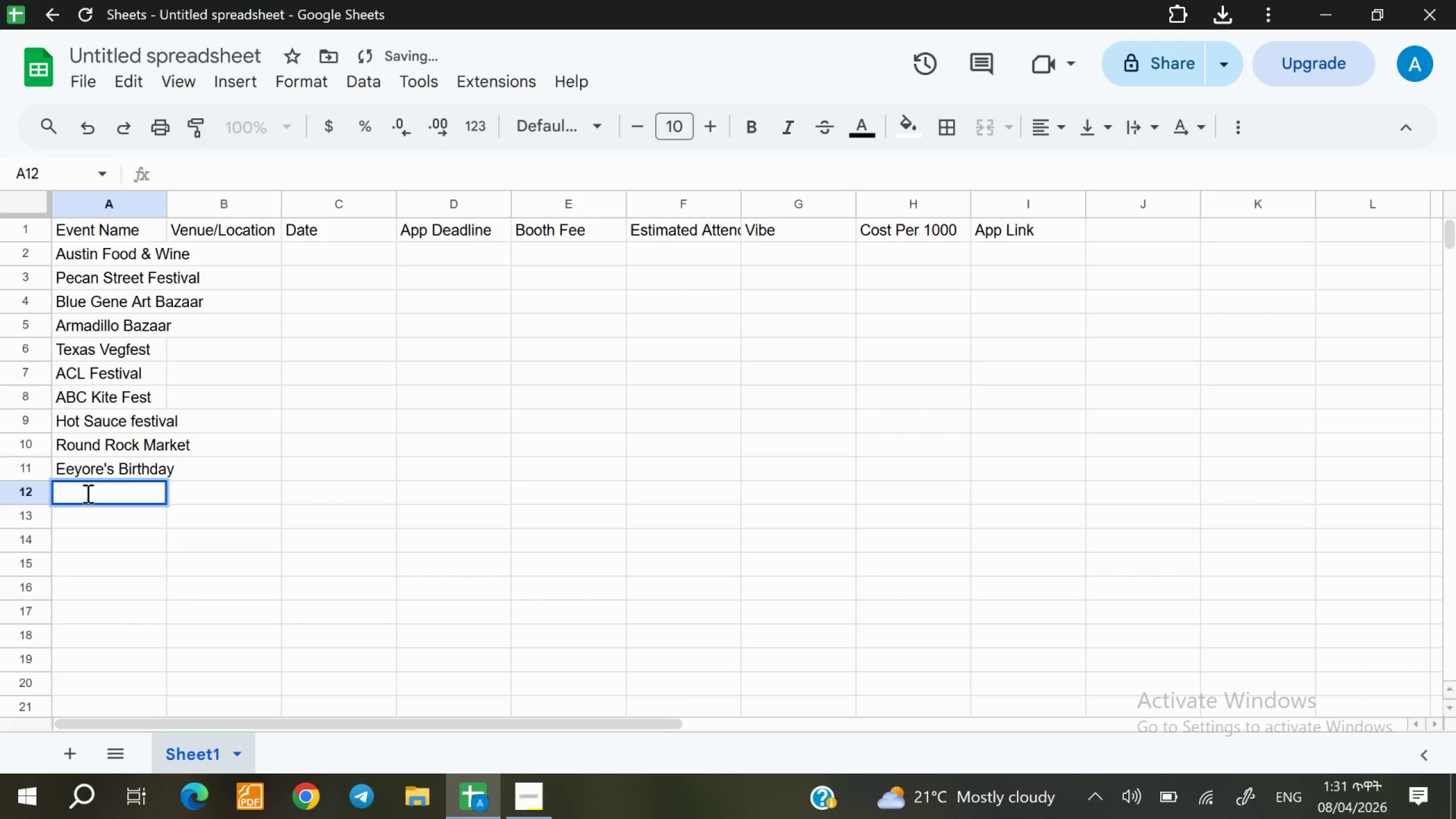 
type(Muller fa)
key(Backspace)
key(Backspace)
type(Farmers Market)
 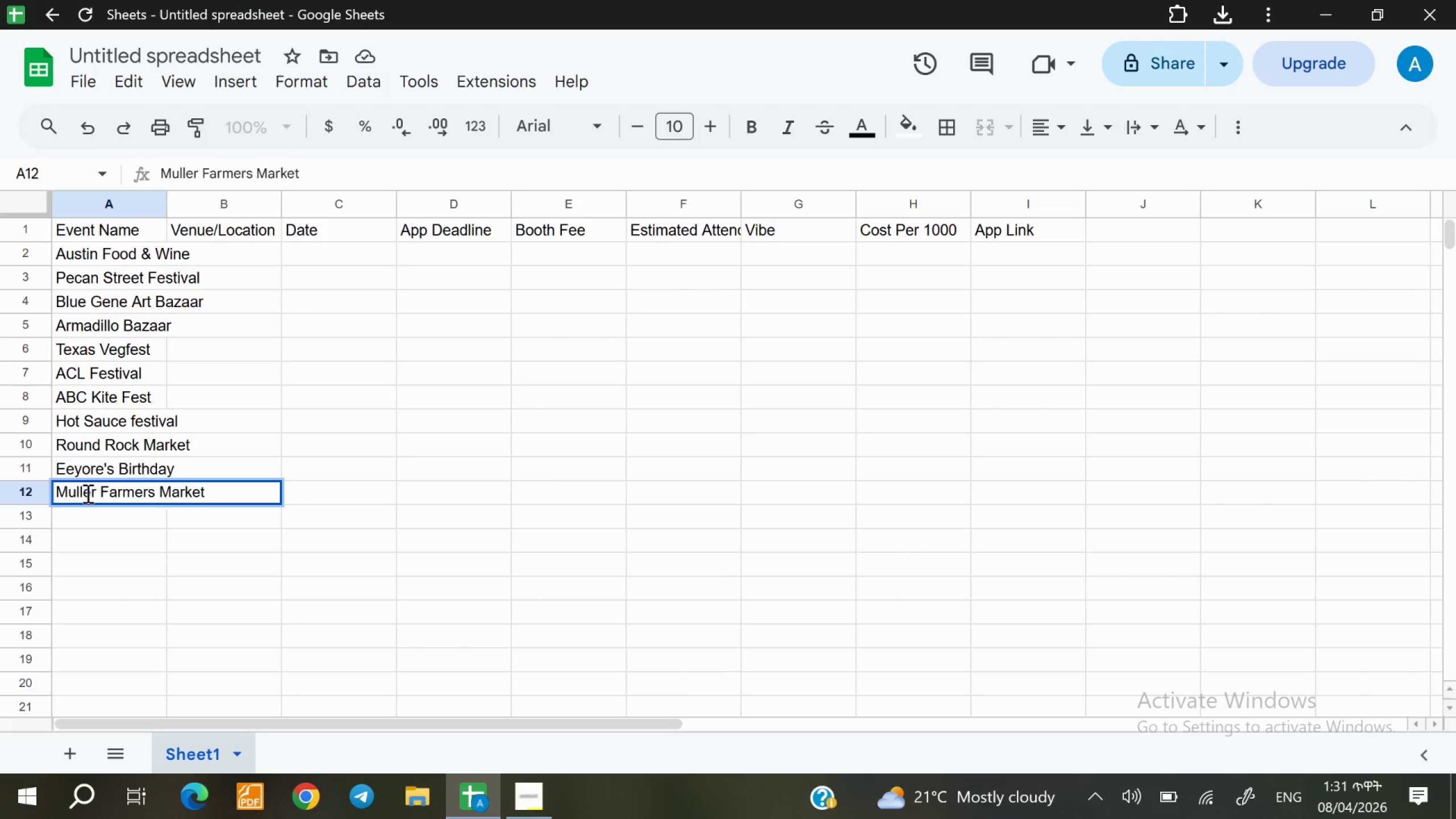 
double_click([90, 516])
 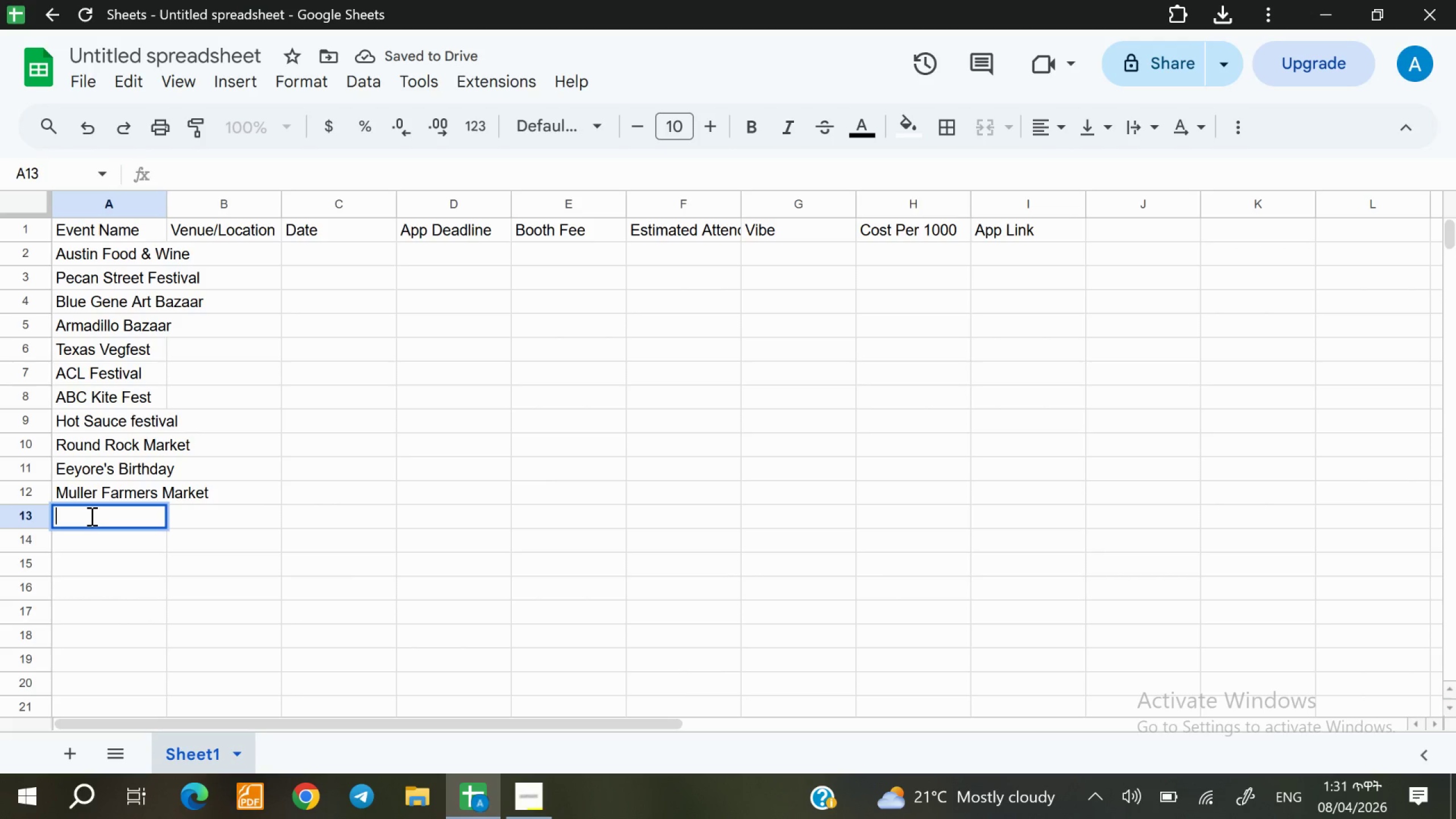 
type(Wimberly Market)
 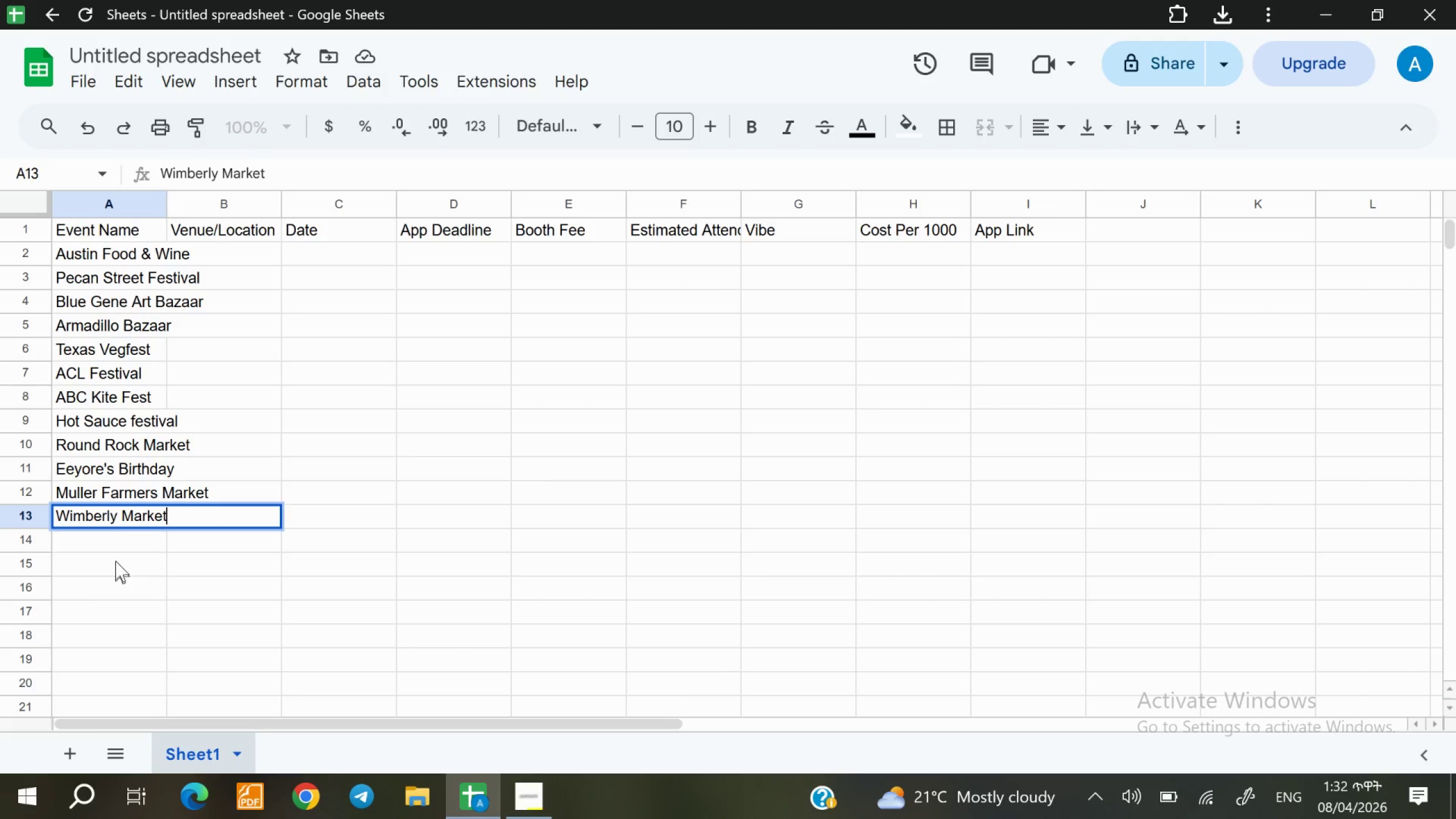 
double_click([109, 539])
 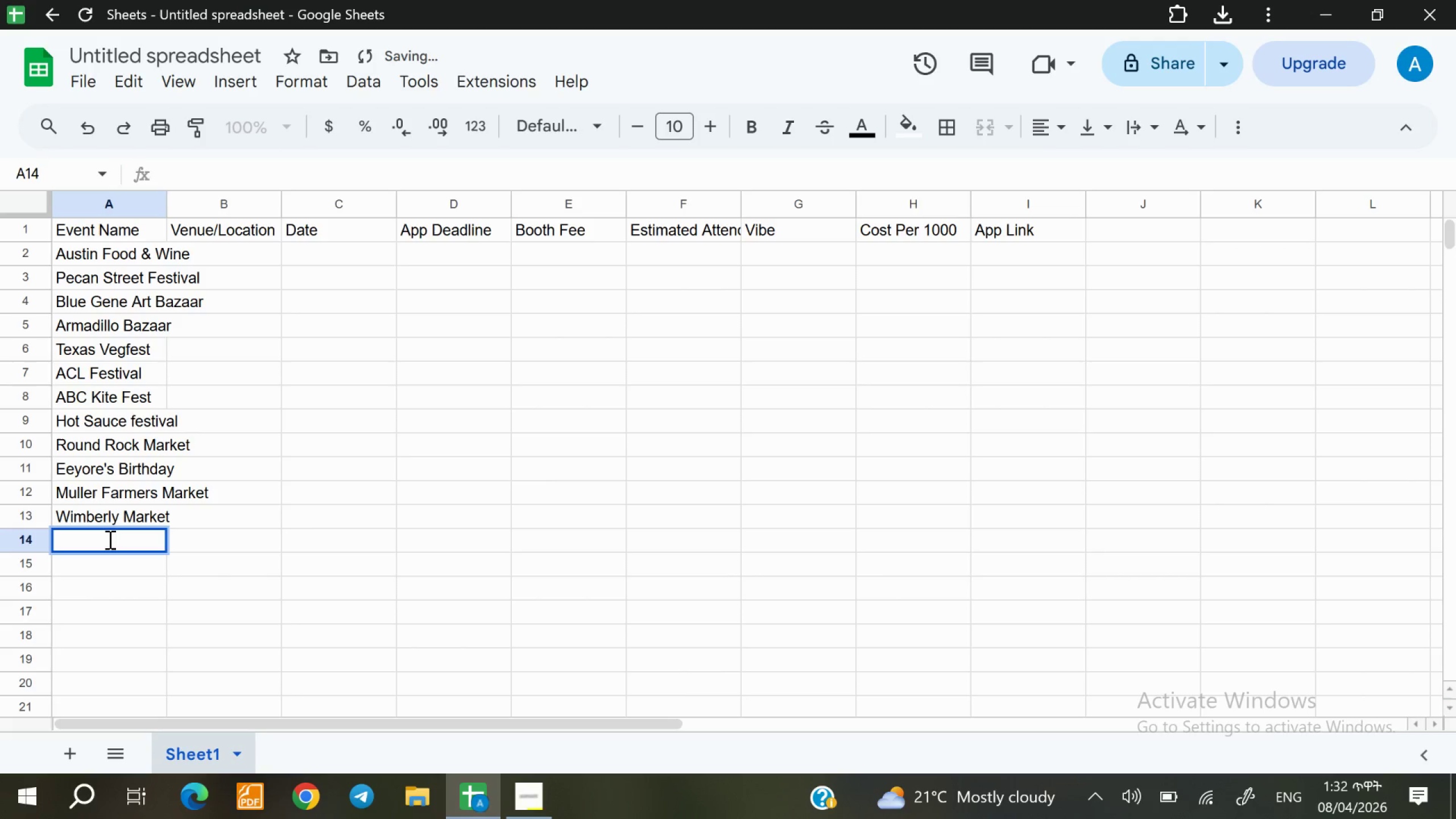 
type(Lon)
 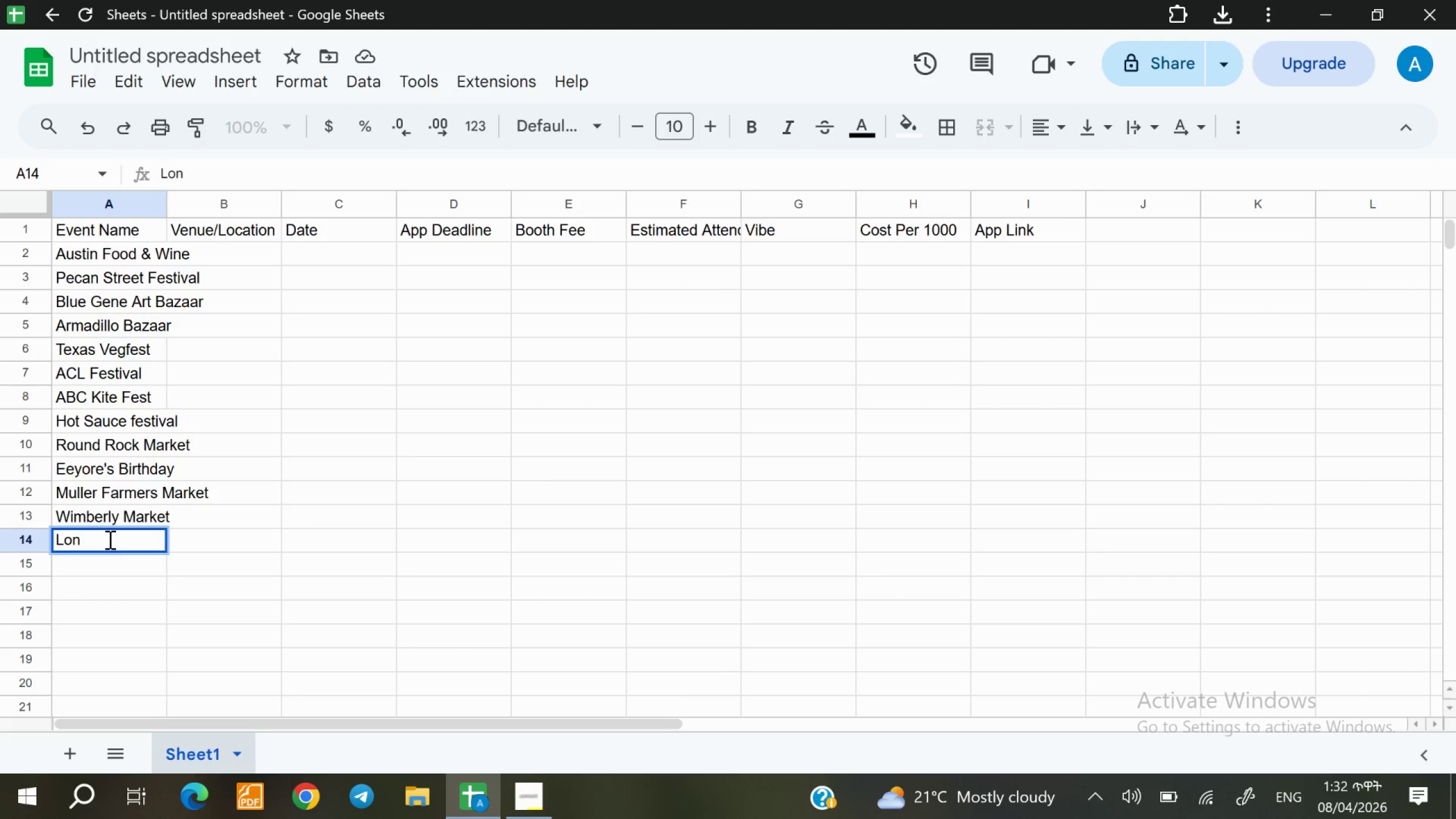 
type(e Star Jam)
 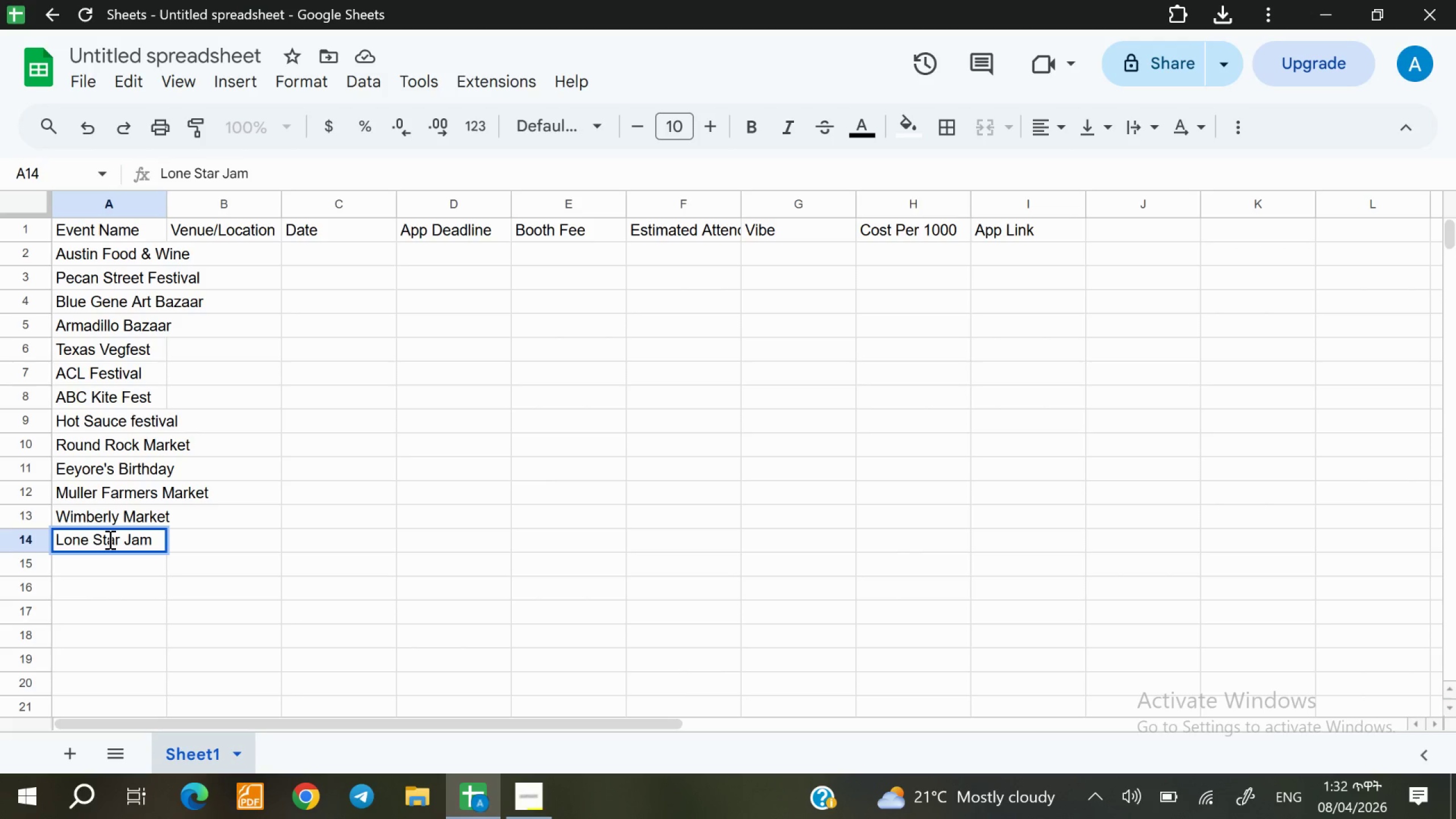 
double_click([61, 562])
 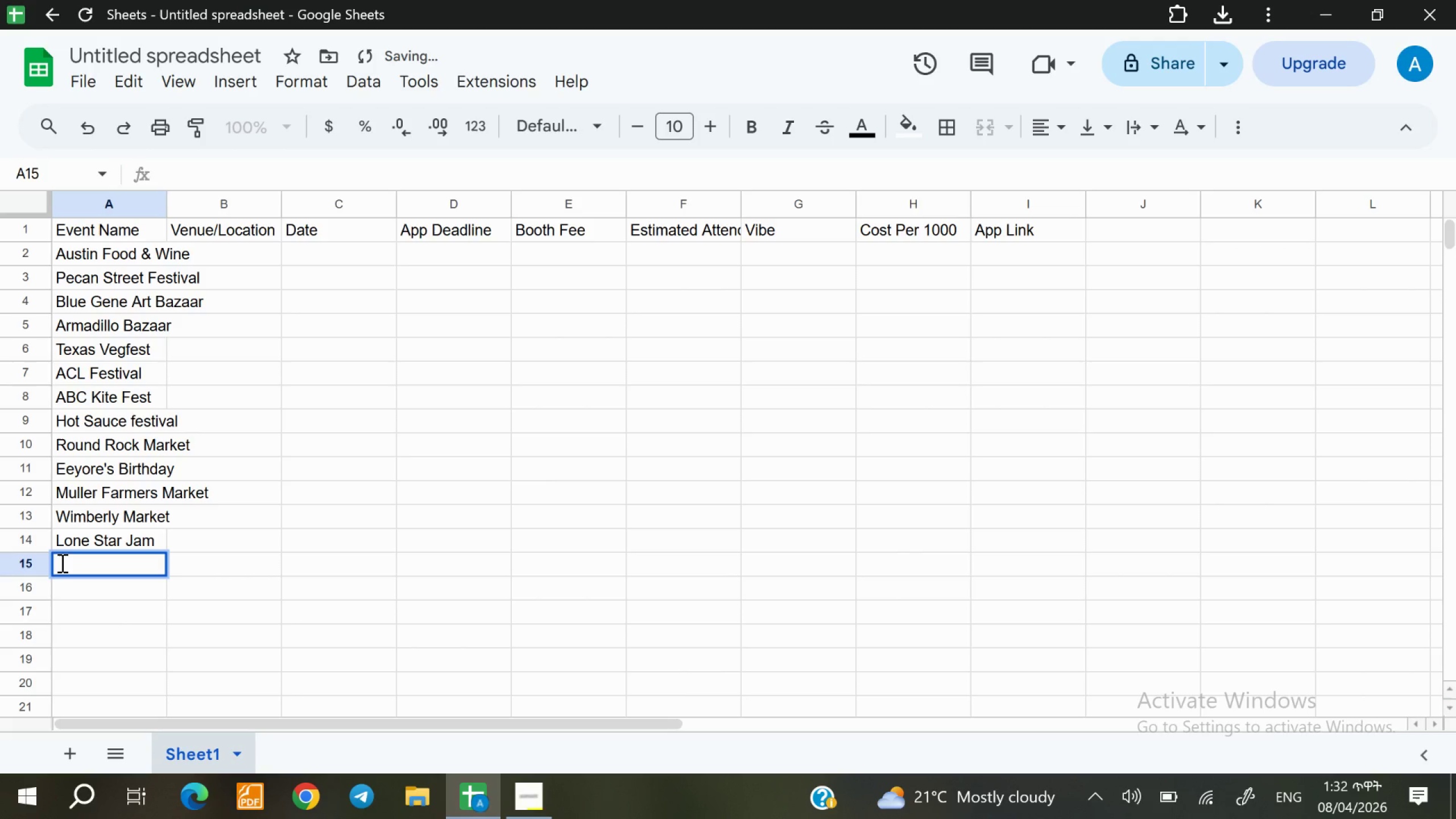 
type(Fredricksburg Food)
 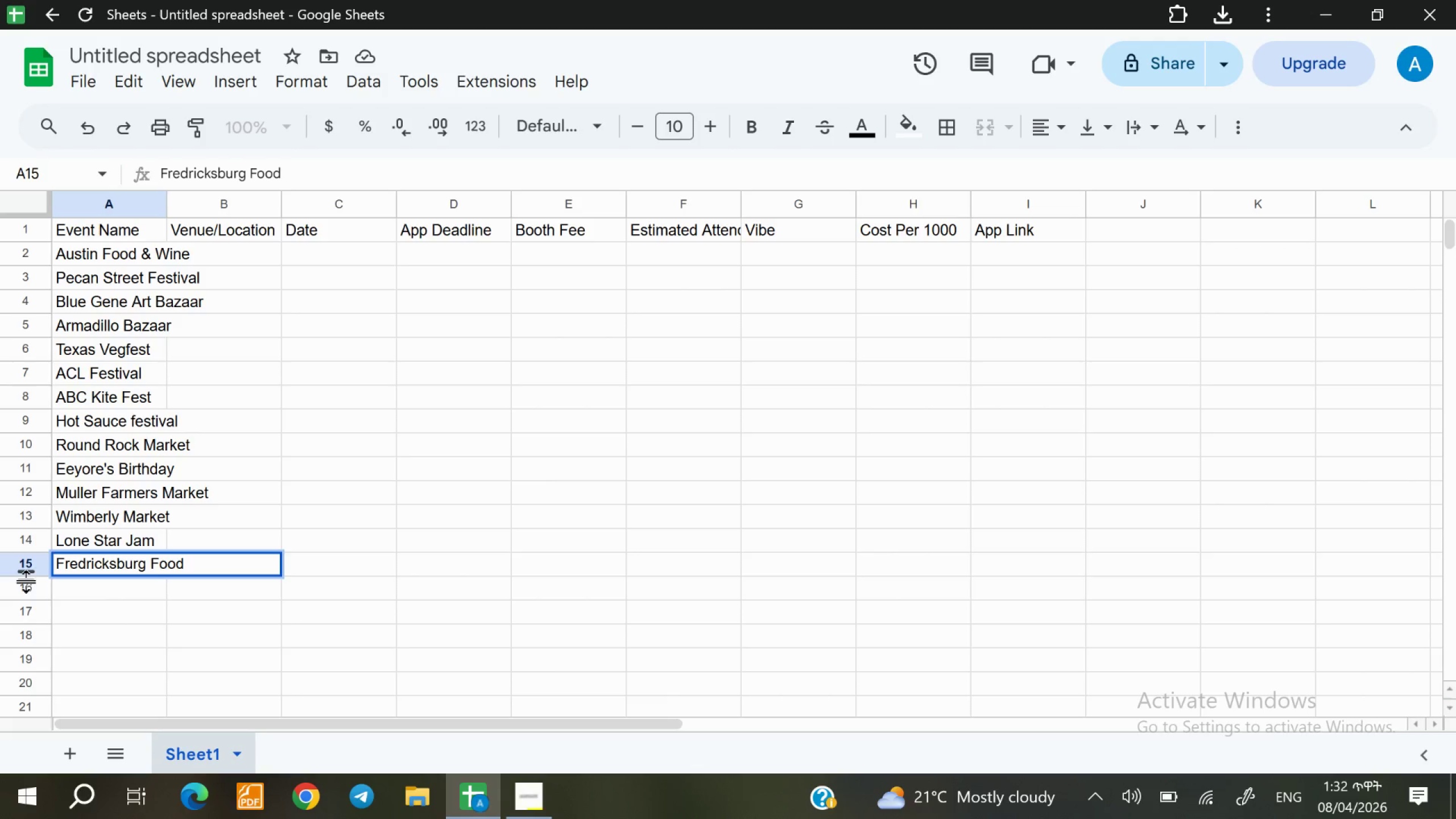 
double_click([65, 582])
 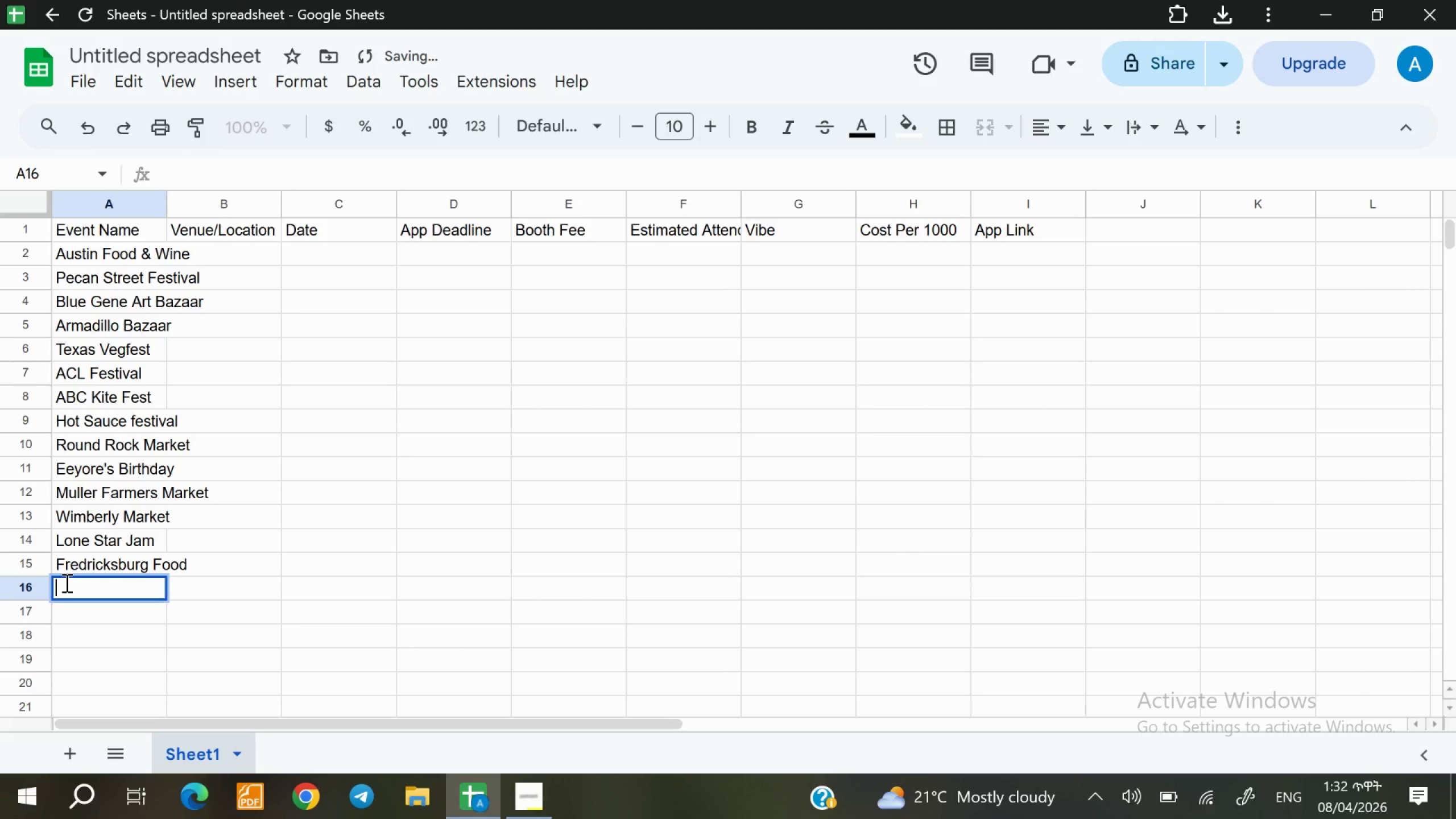 
type(Buda Wiener)
 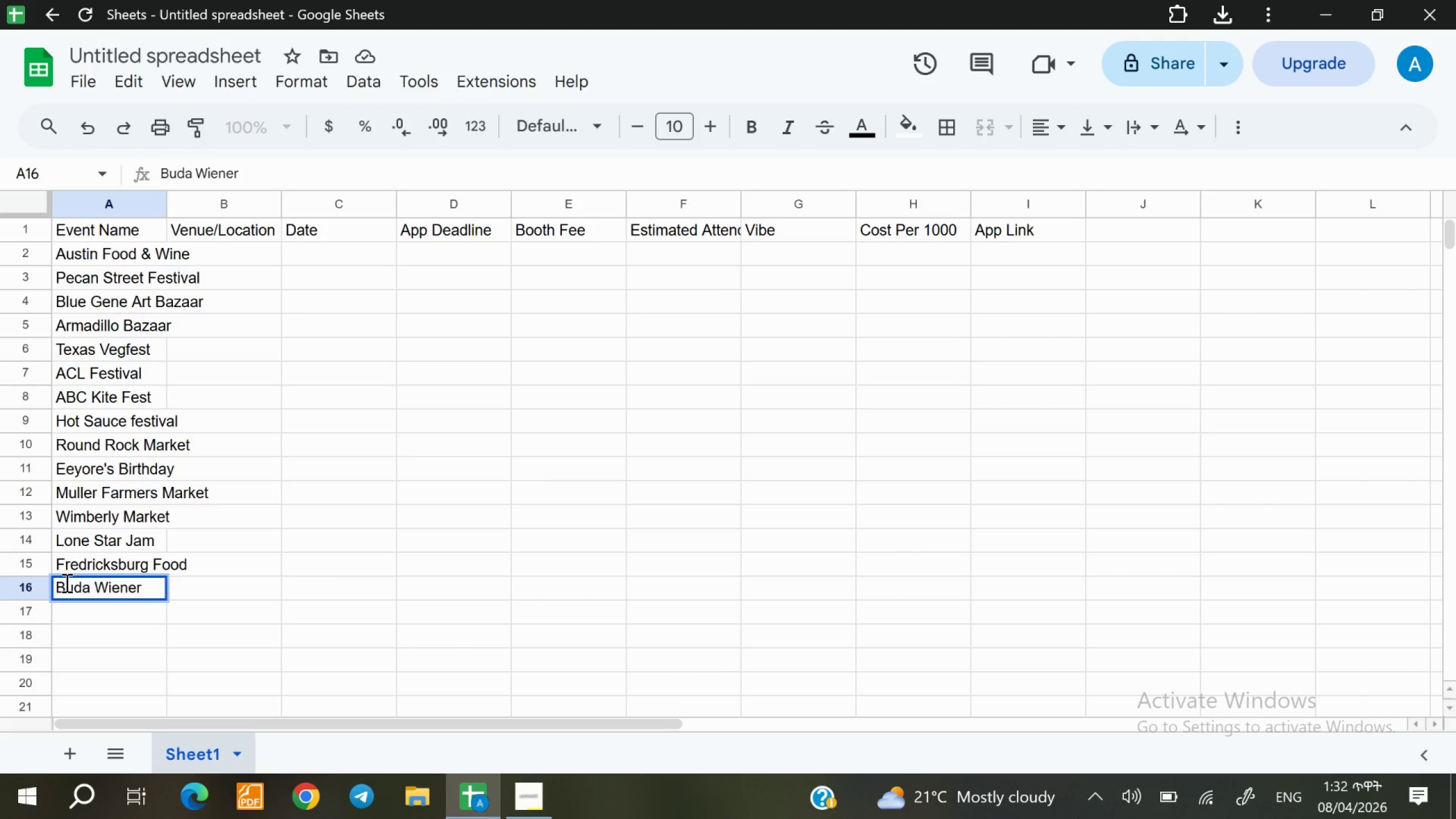 
wait(65.3)
 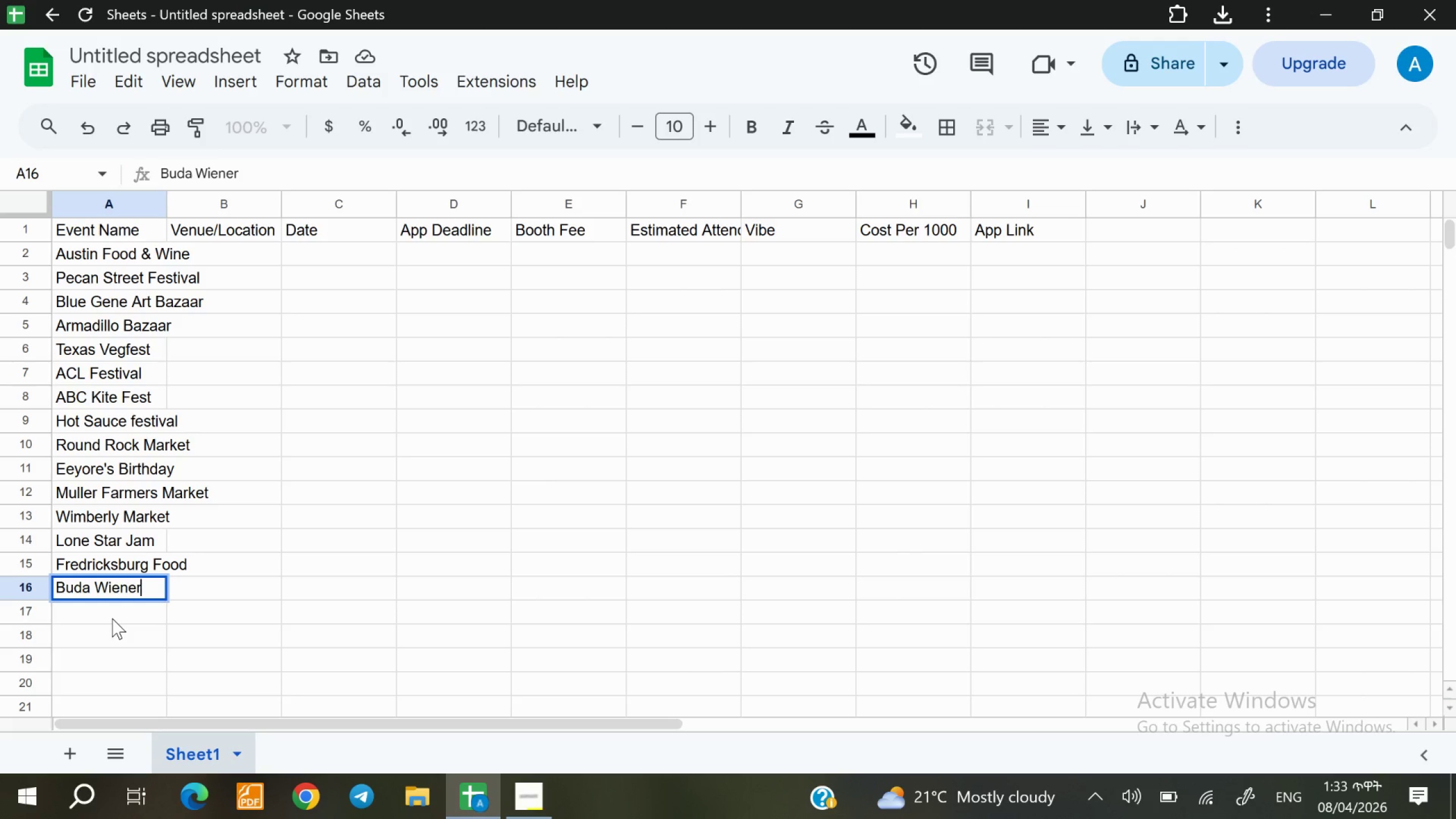 
type( Dog)
 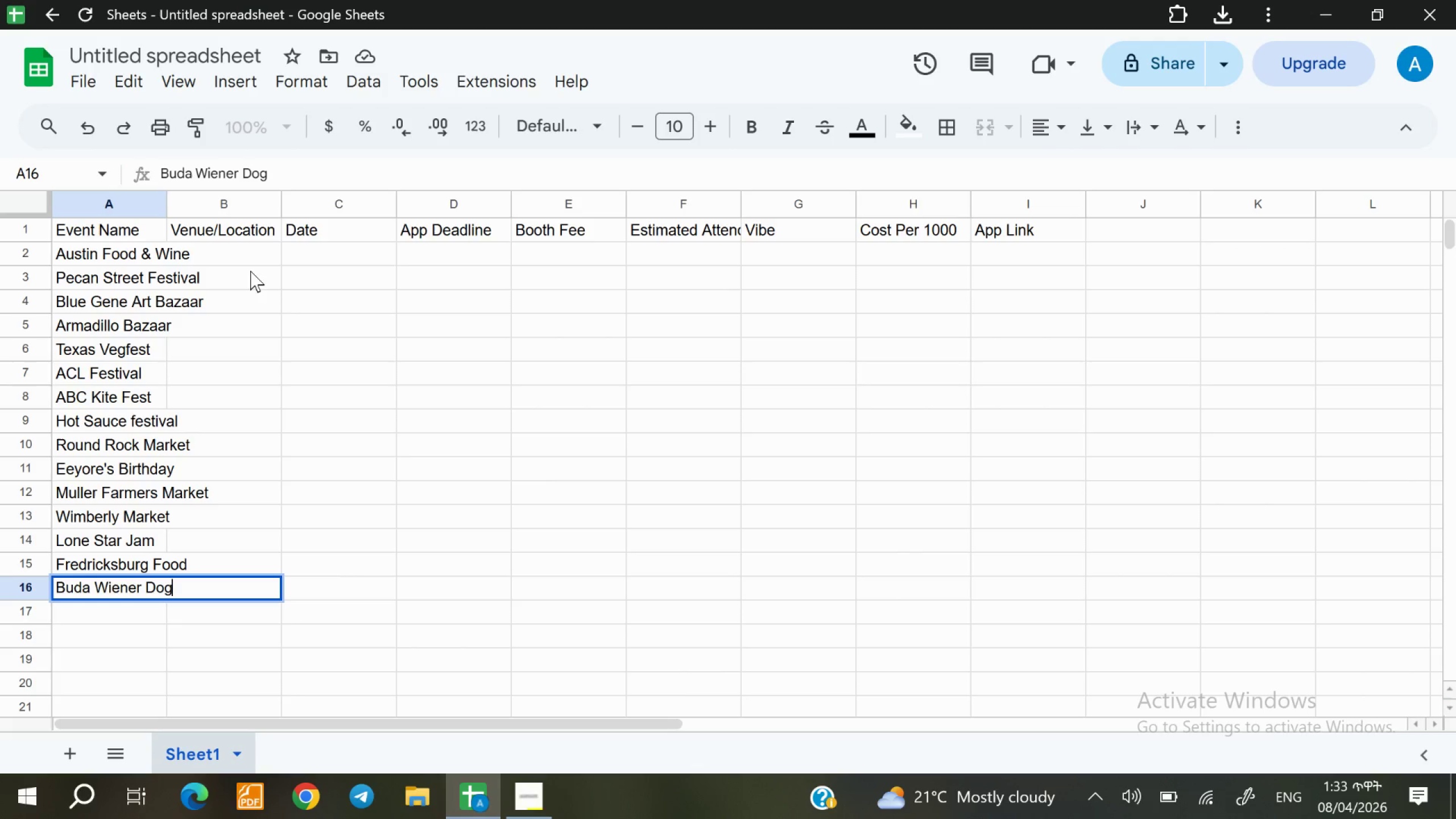 
left_click([242, 249])
 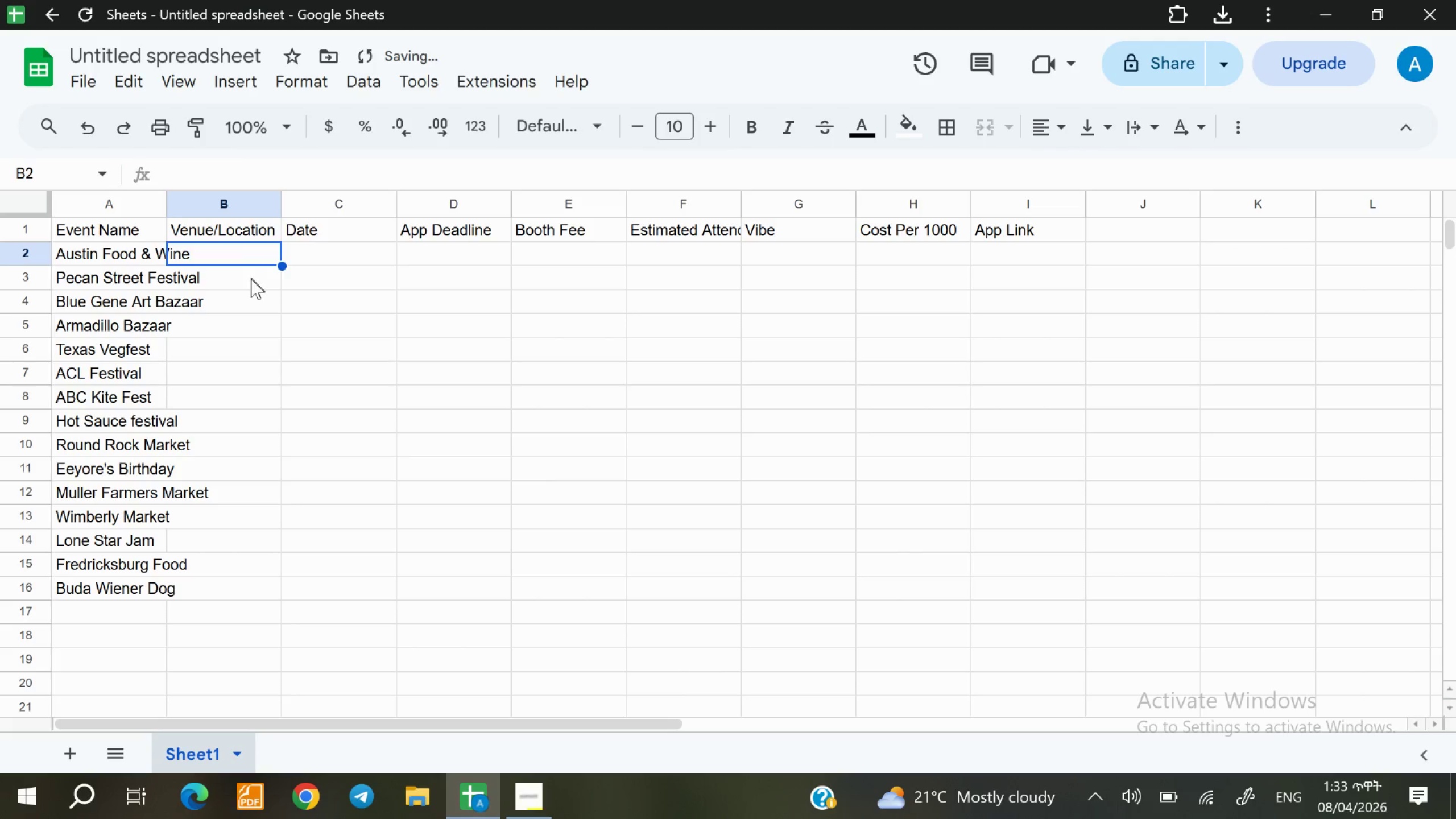 
double_click([251, 280])
 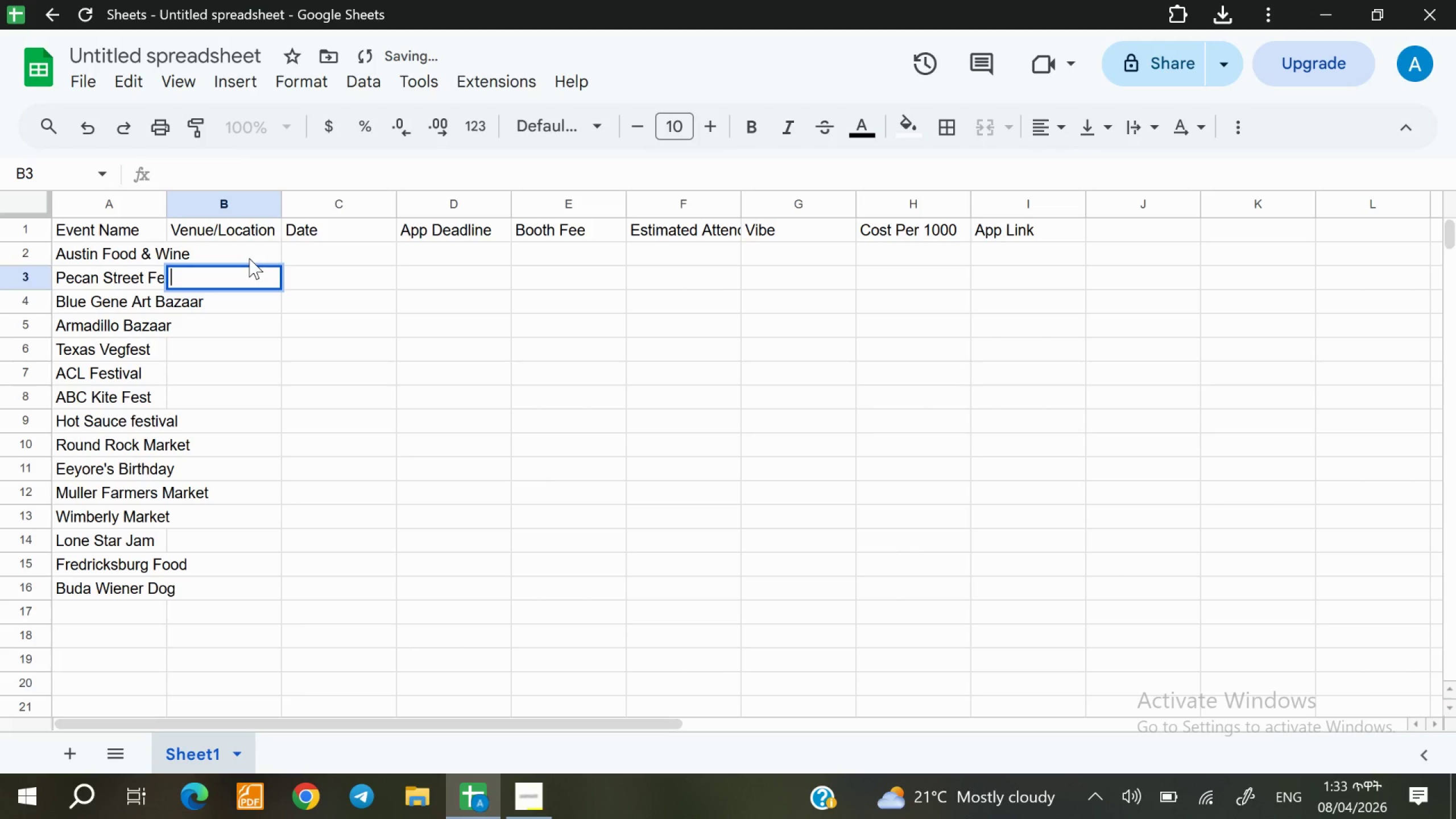 
left_click([249, 258])
 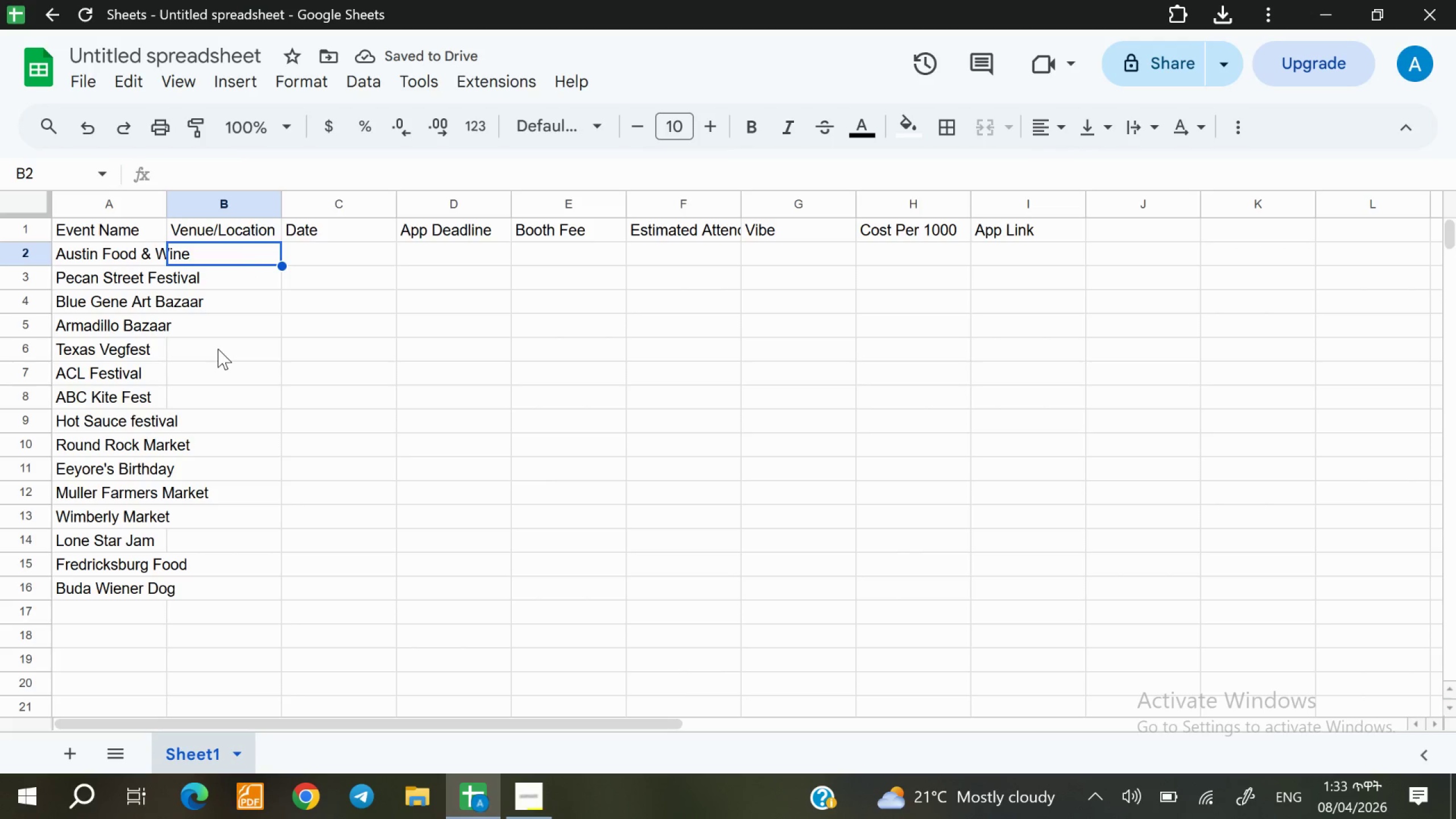 
left_click([218, 349])
 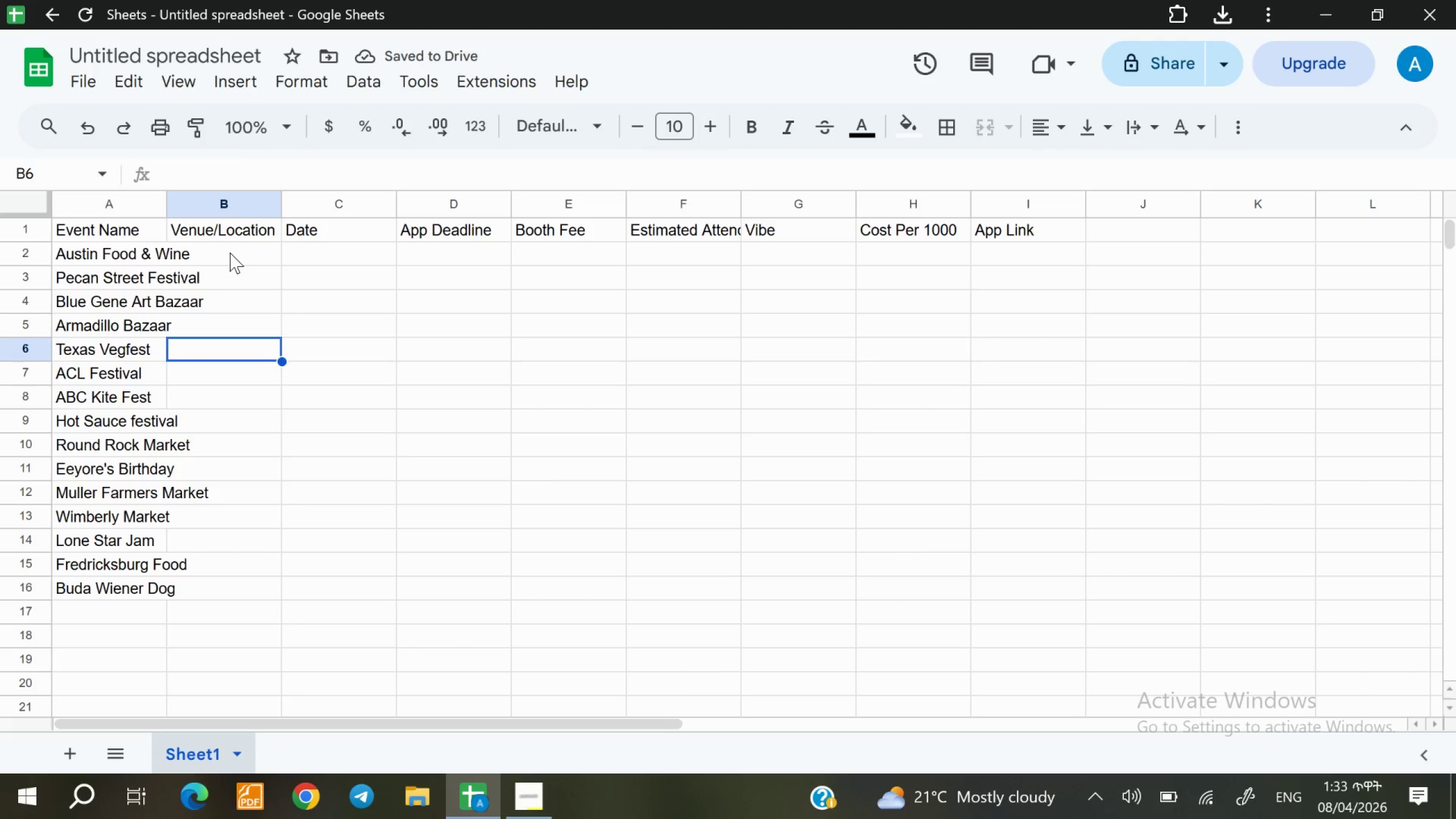 
double_click([230, 253])
 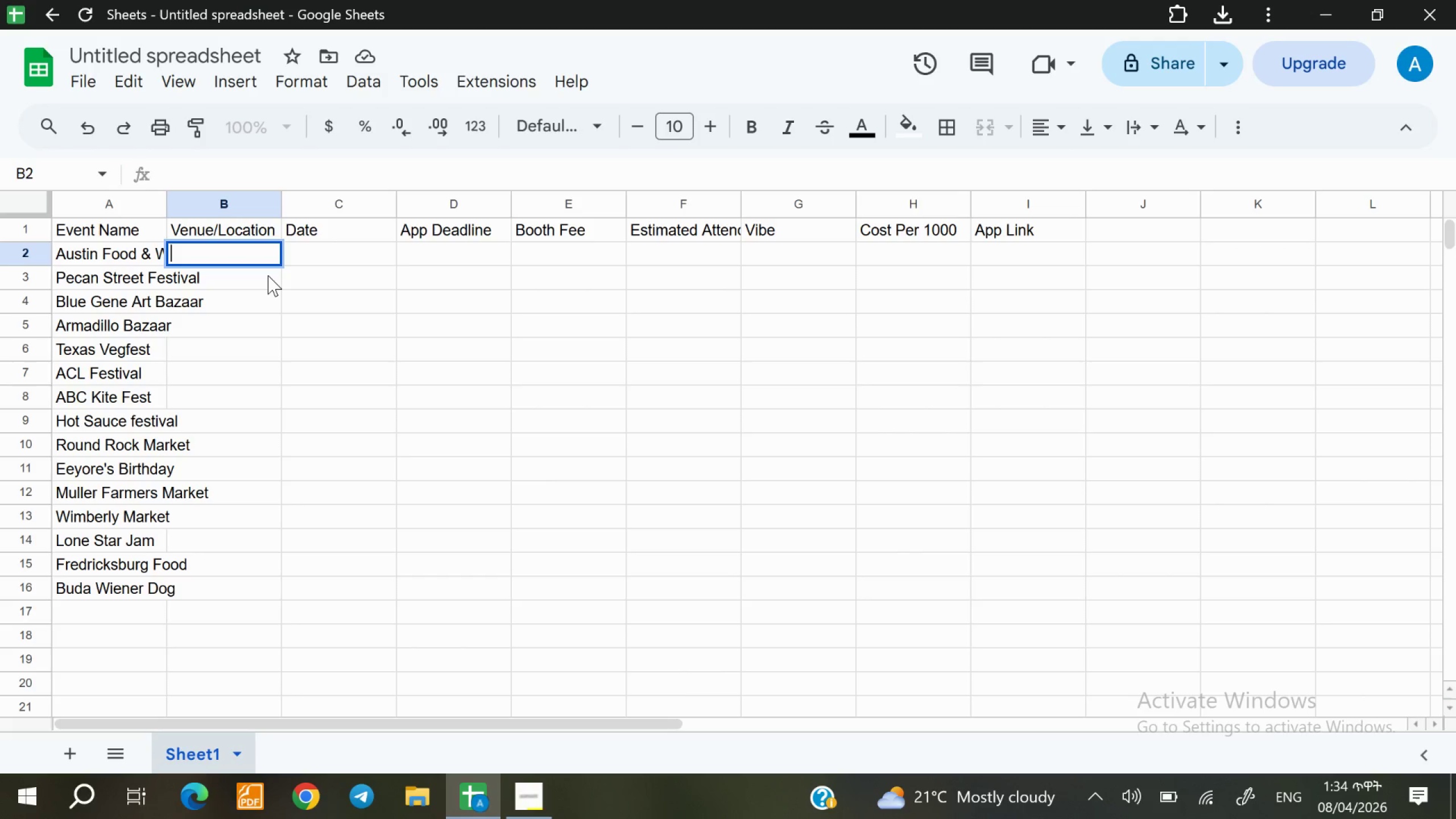 
wait(59.43)
 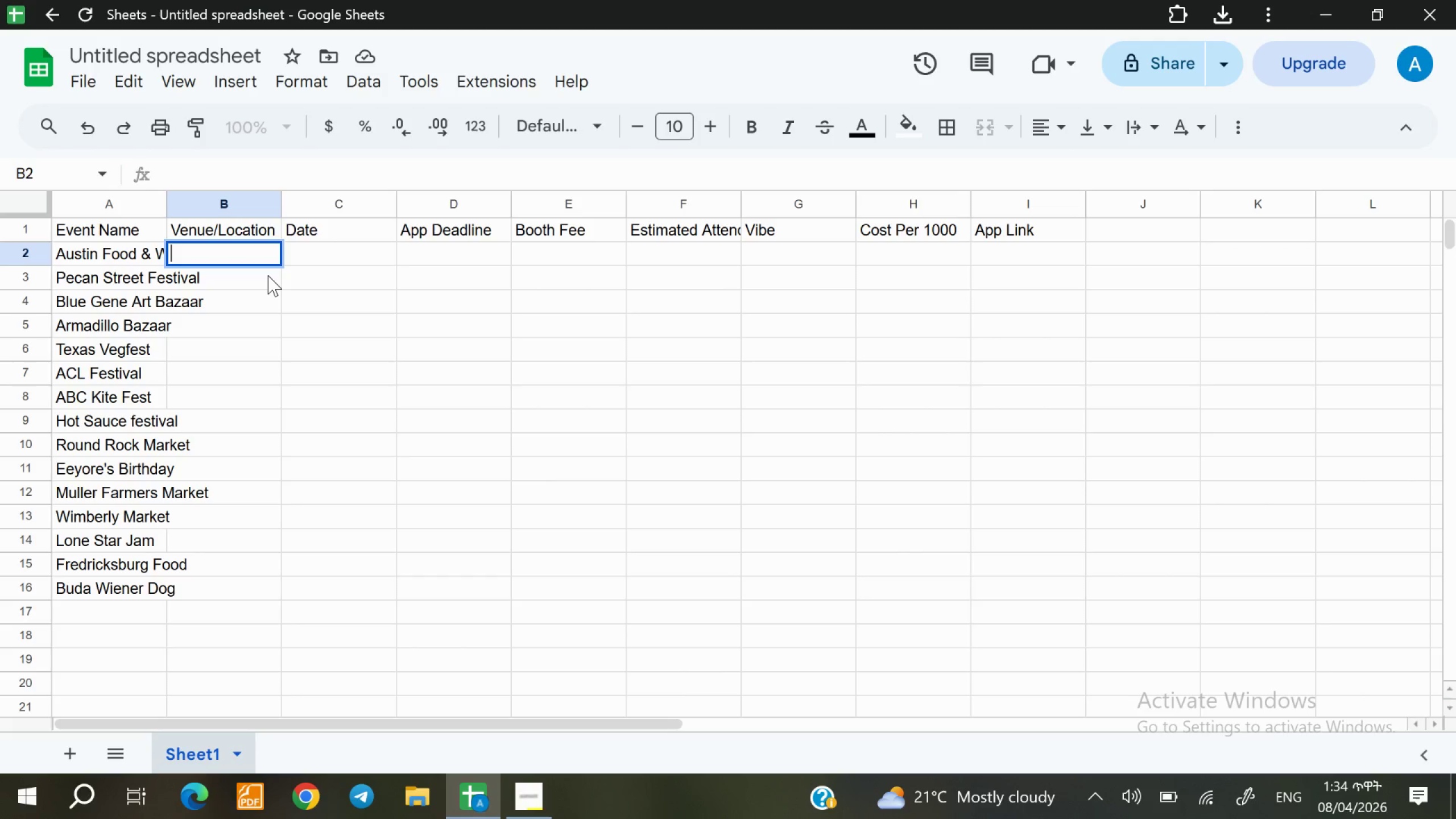 
left_click([247, 242])
 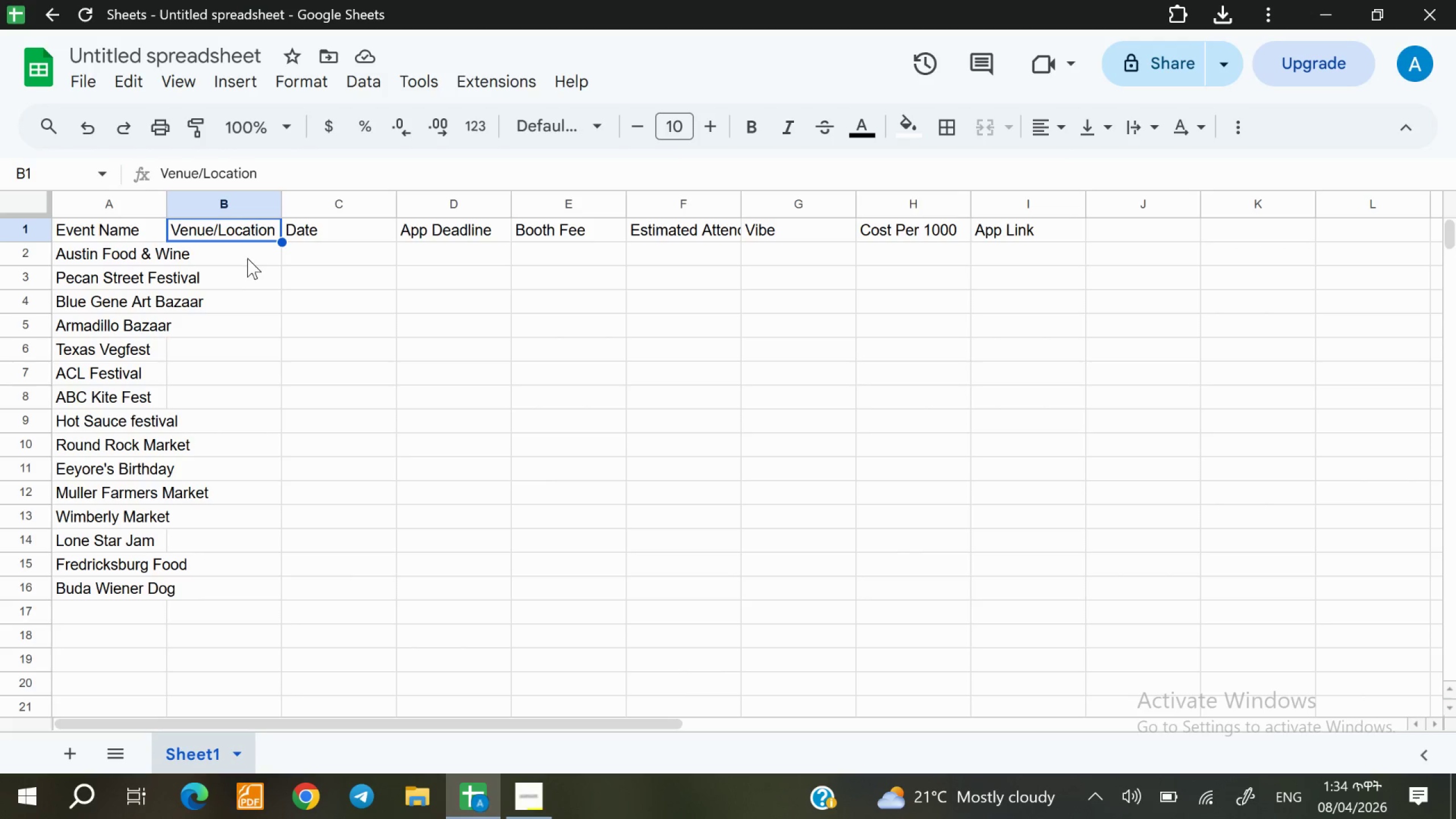 
left_click([247, 258])
 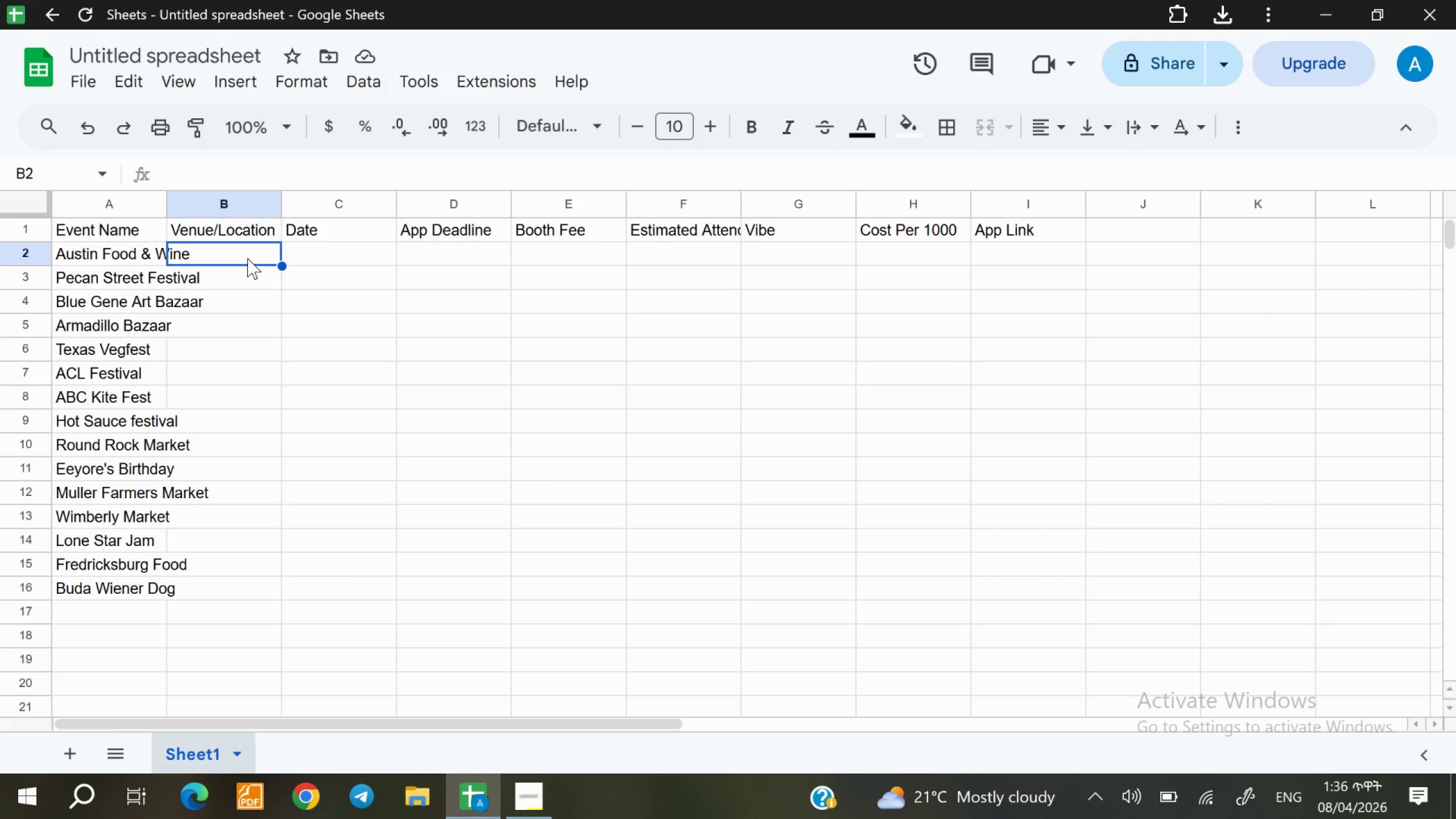 
wait(92.66)
 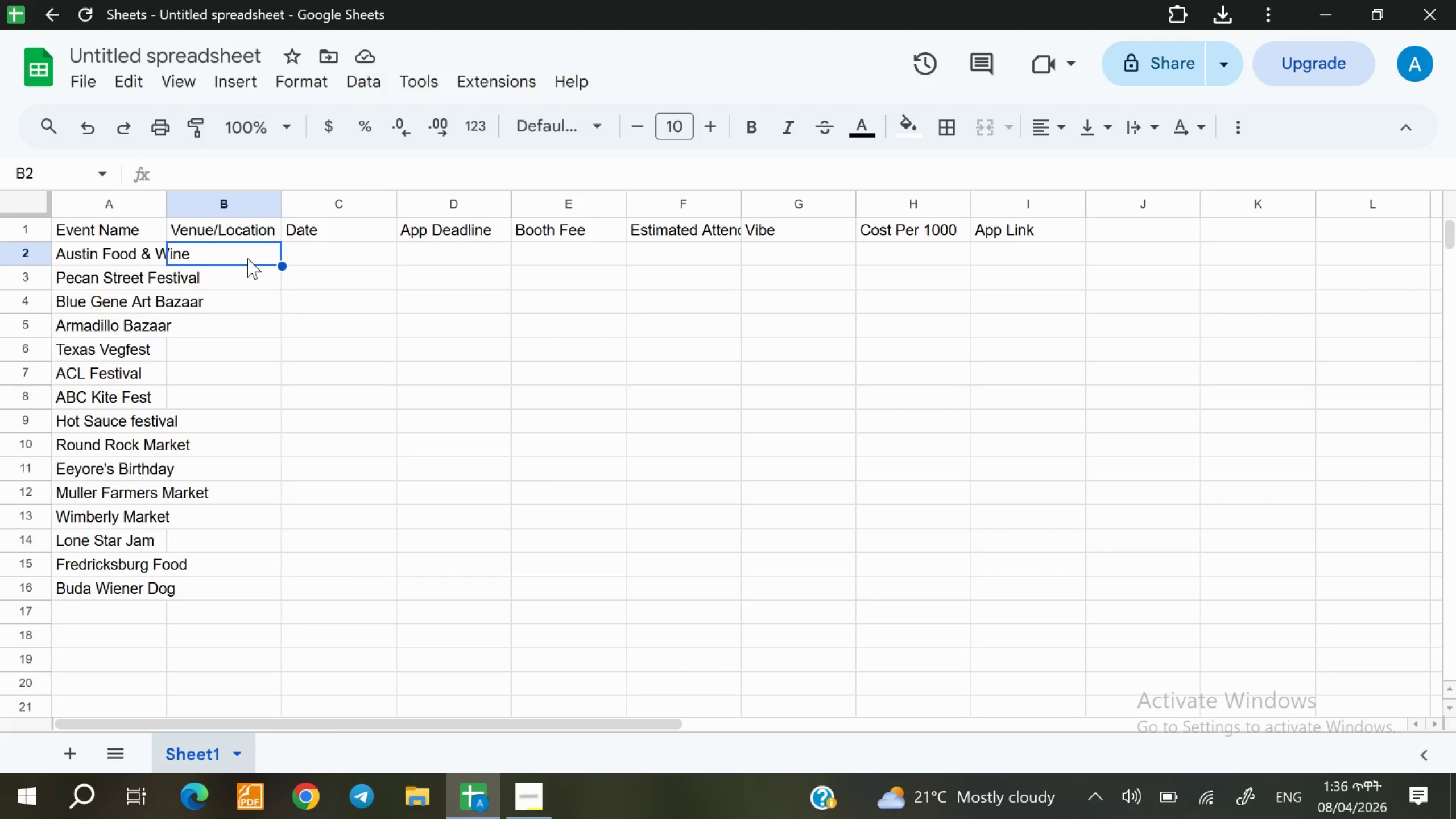 
double_click([246, 247])
 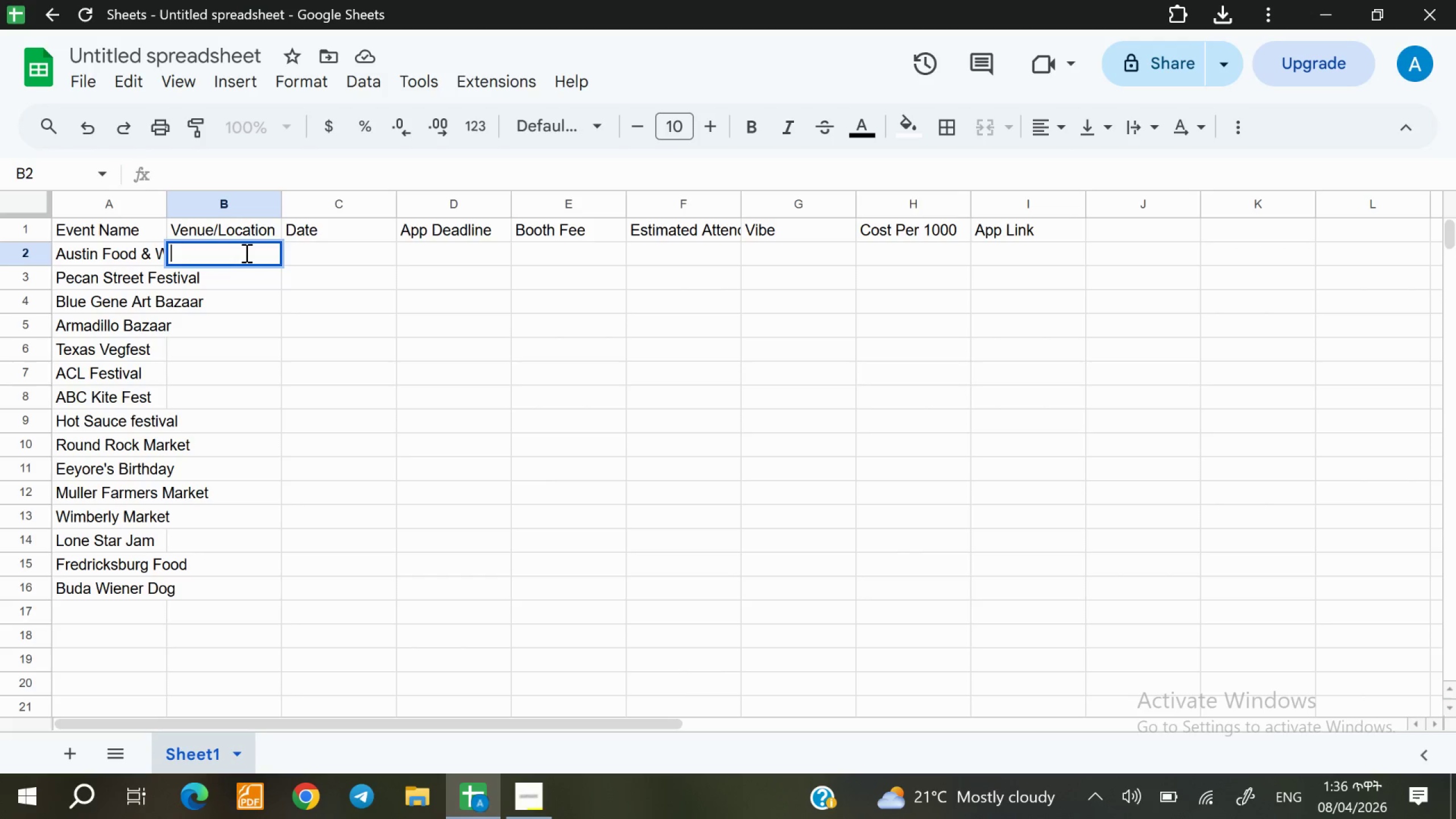 
type(Auditorium Shores)
 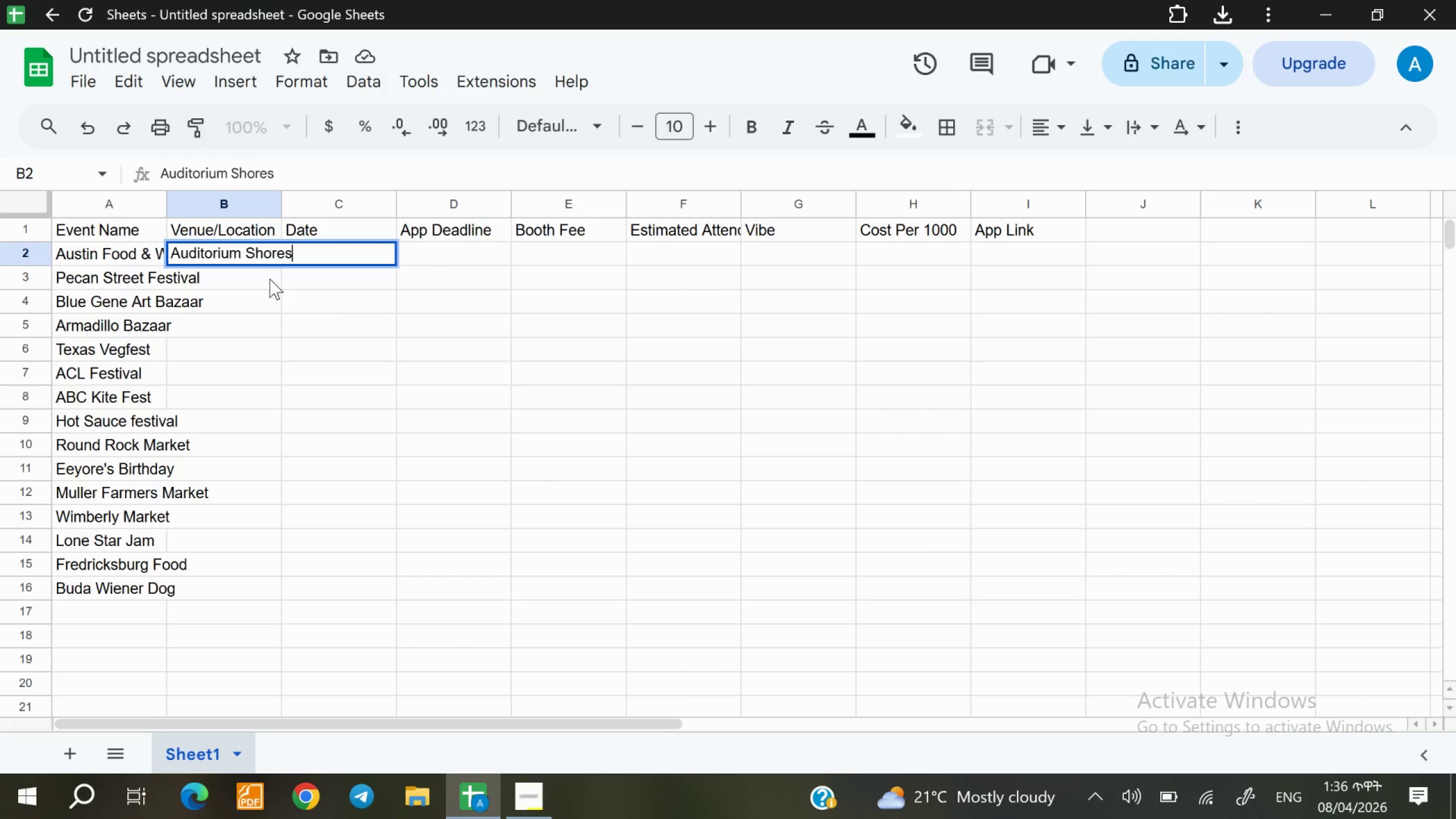 
double_click([255, 276])
 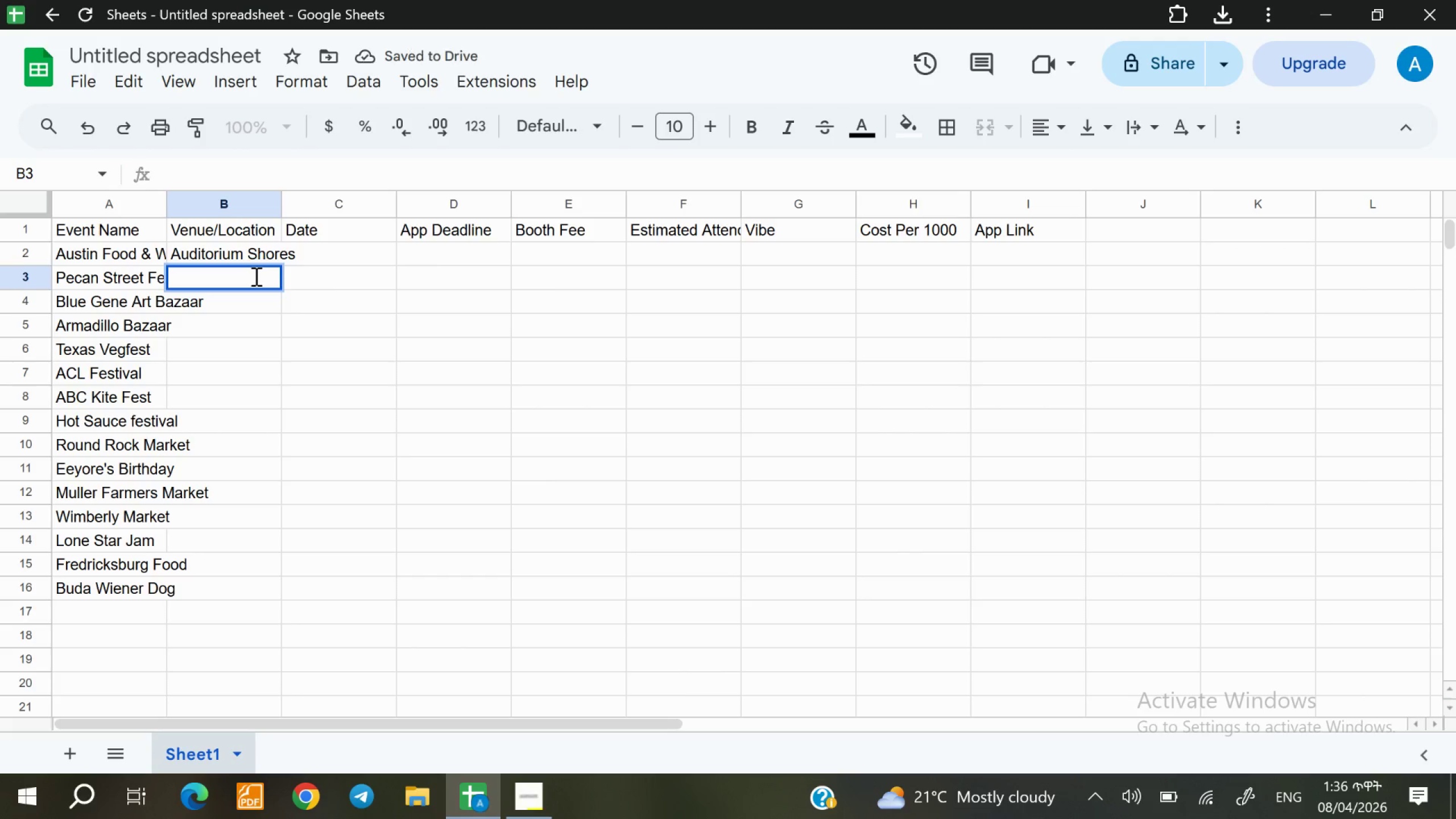 
type(6th Street)
 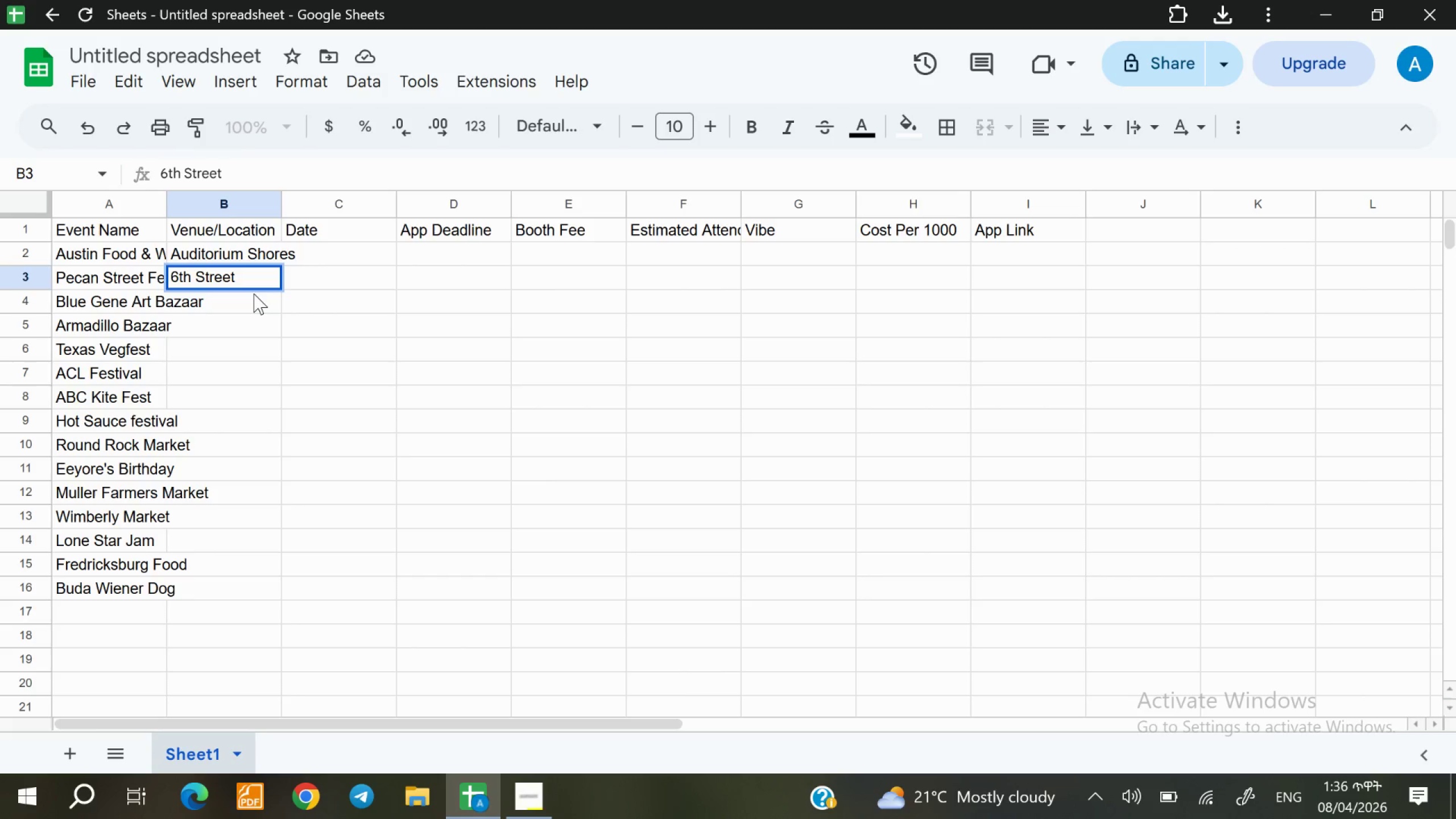 
double_click([252, 300])
 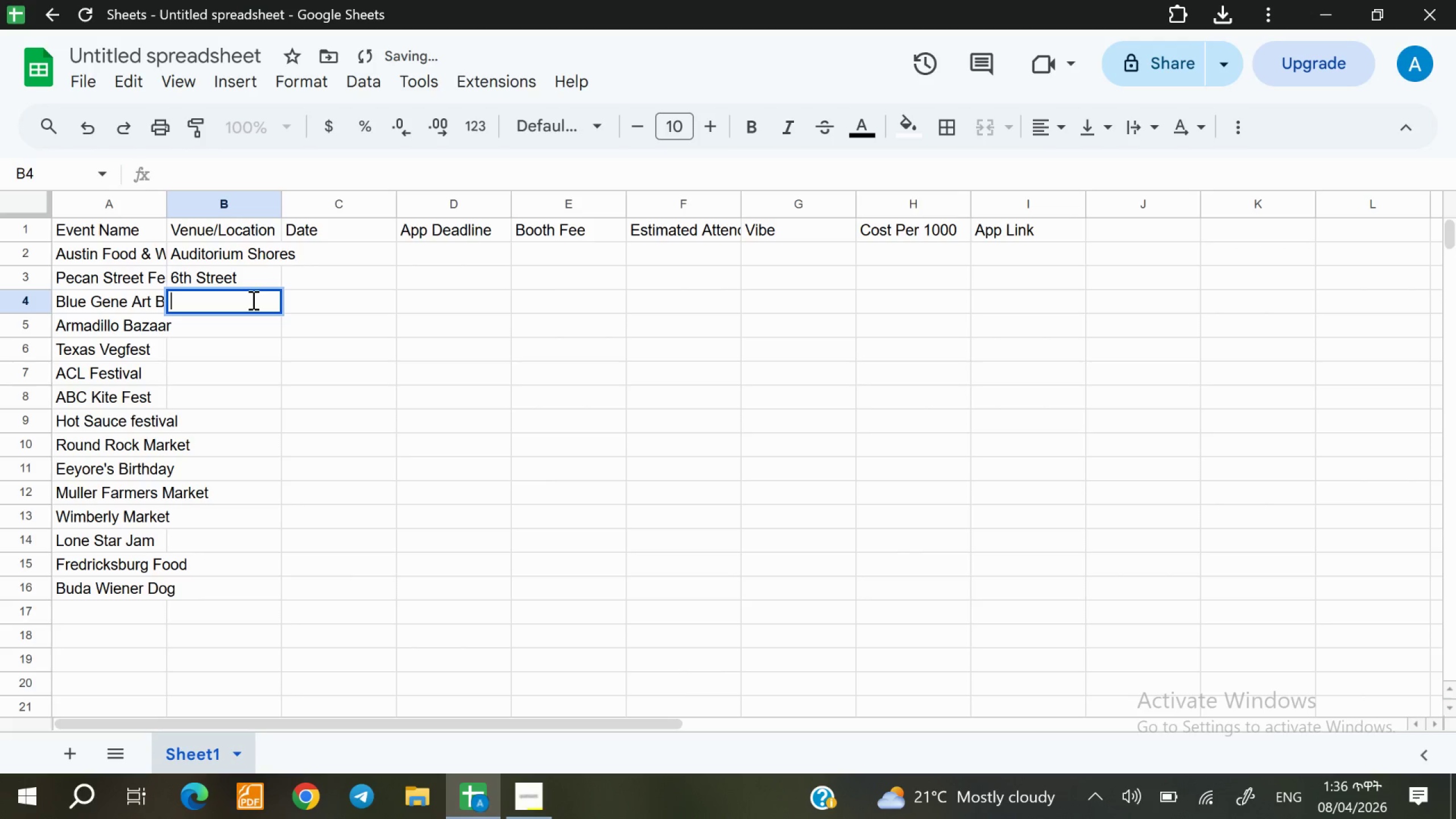 
type(6100 Airport Blvd)
 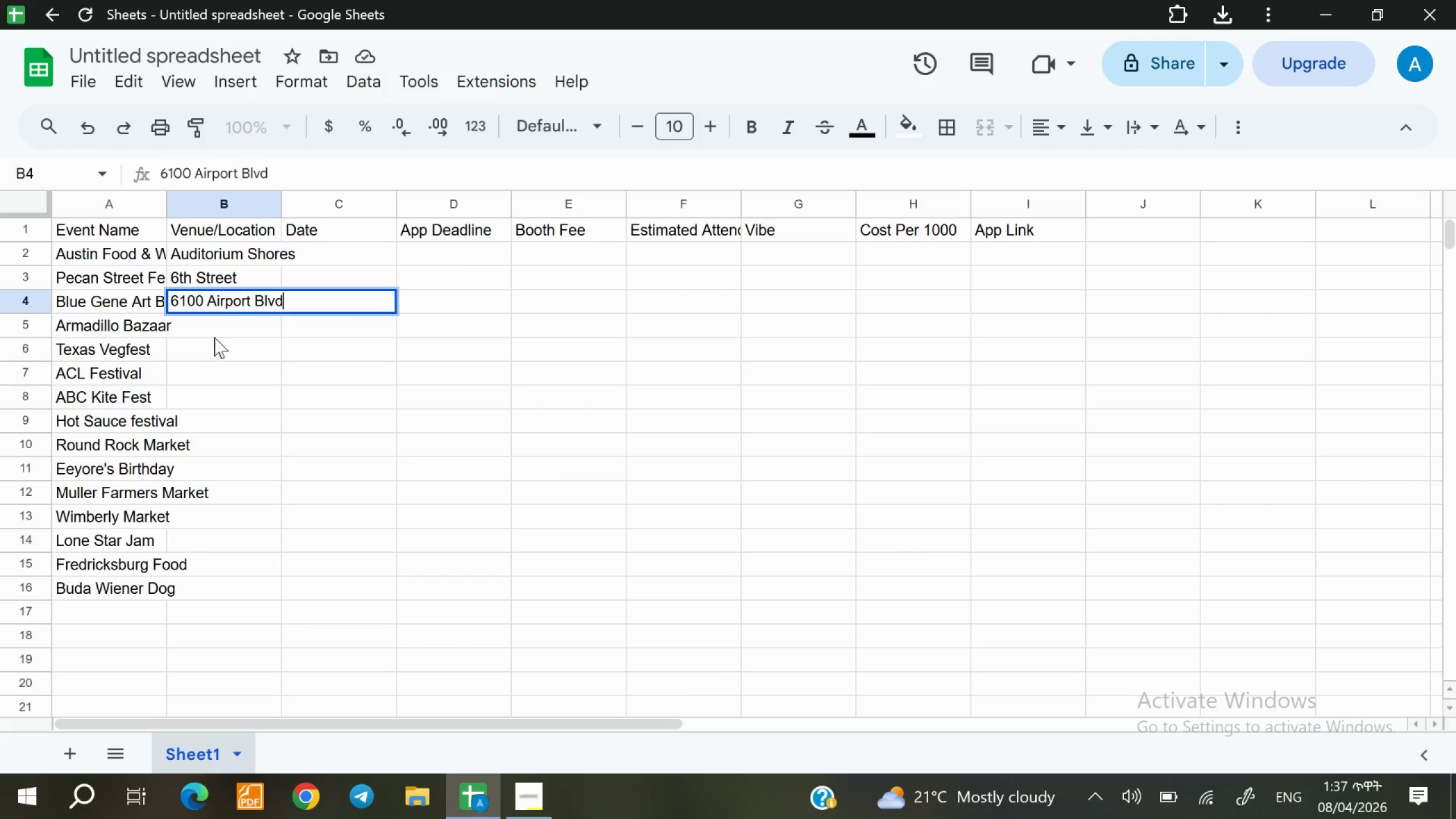 
double_click([218, 326])
 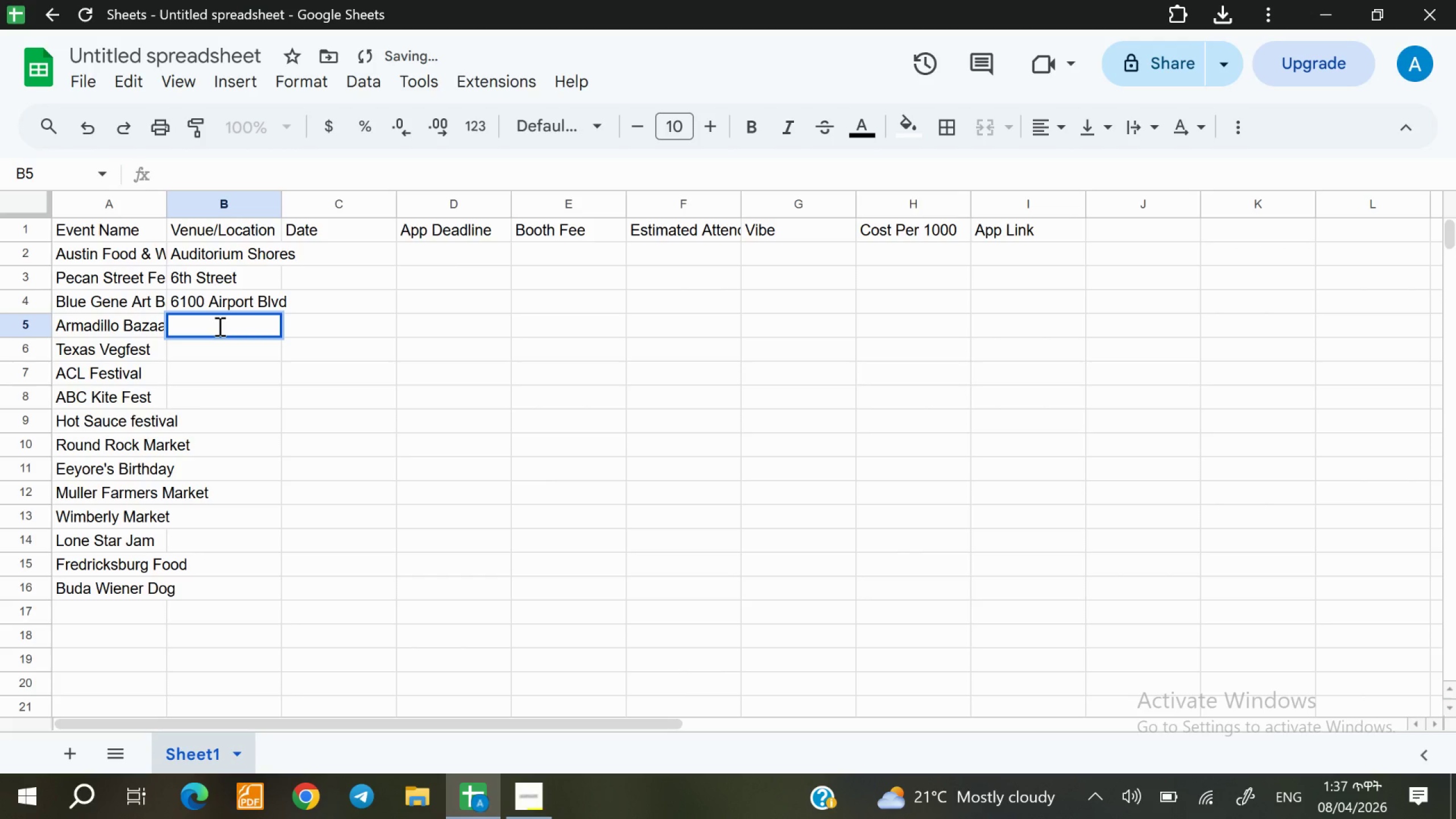 
type(Palmer Center)
 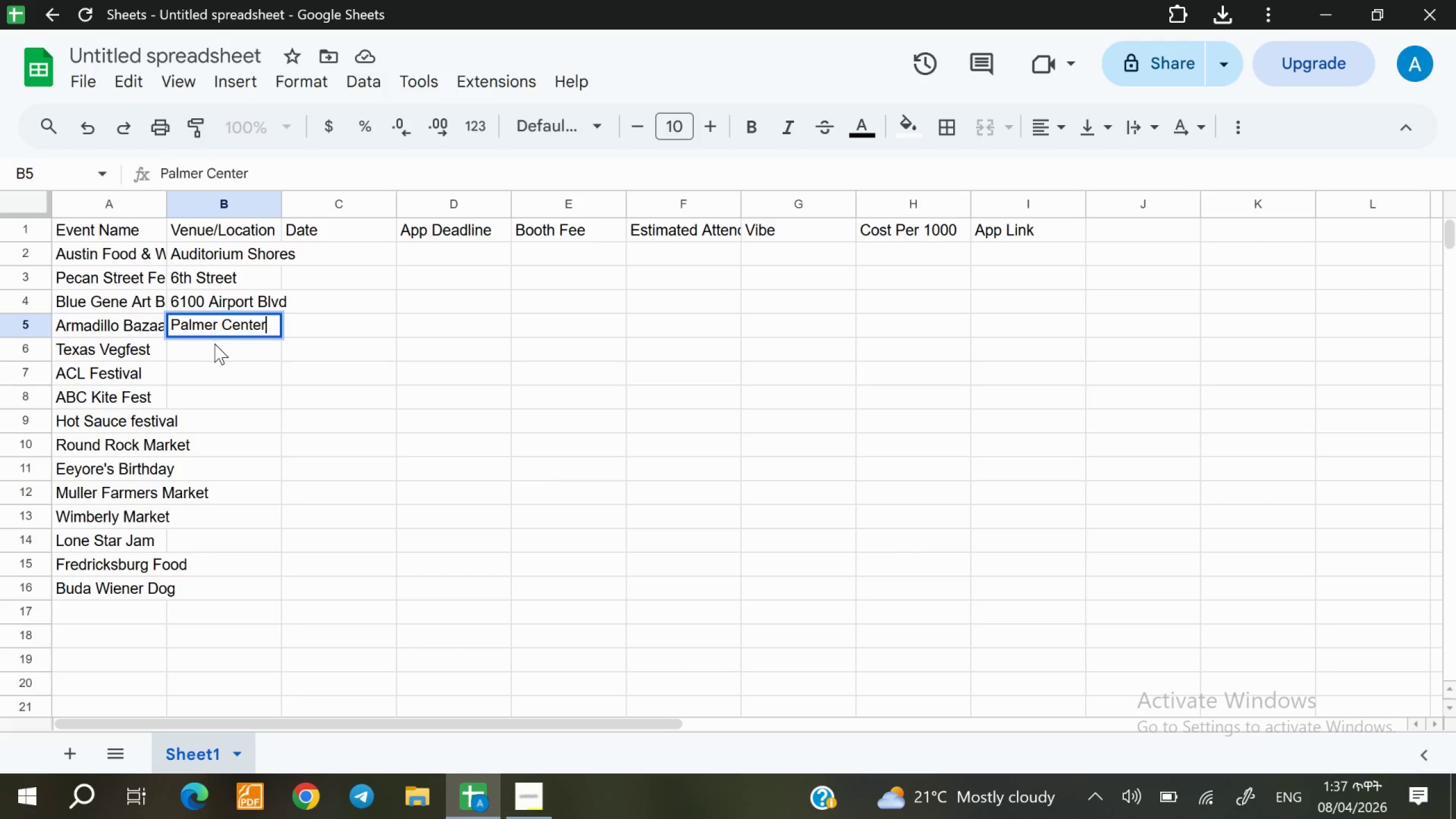 
double_click([217, 349])
 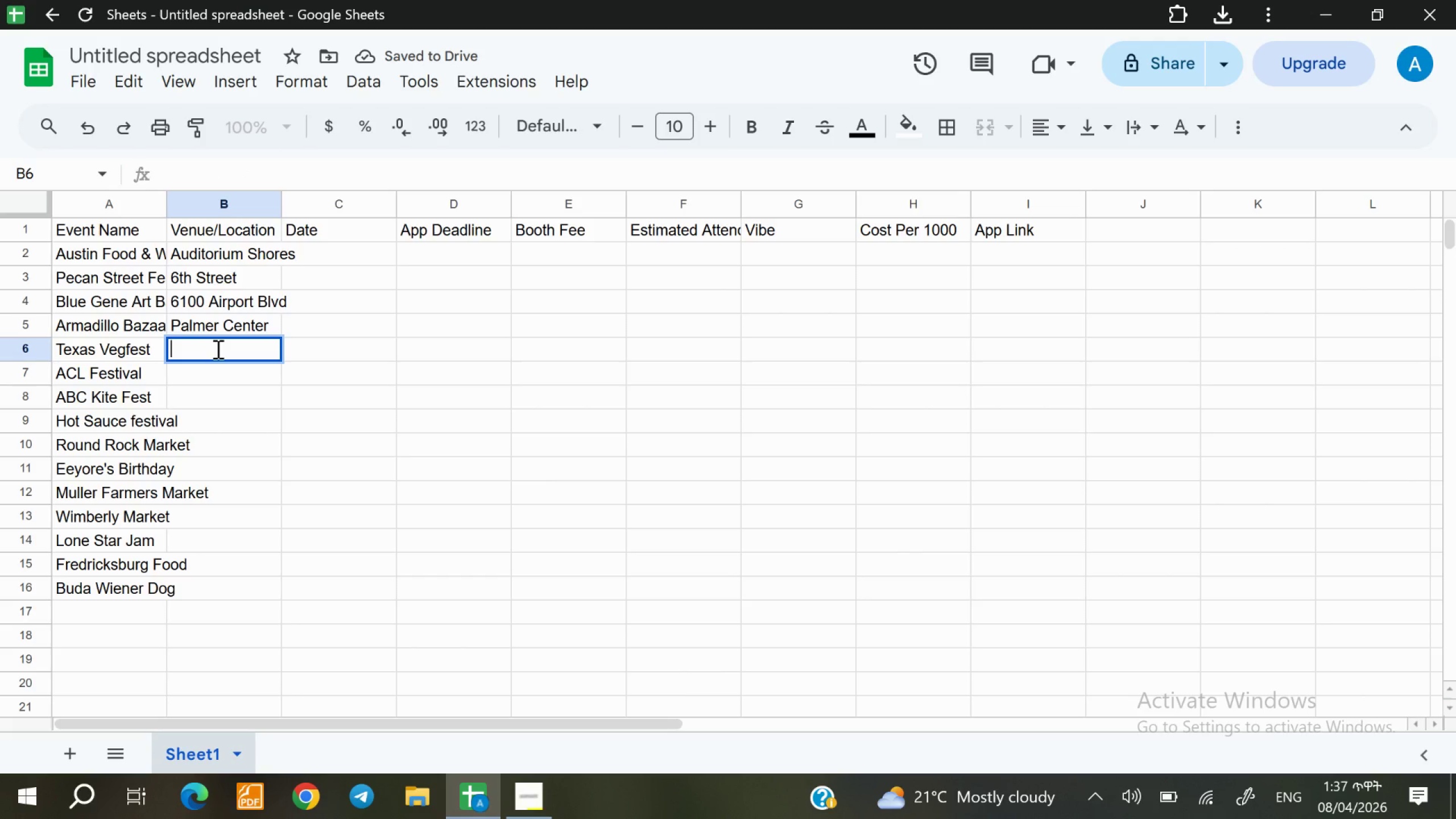 
type(Fiesta gardens)
 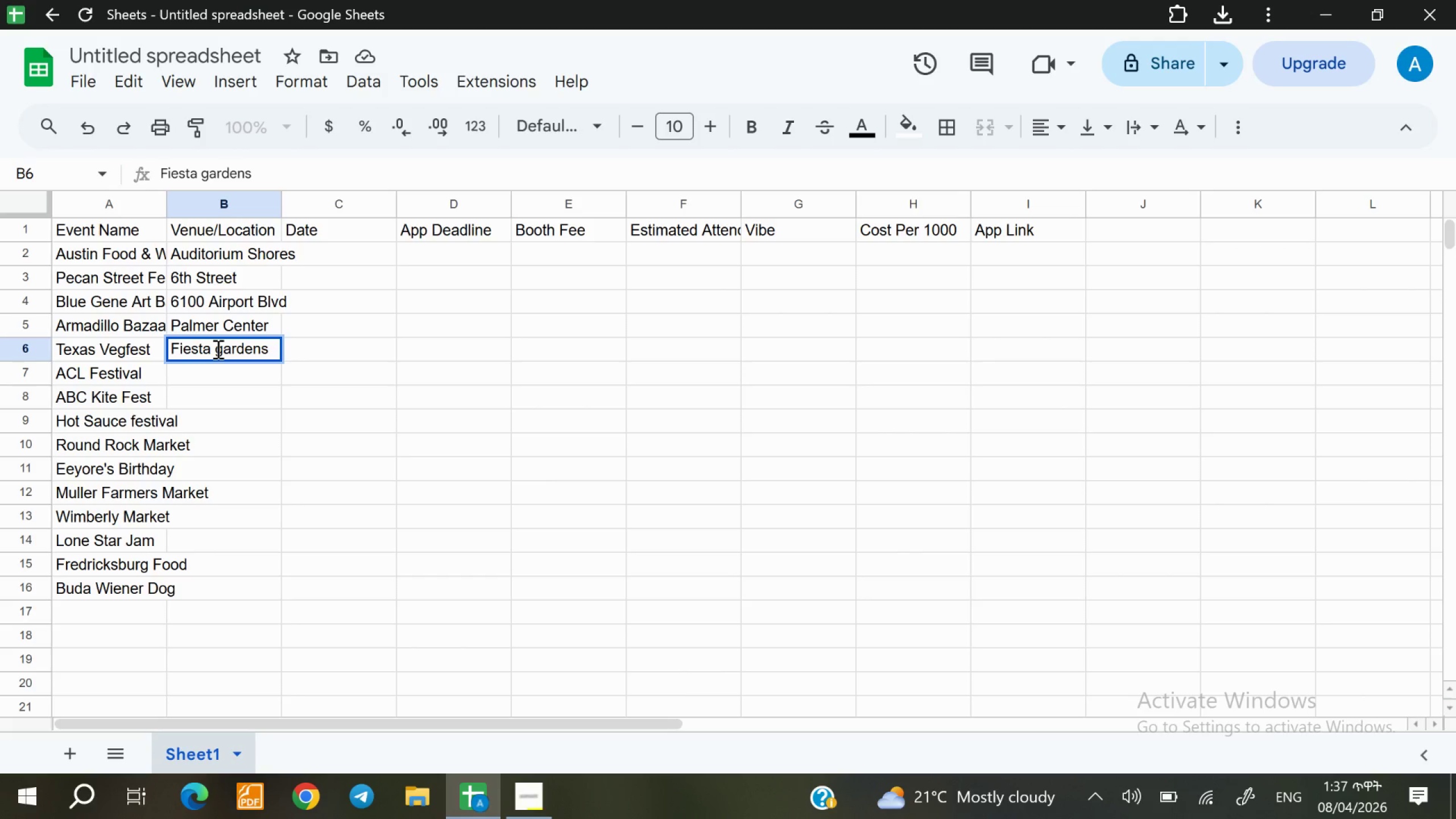 
double_click([200, 382])
 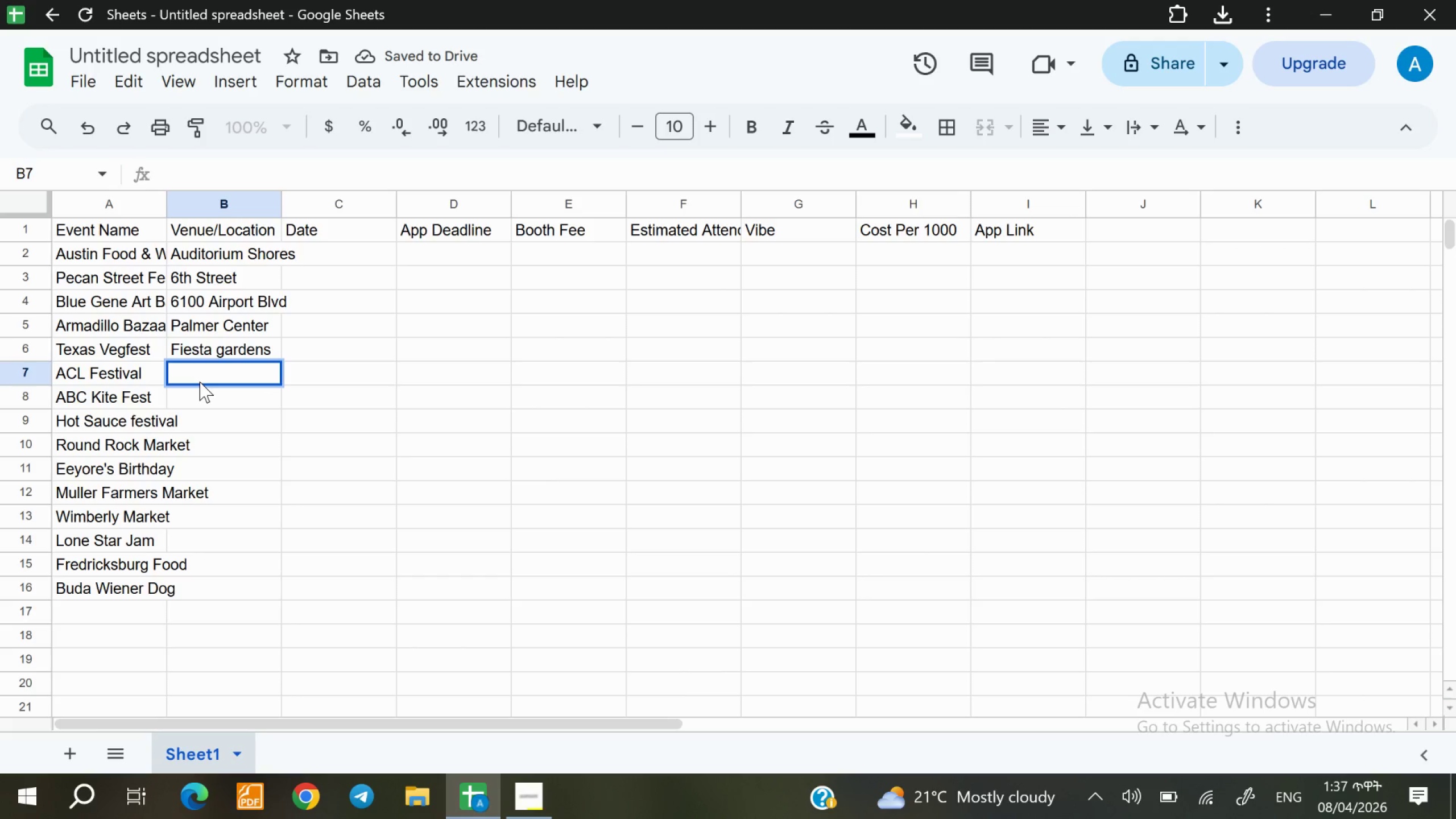 
type(Zi)
 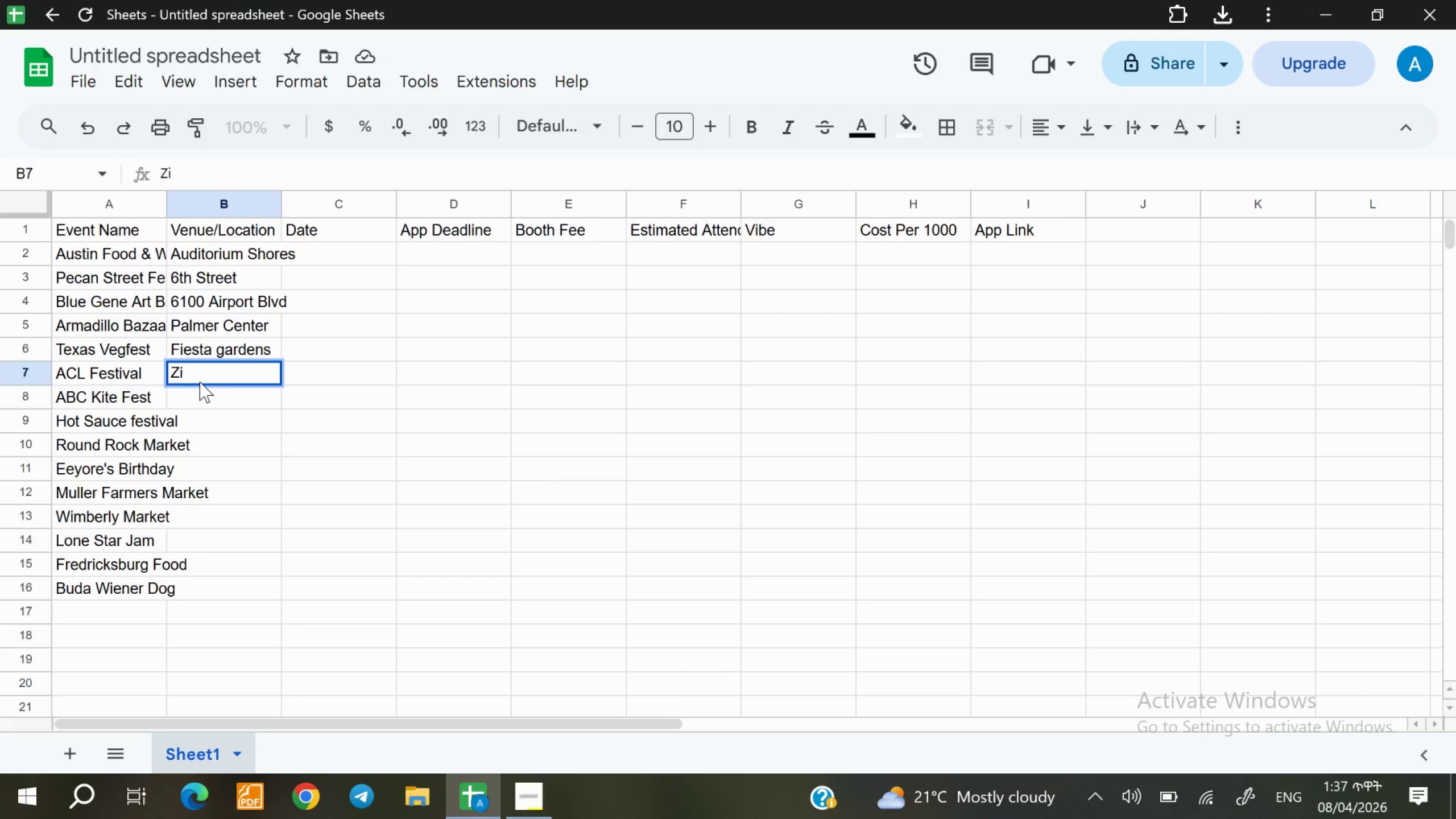 
key(Backspace)
type(liker)
 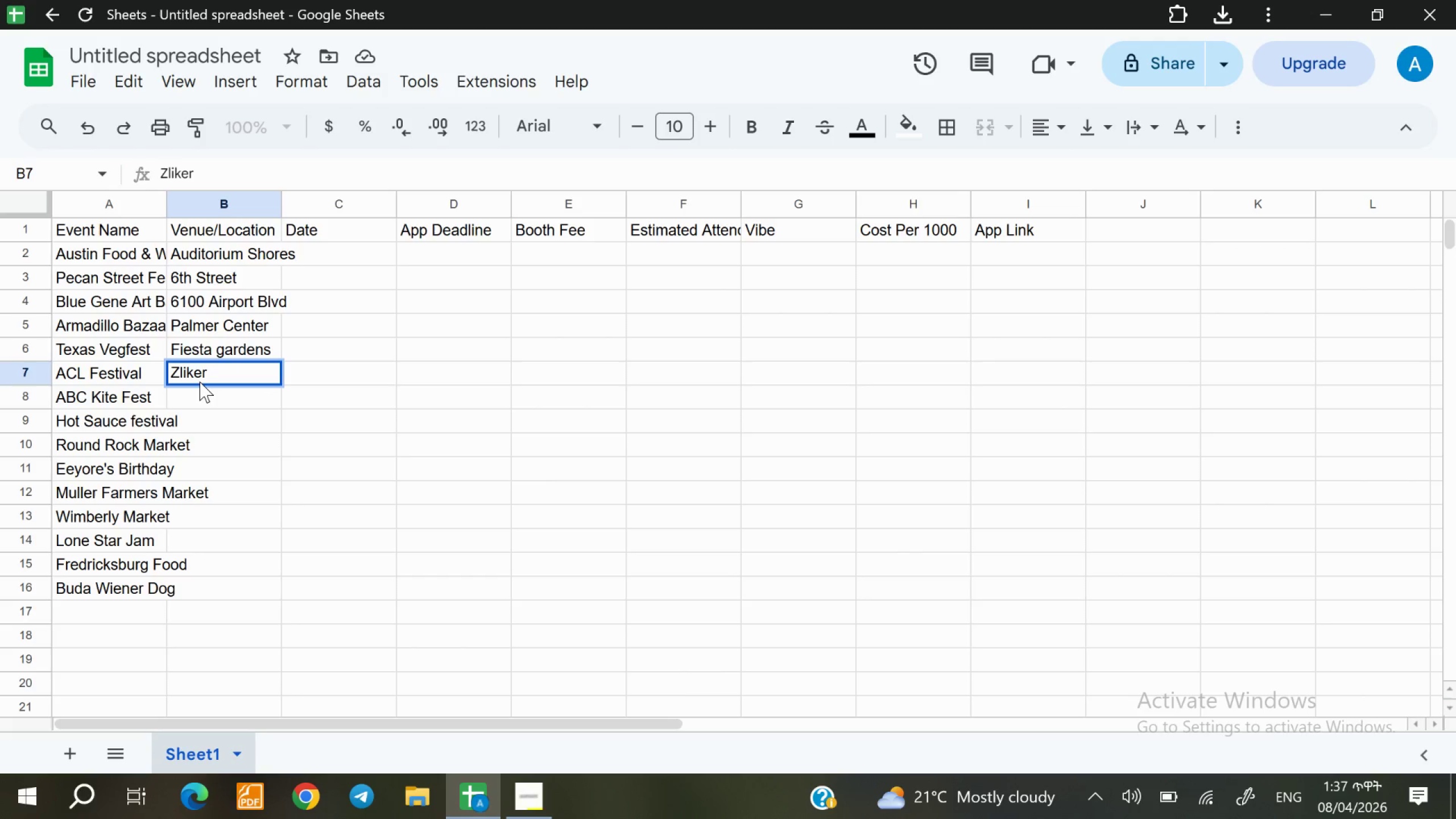 
type( Park)
 